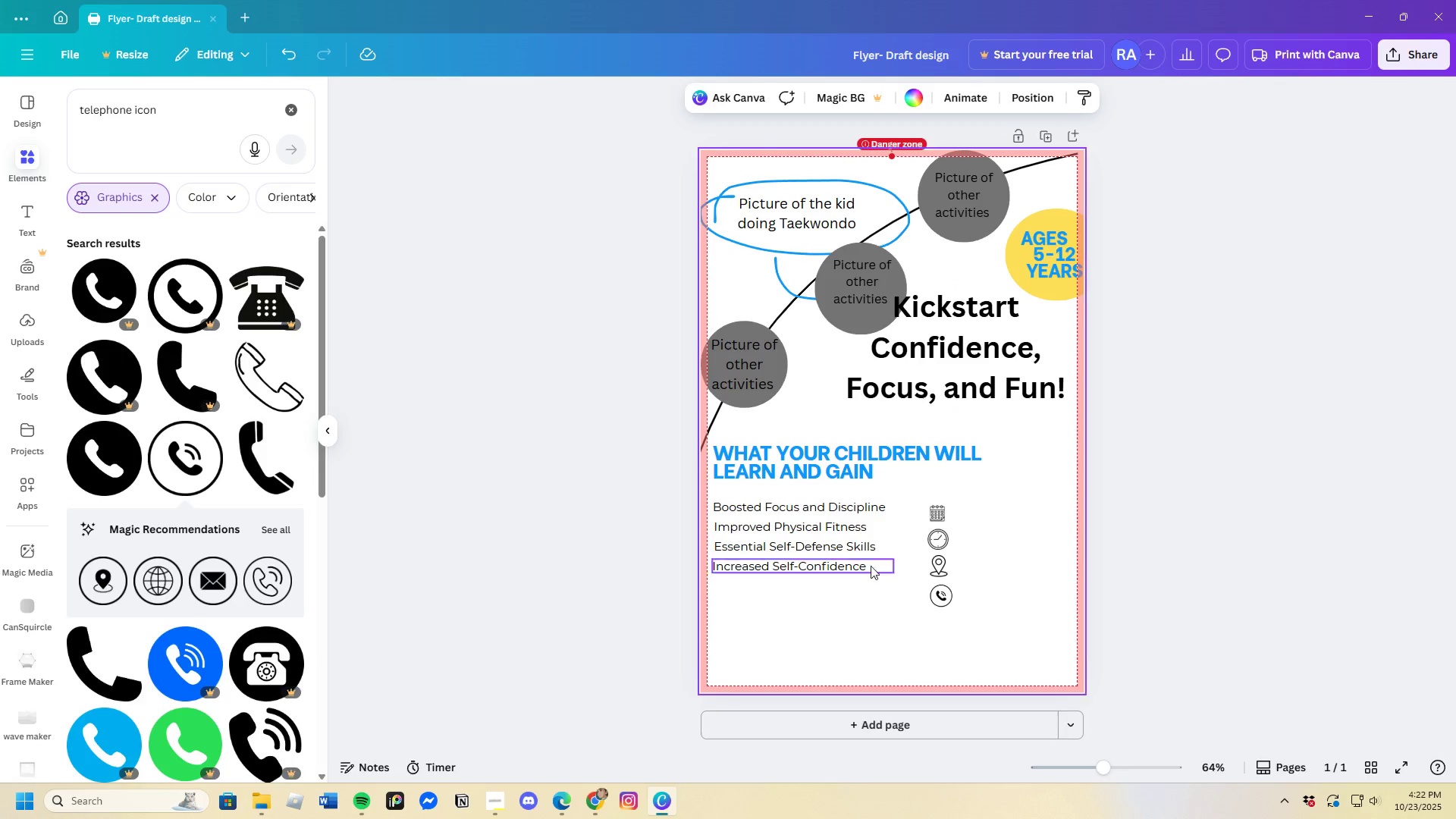 
left_click([832, 519])
 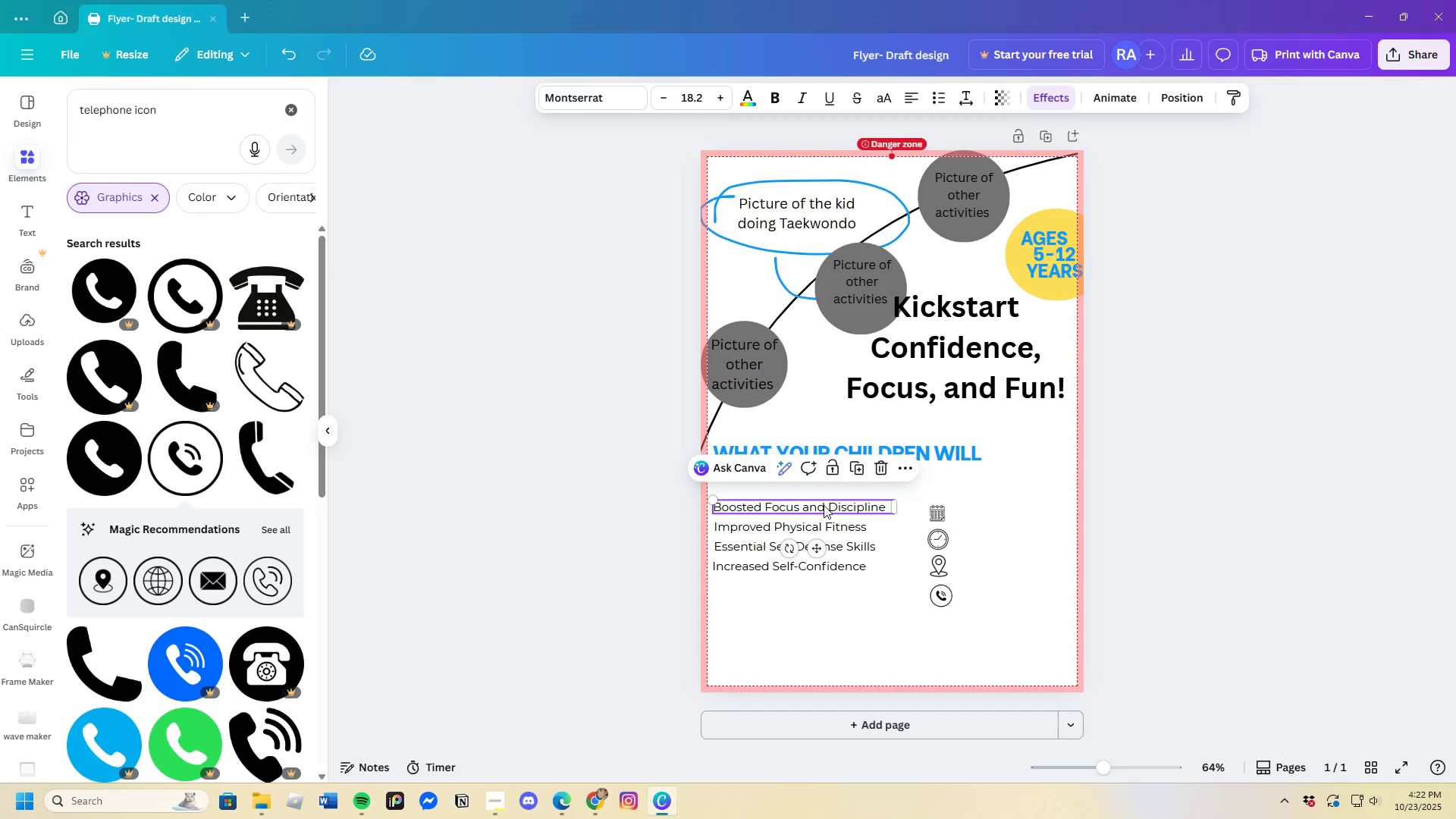 
double_click([824, 505])
 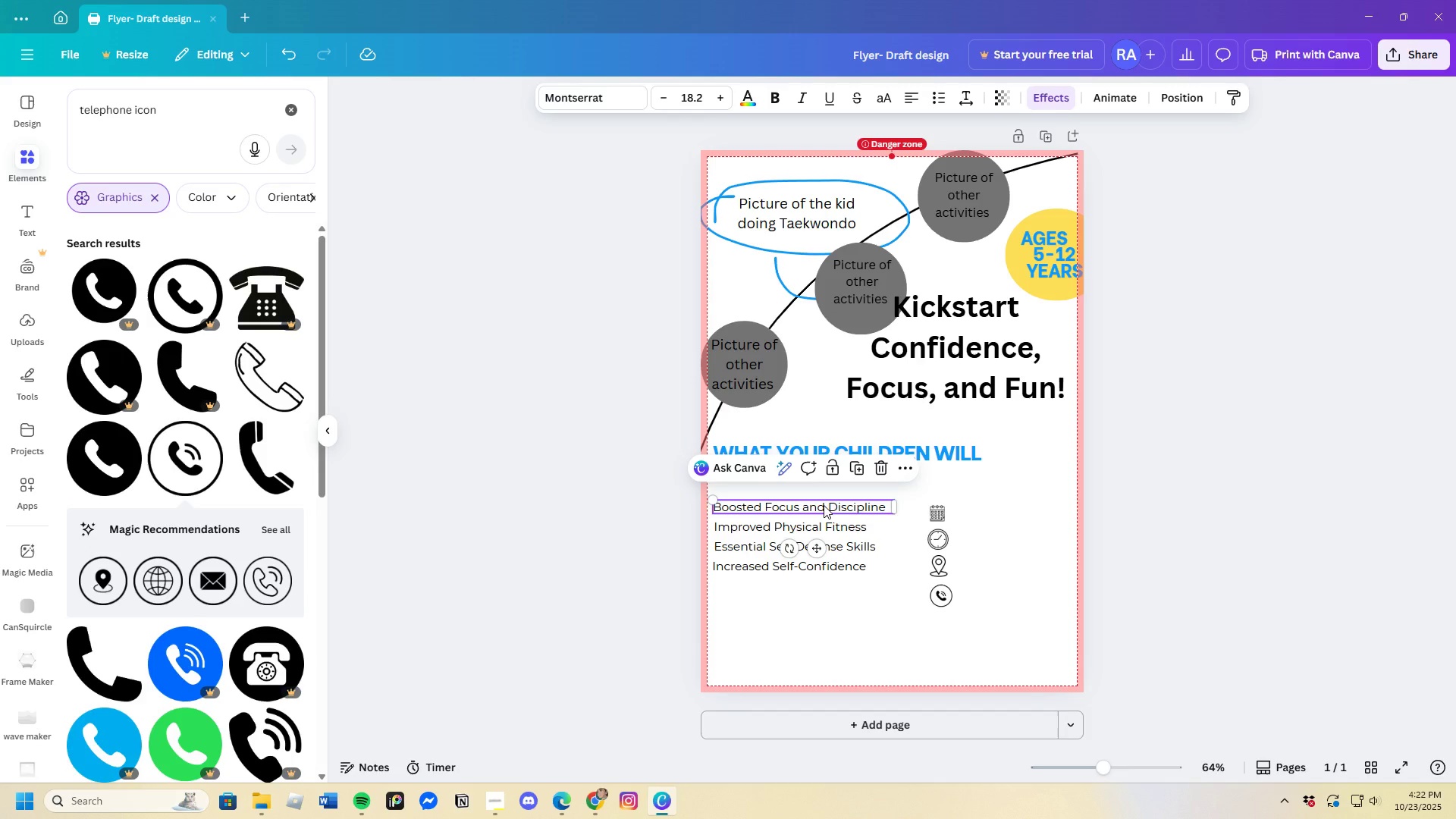 
key(Control+C)
 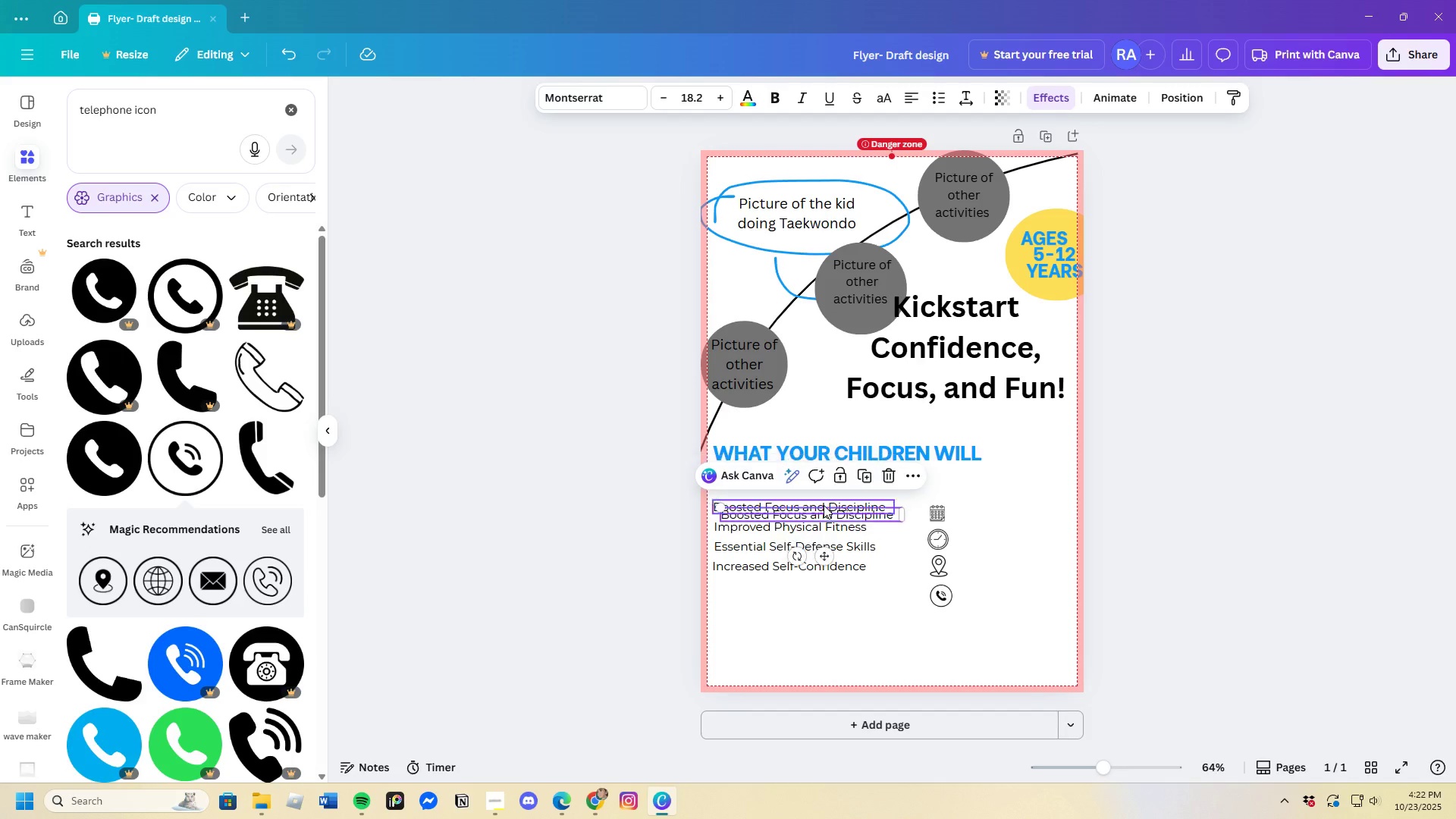 
key(Control+V)
 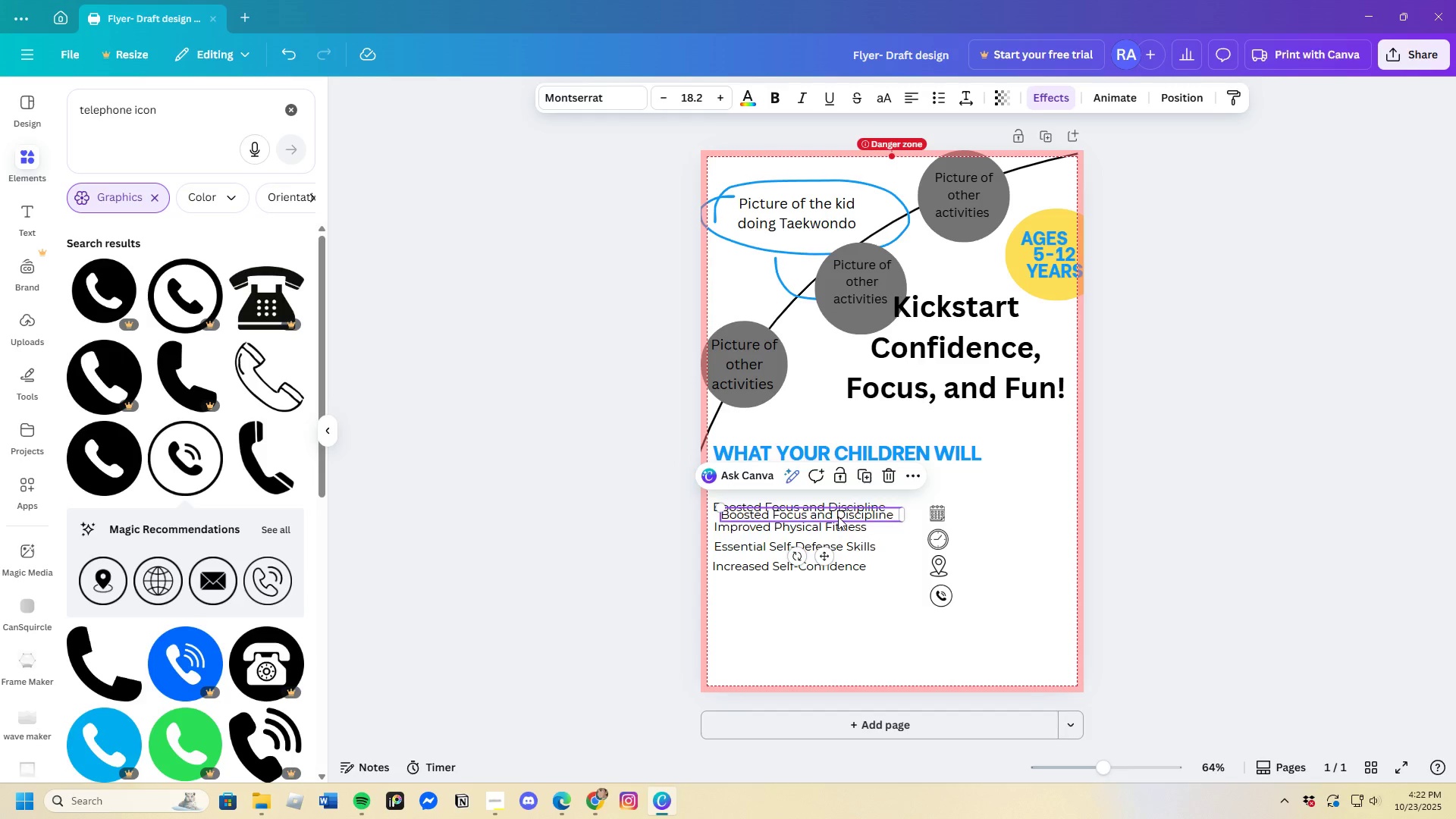 
left_click_drag(start_coordinate=[838, 516], to_coordinate=[1022, 522])
 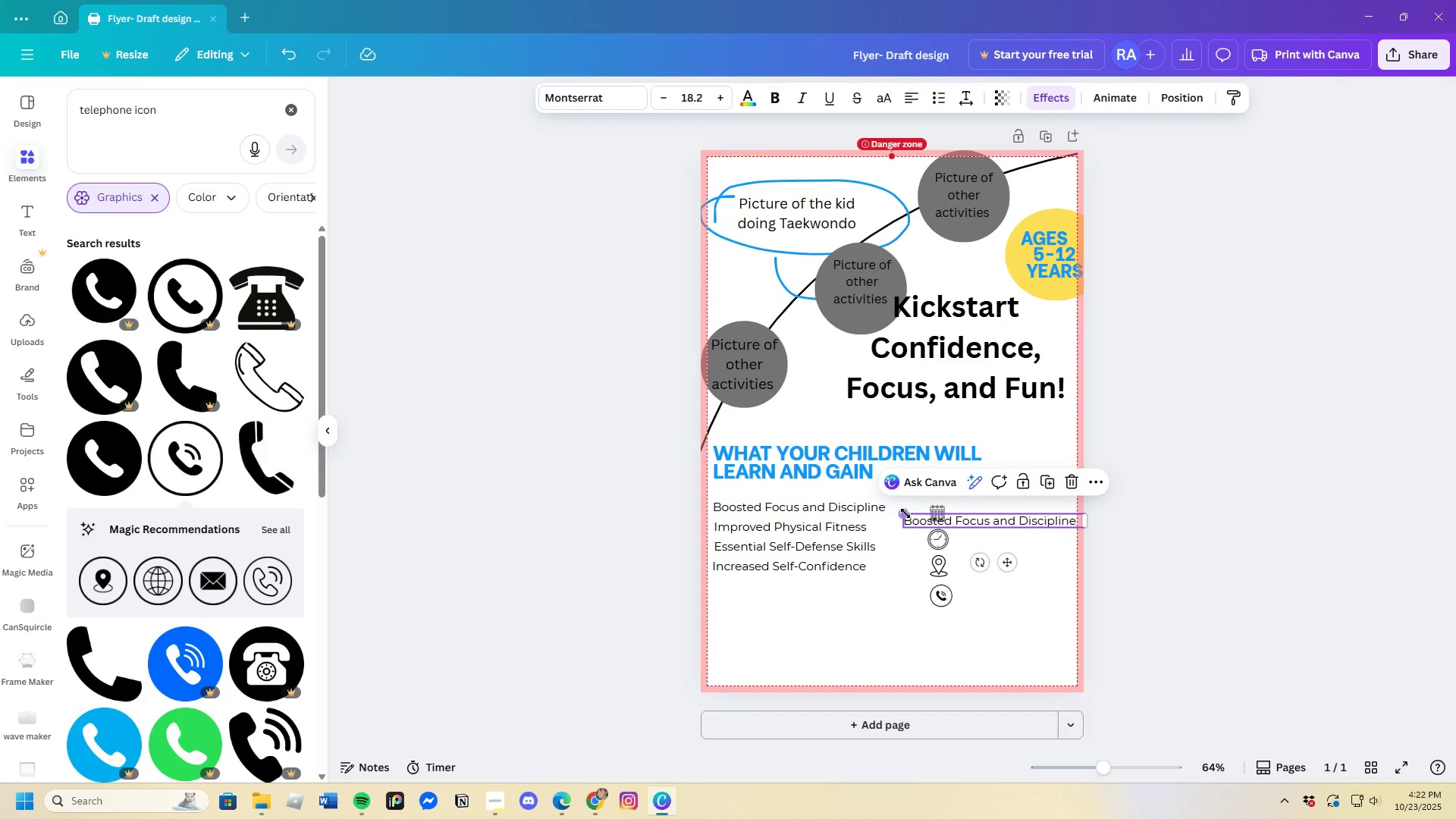 
left_click_drag(start_coordinate=[903, 513], to_coordinate=[957, 523])
 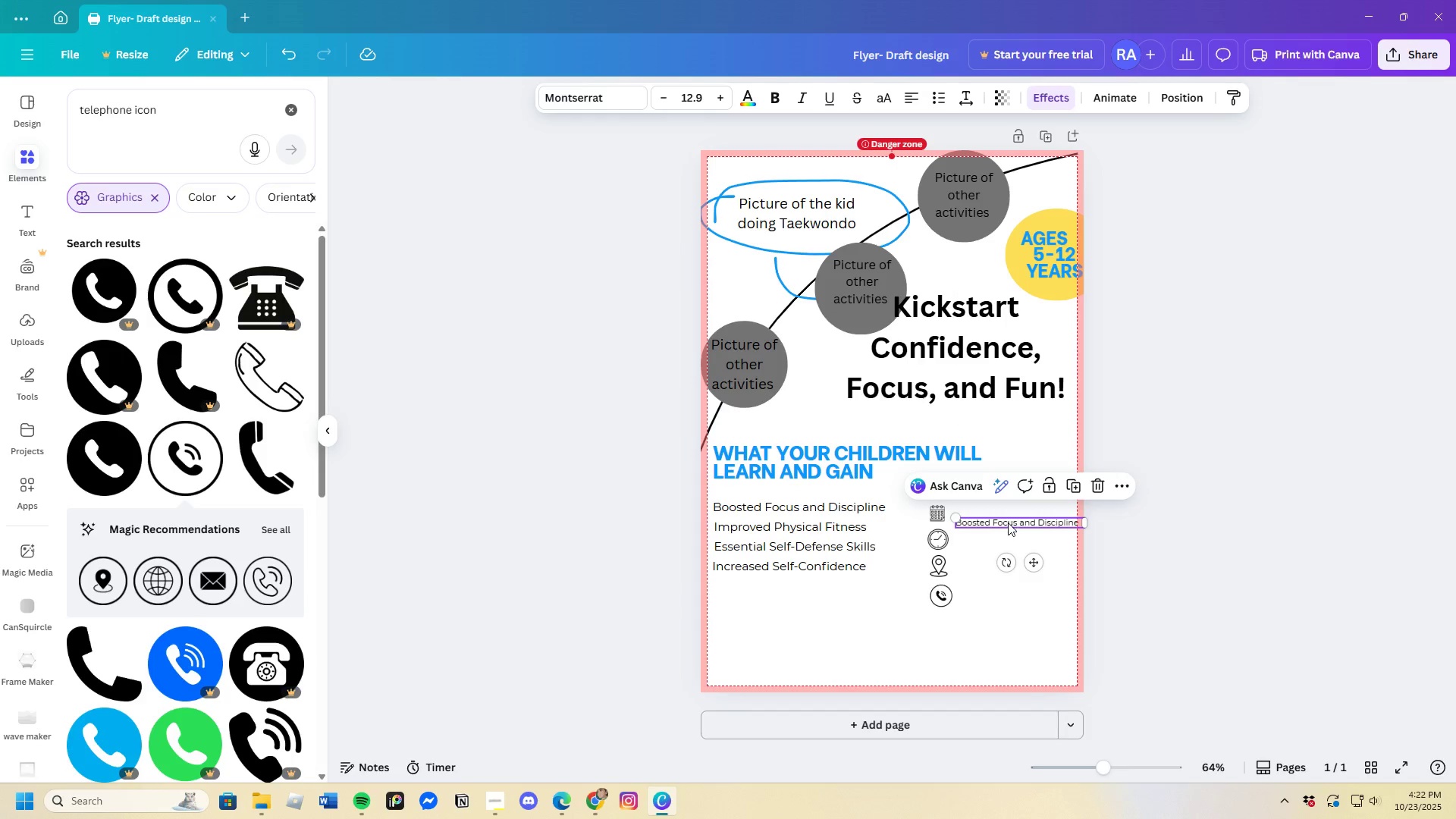 
left_click_drag(start_coordinate=[1008, 522], to_coordinate=[996, 513])
 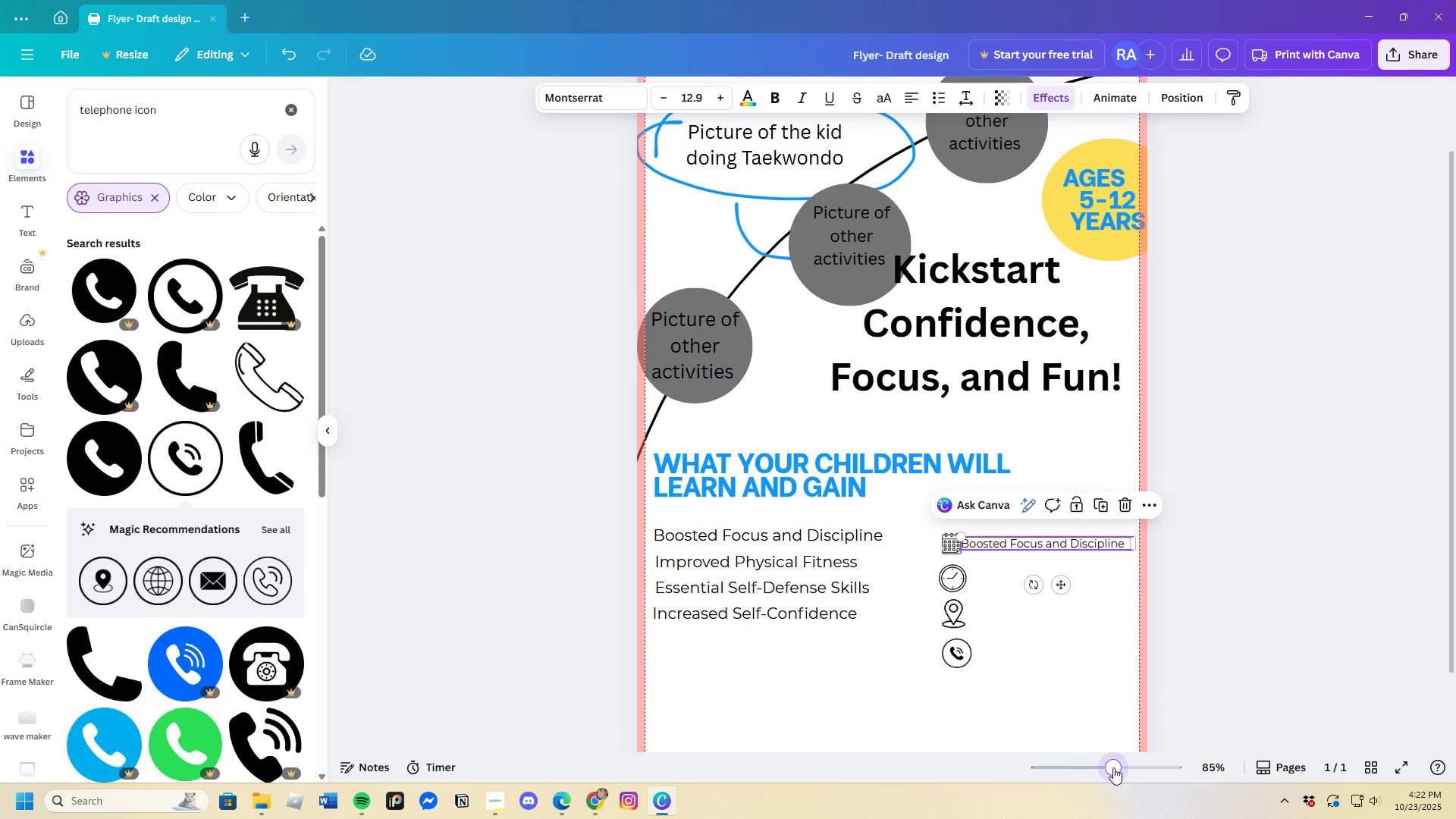 
scroll: coordinate [839, 714], scroll_direction: down, amount: 1.0
 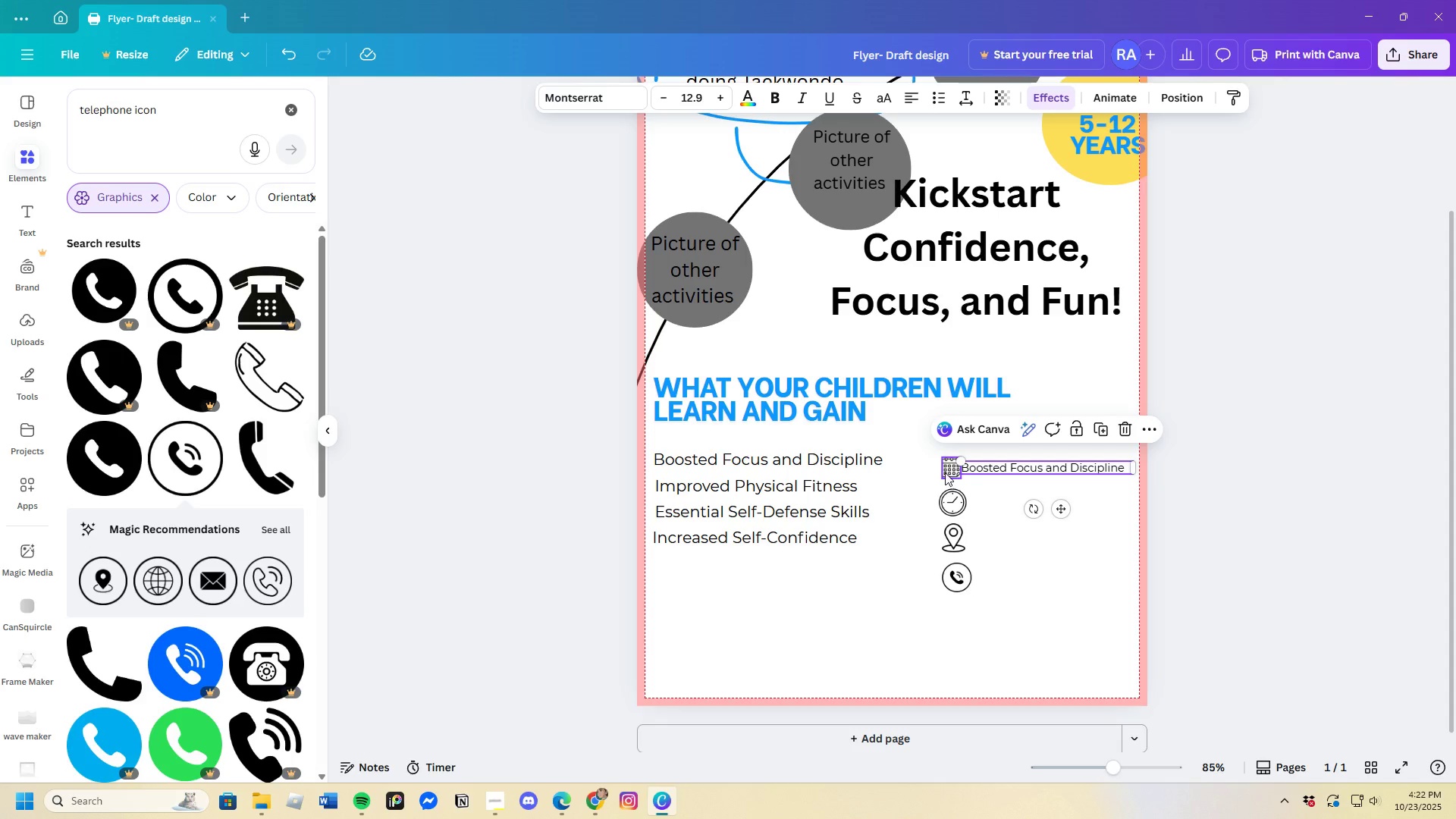 
left_click_drag(start_coordinate=[945, 472], to_coordinate=[930, 472])
 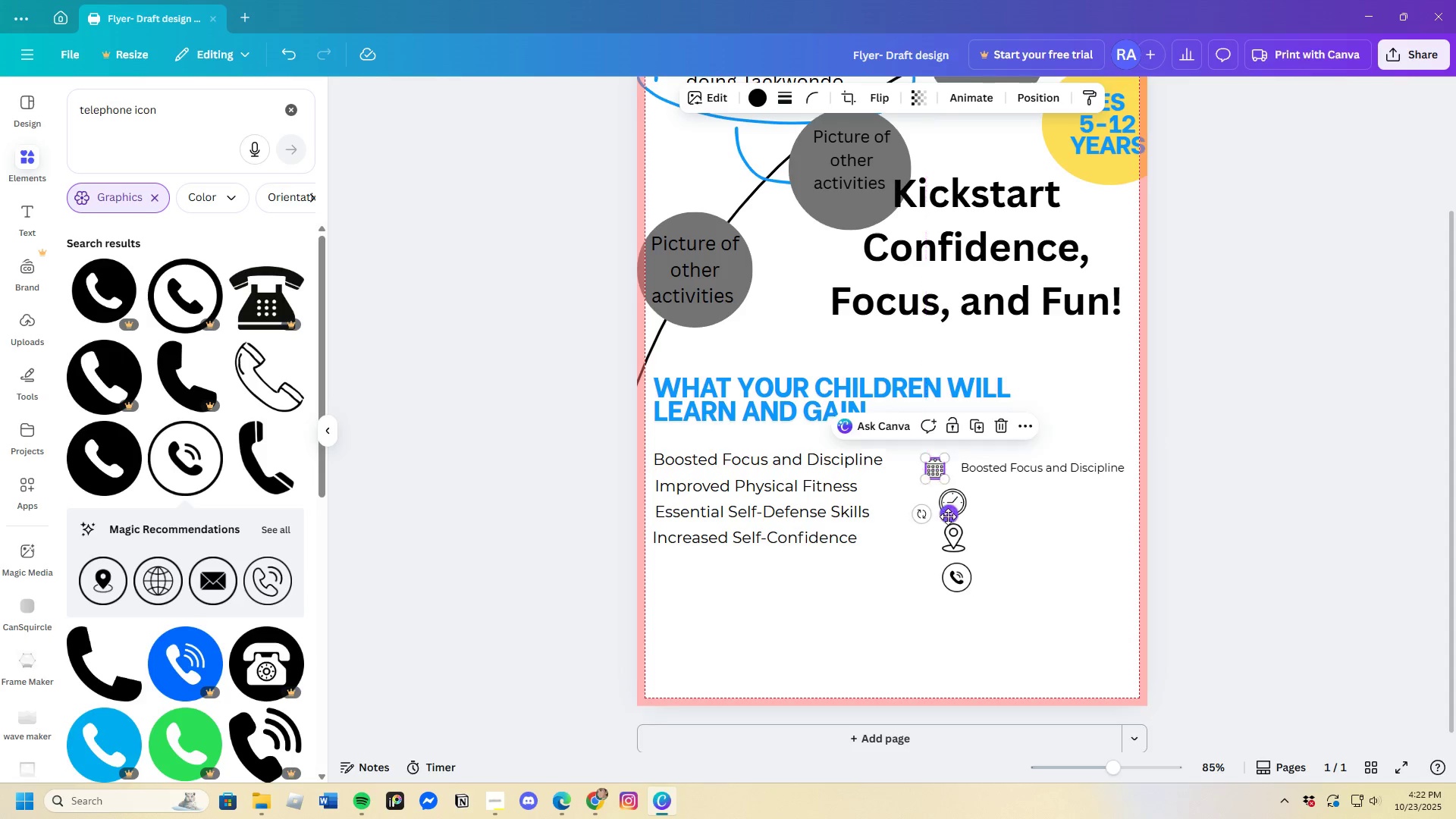 
left_click([958, 495])
 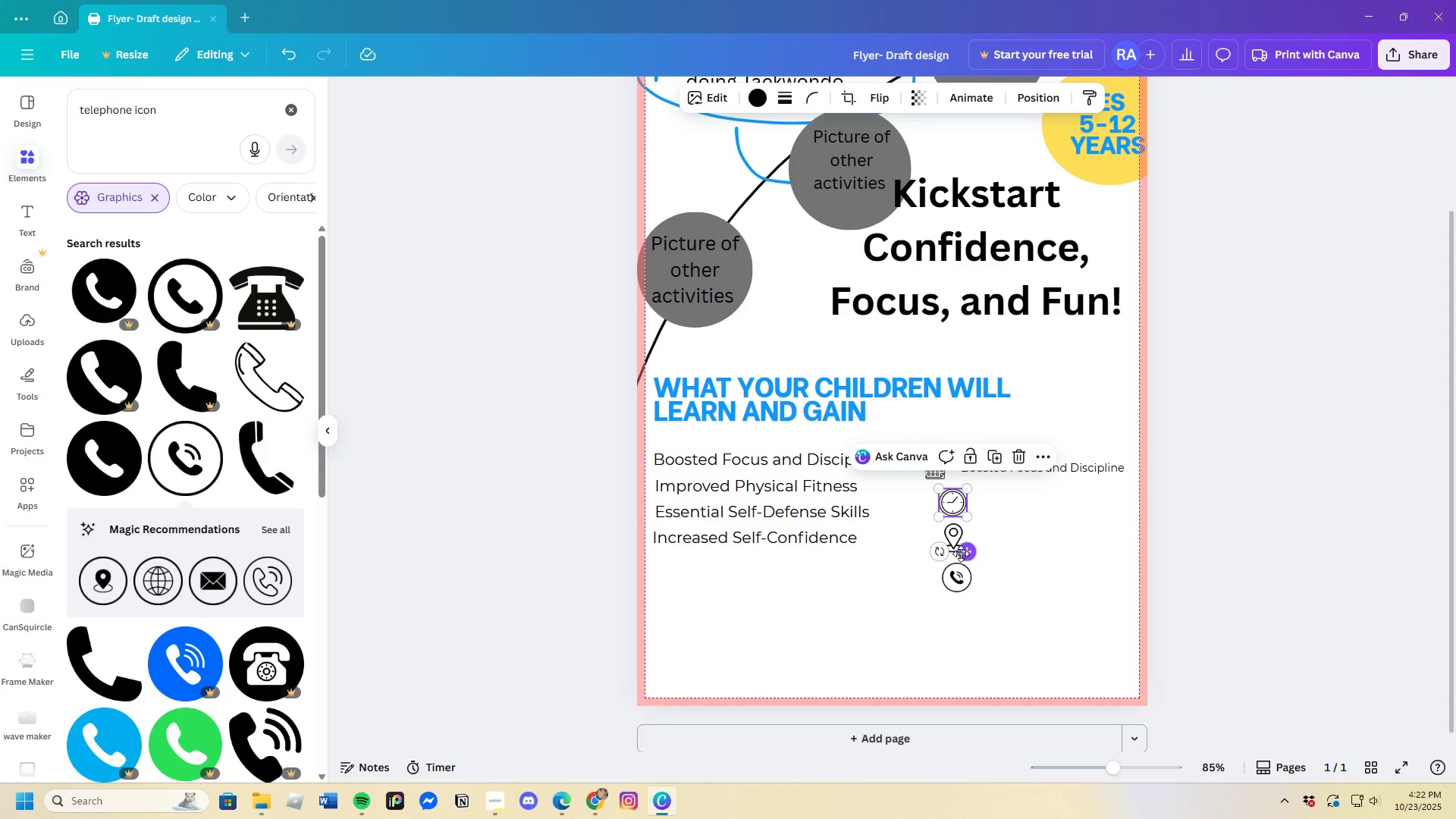 
left_click_drag(start_coordinate=[969, 553], to_coordinate=[954, 552])
 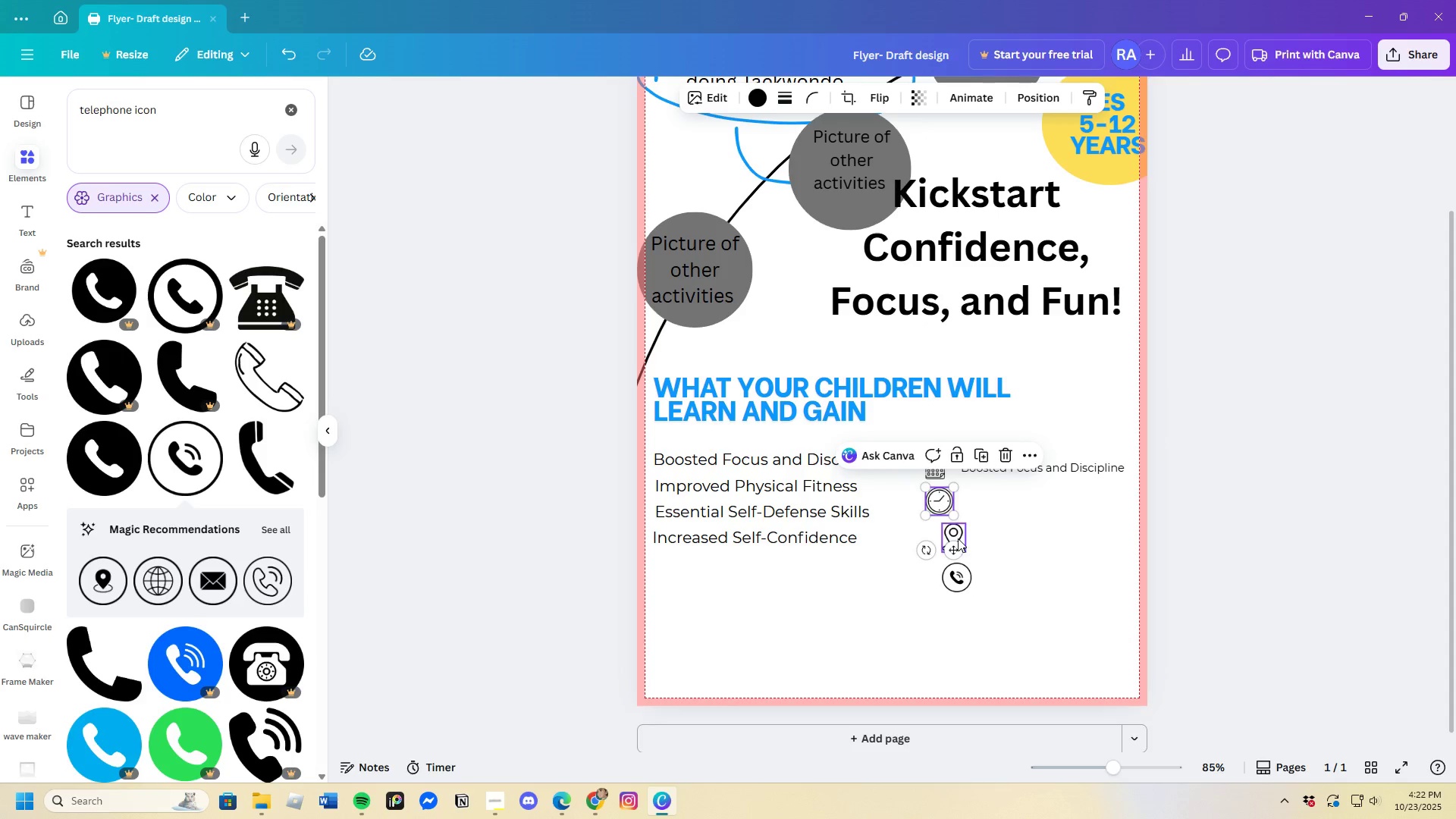 
left_click([958, 538])
 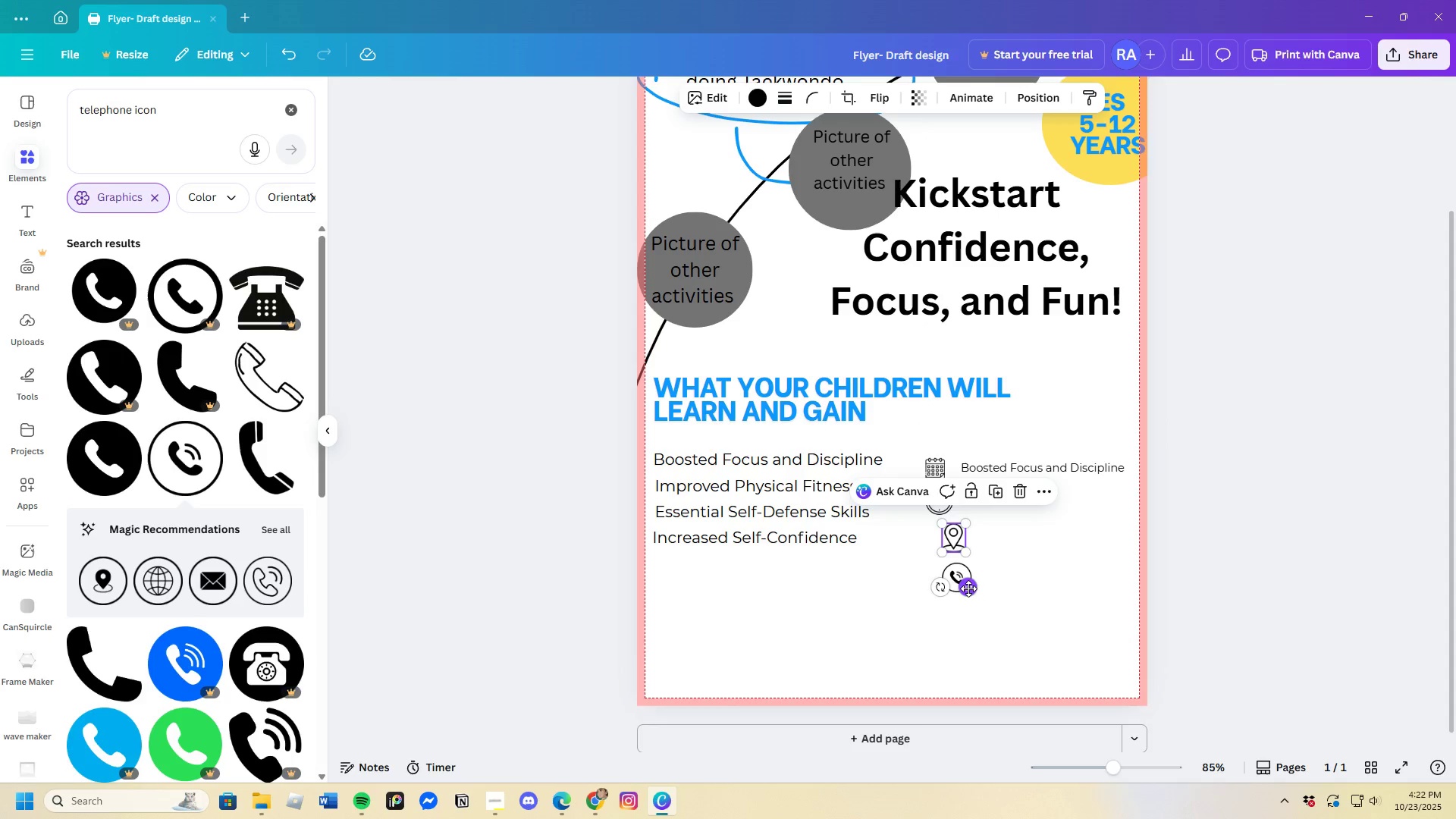 
left_click_drag(start_coordinate=[968, 589], to_coordinate=[957, 588])
 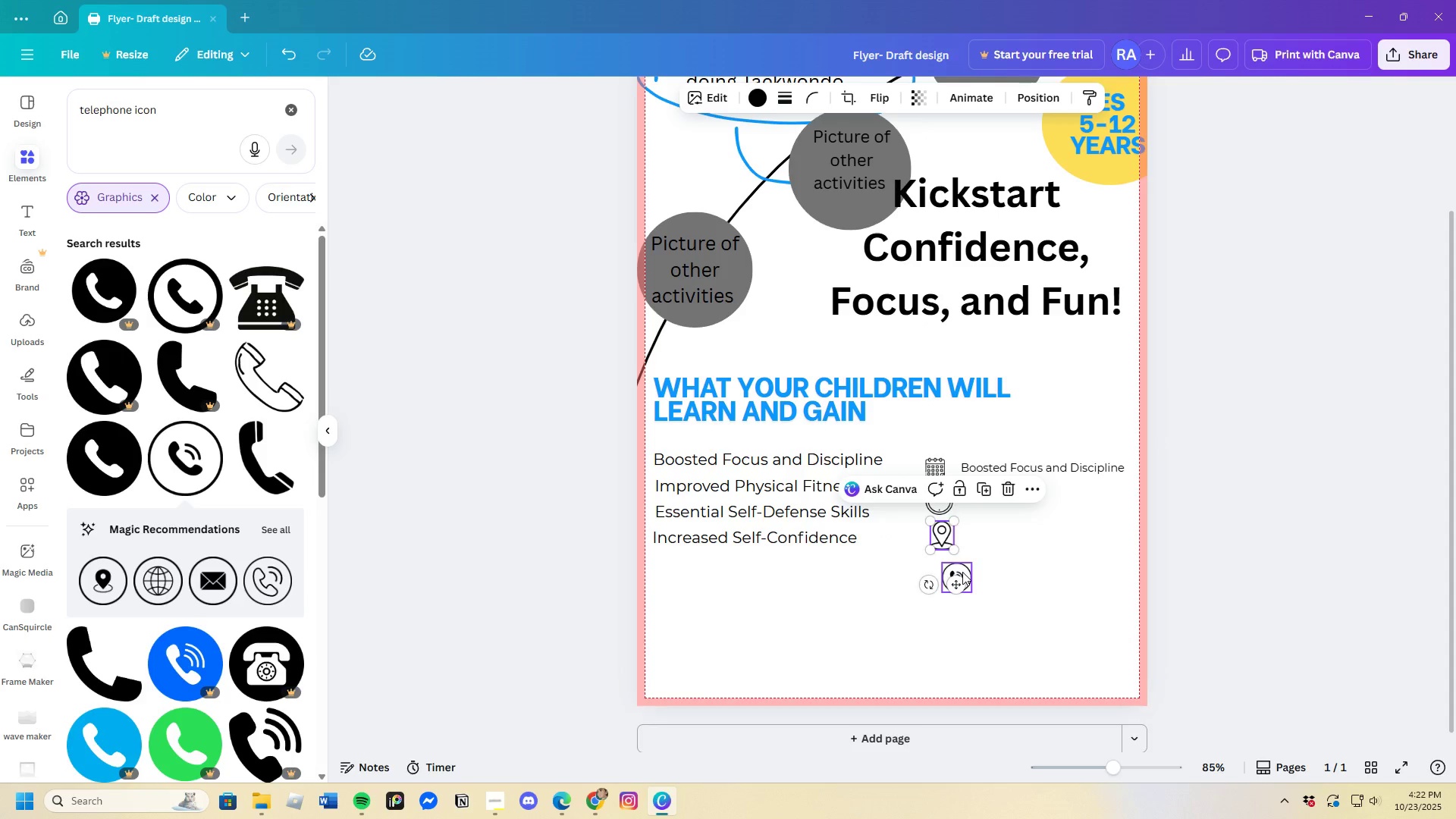 
left_click([962, 572])
 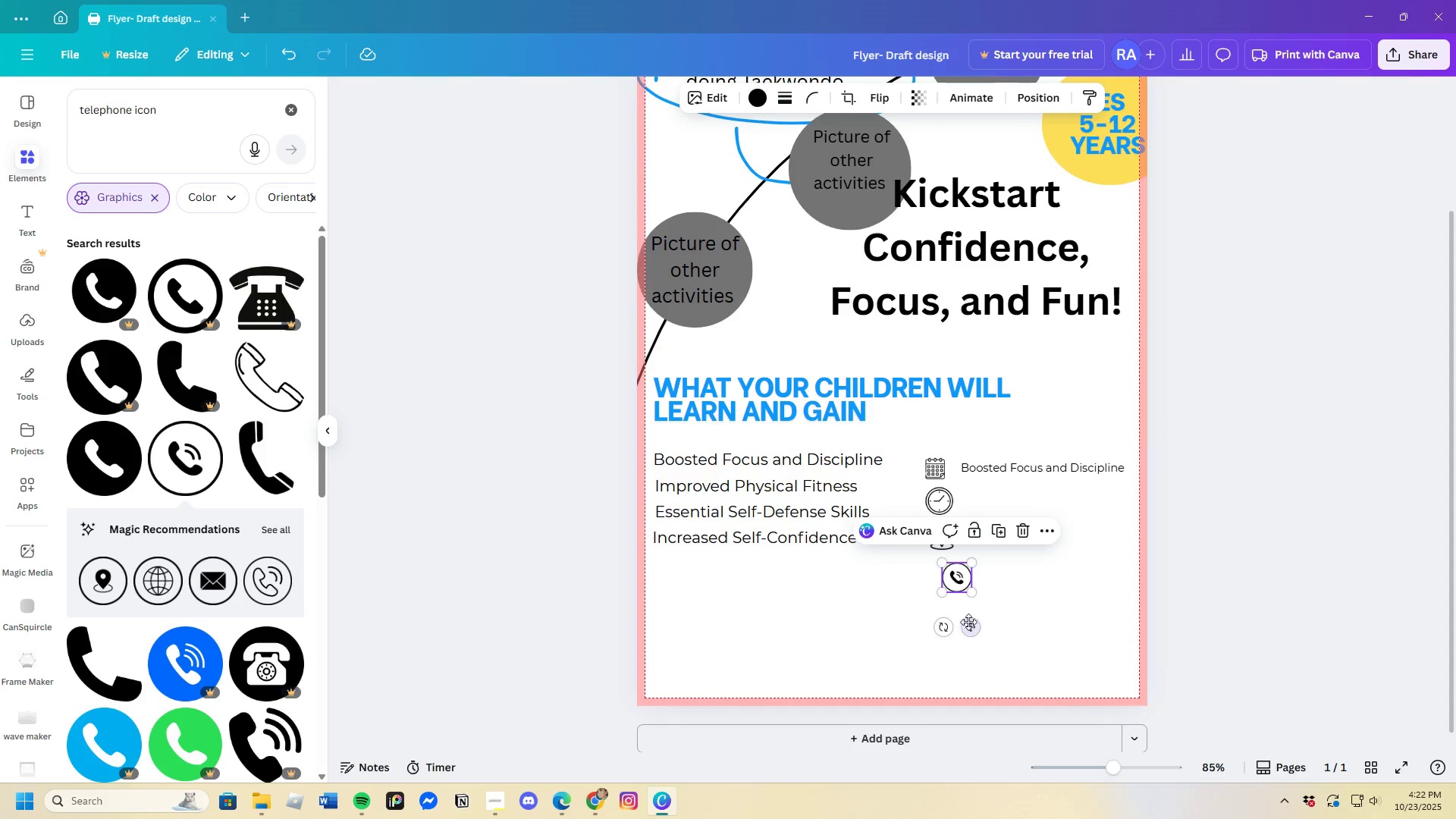 
left_click_drag(start_coordinate=[971, 626], to_coordinate=[959, 625])
 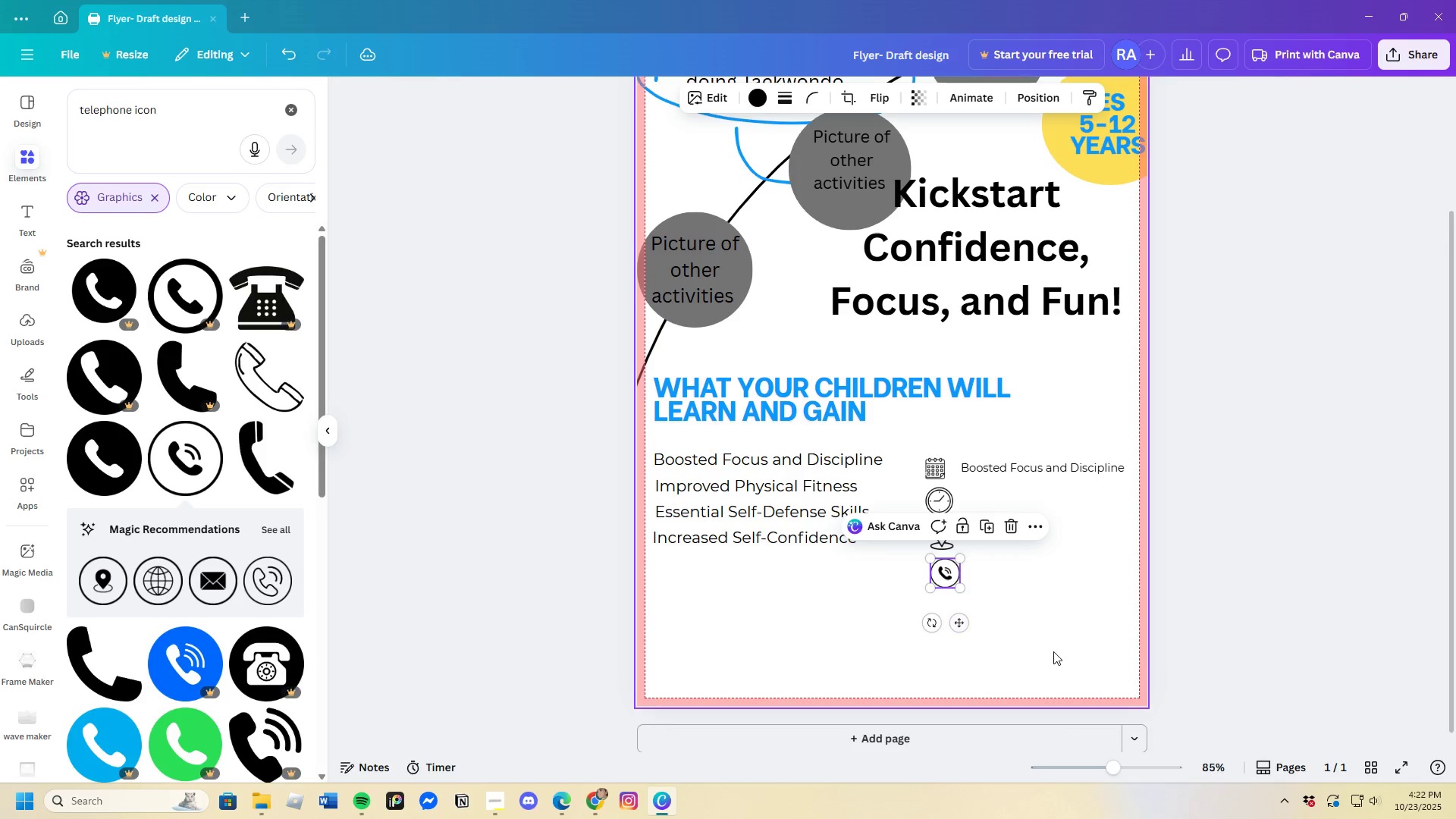 
left_click([1053, 651])
 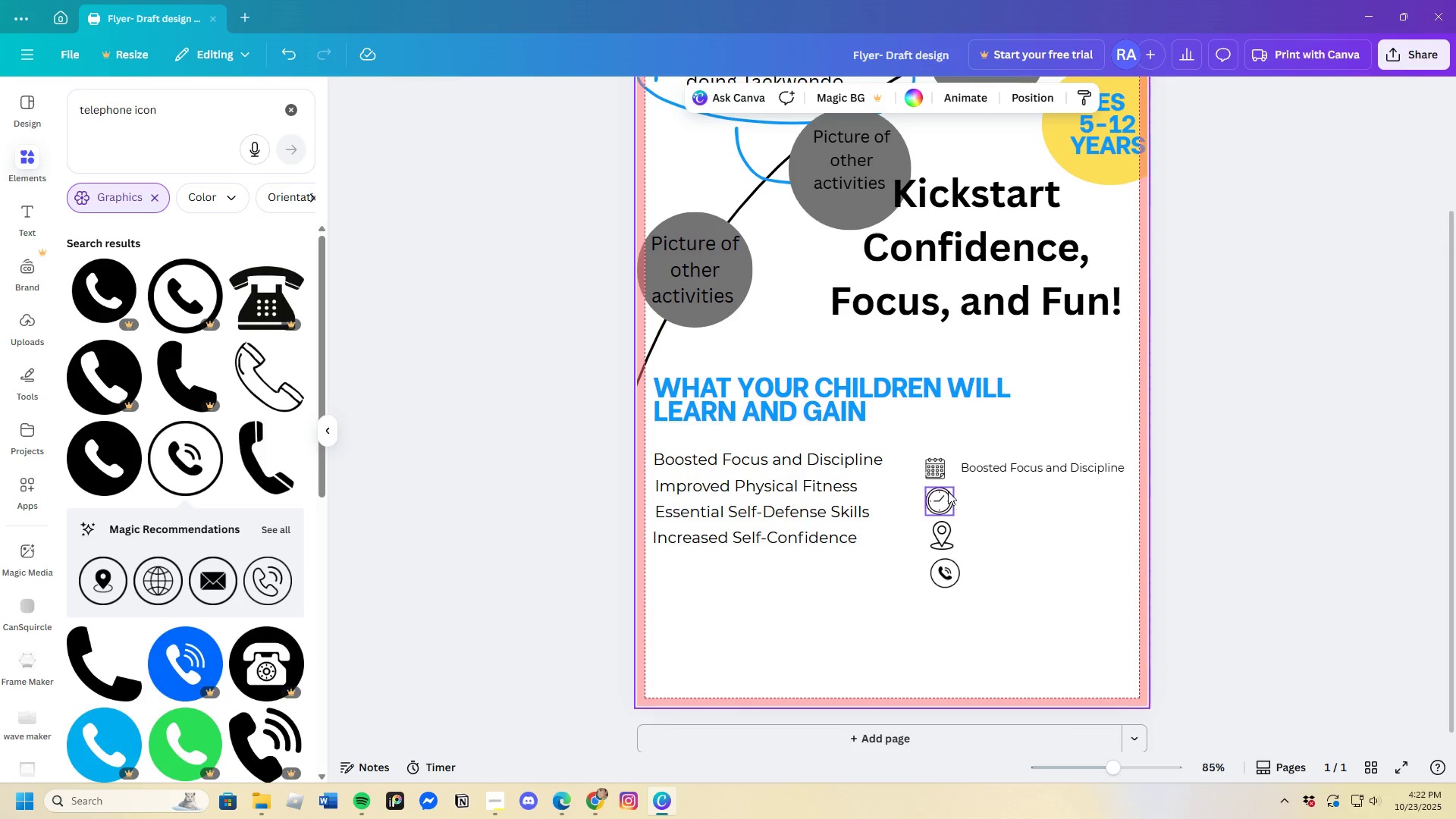 
left_click([936, 468])
 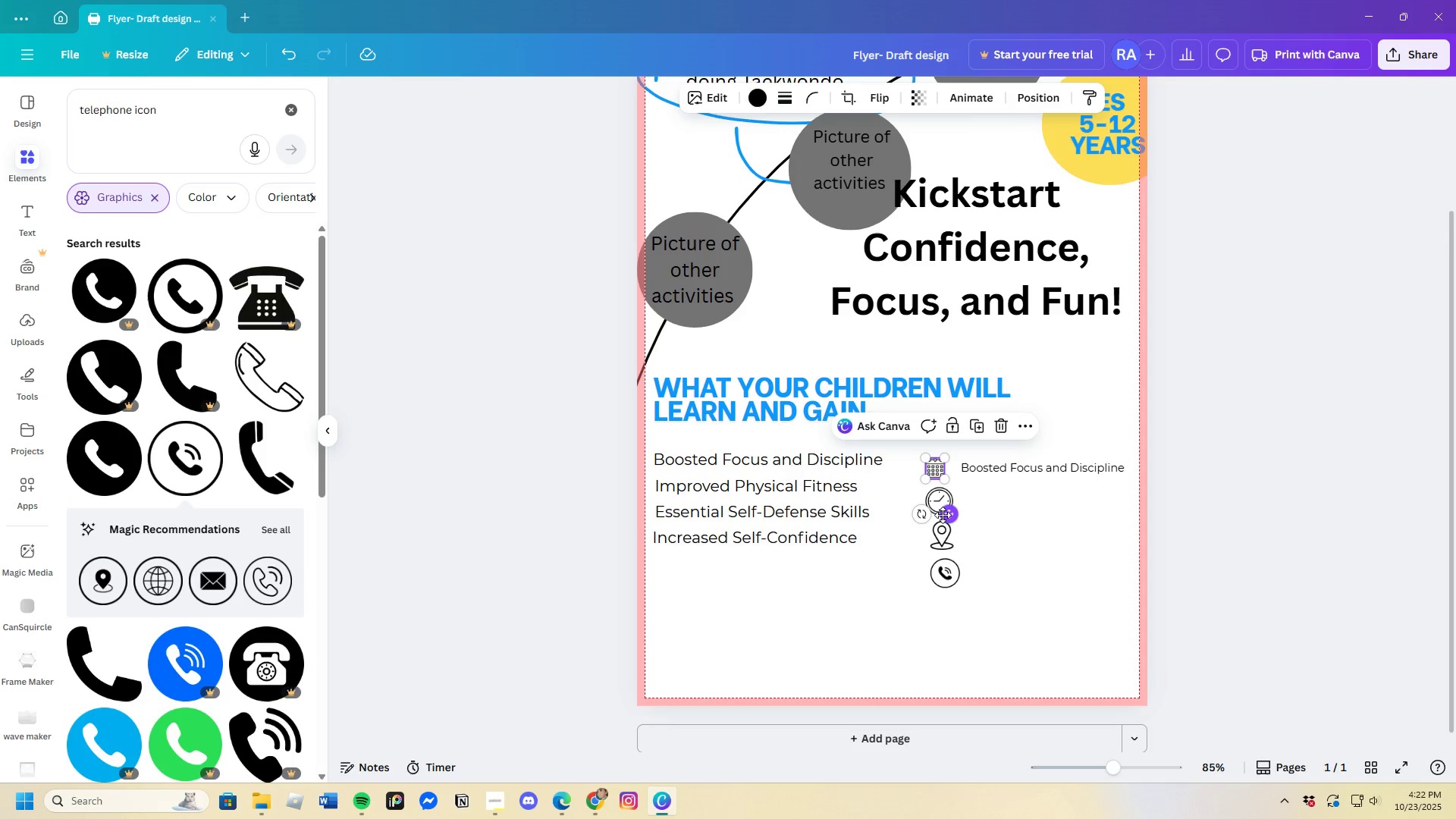 
left_click_drag(start_coordinate=[945, 516], to_coordinate=[950, 516])
 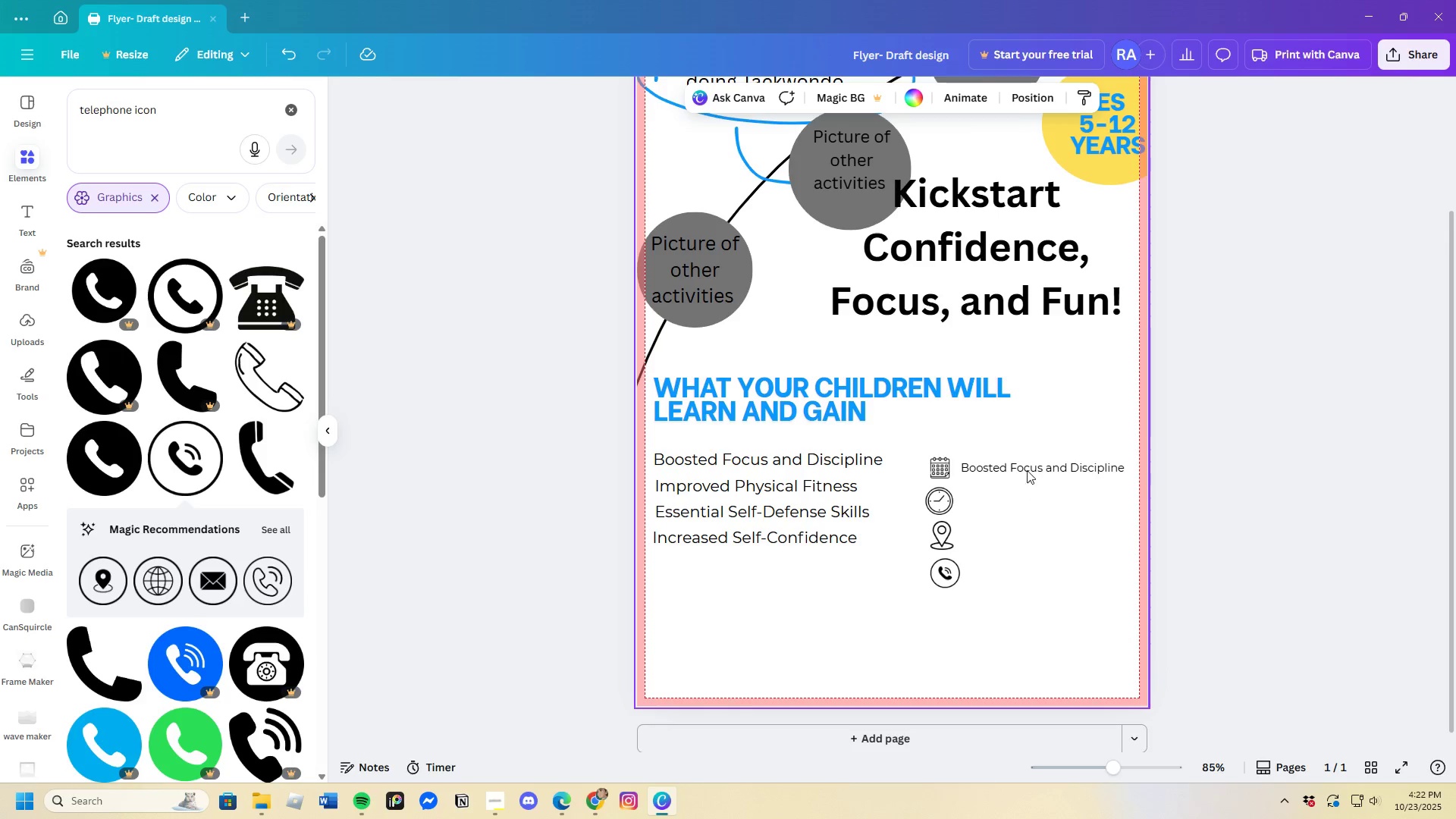 
left_click([1025, 465])
 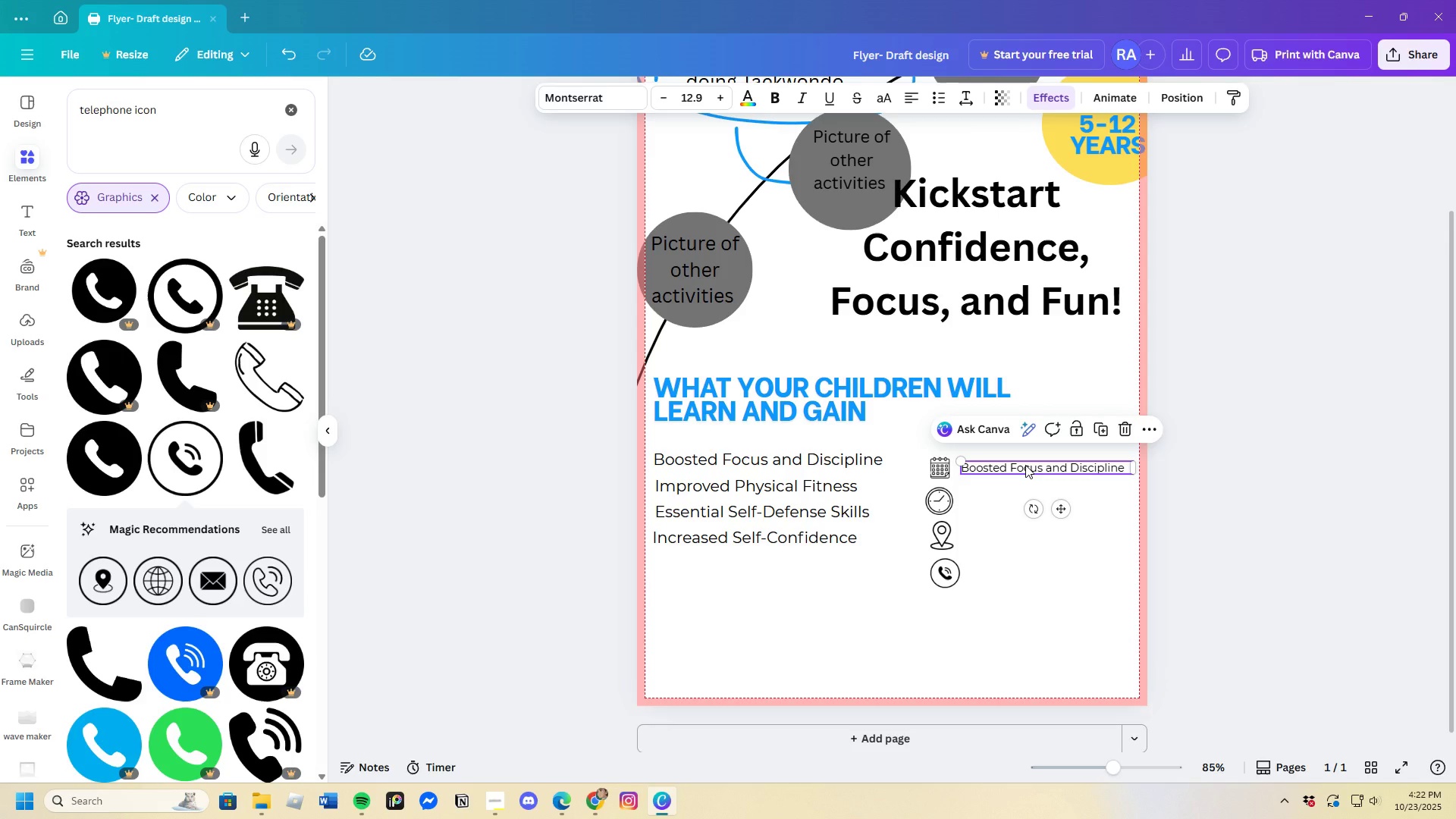 
wait(8.73)
 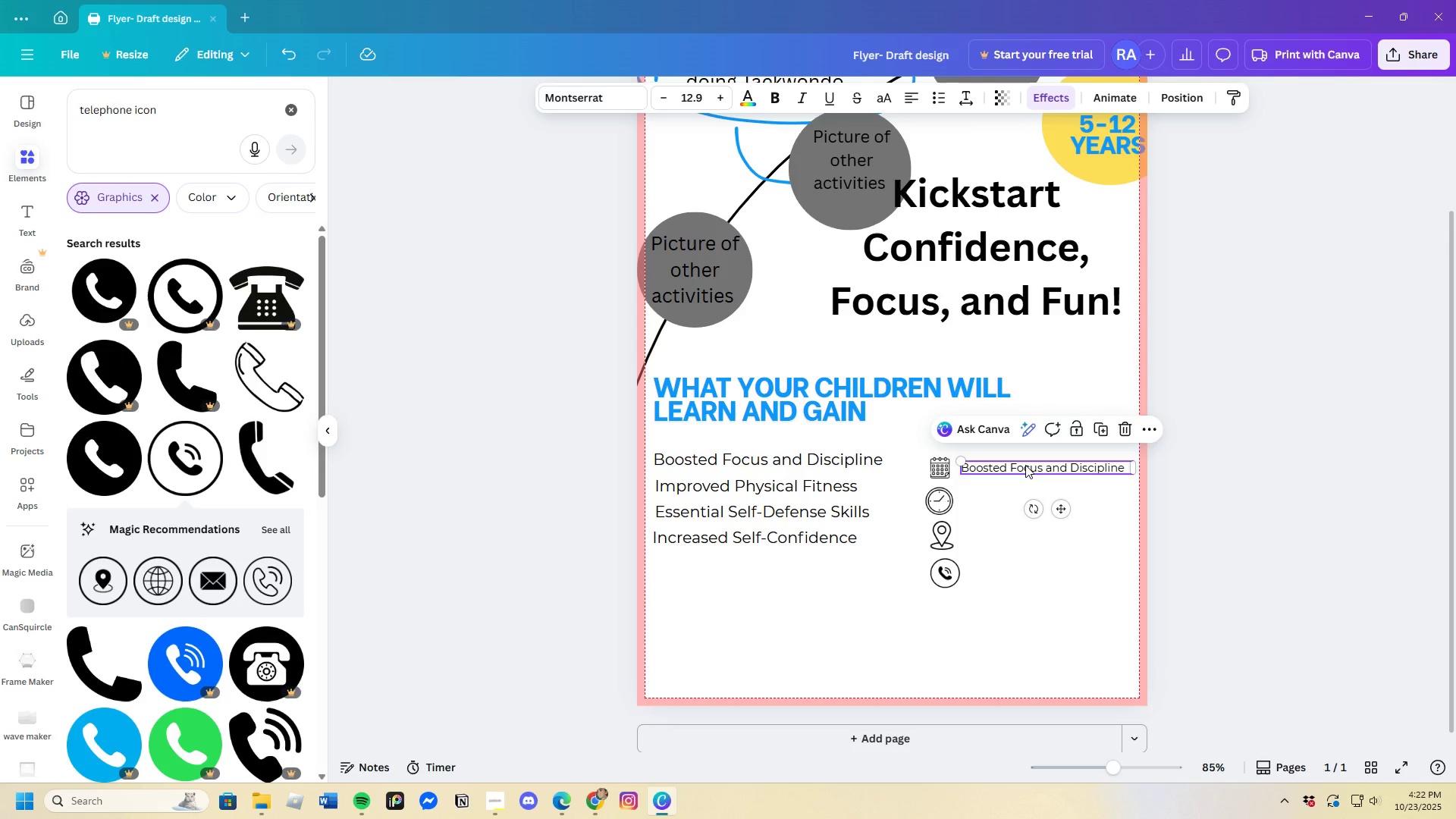 
left_click([1420, 803])
 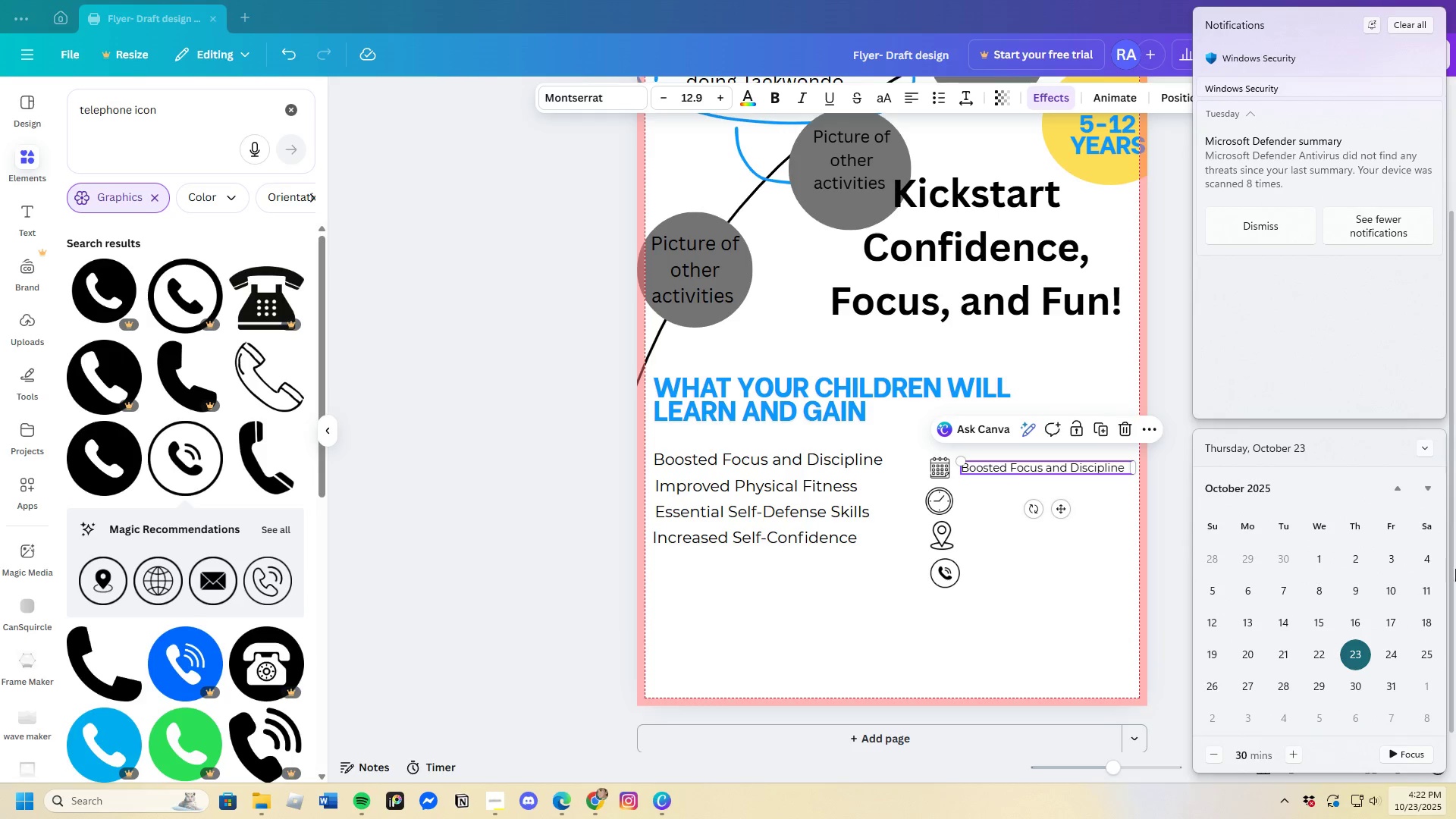 
left_click([1432, 486])
 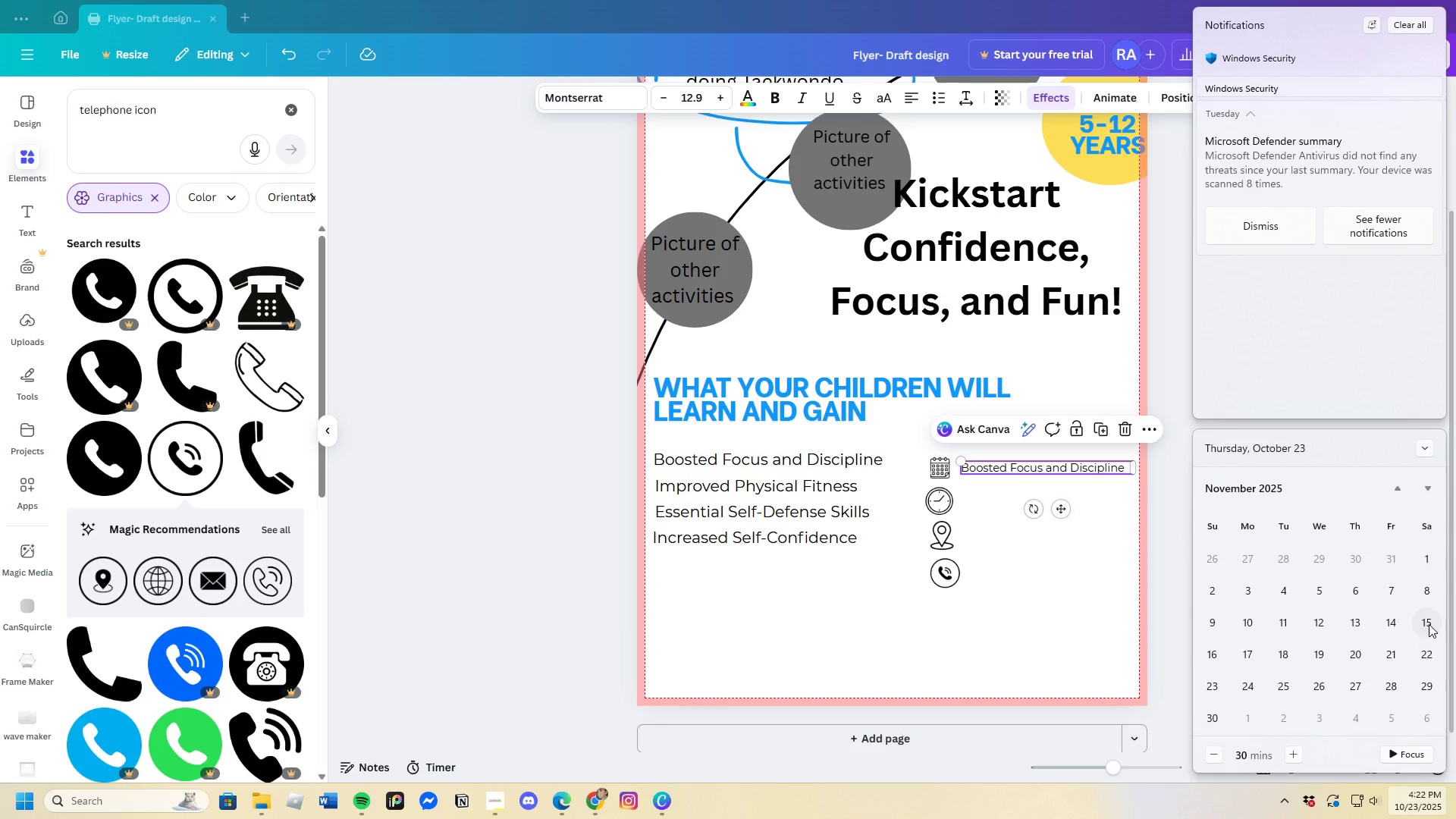 
left_click([1179, 665])
 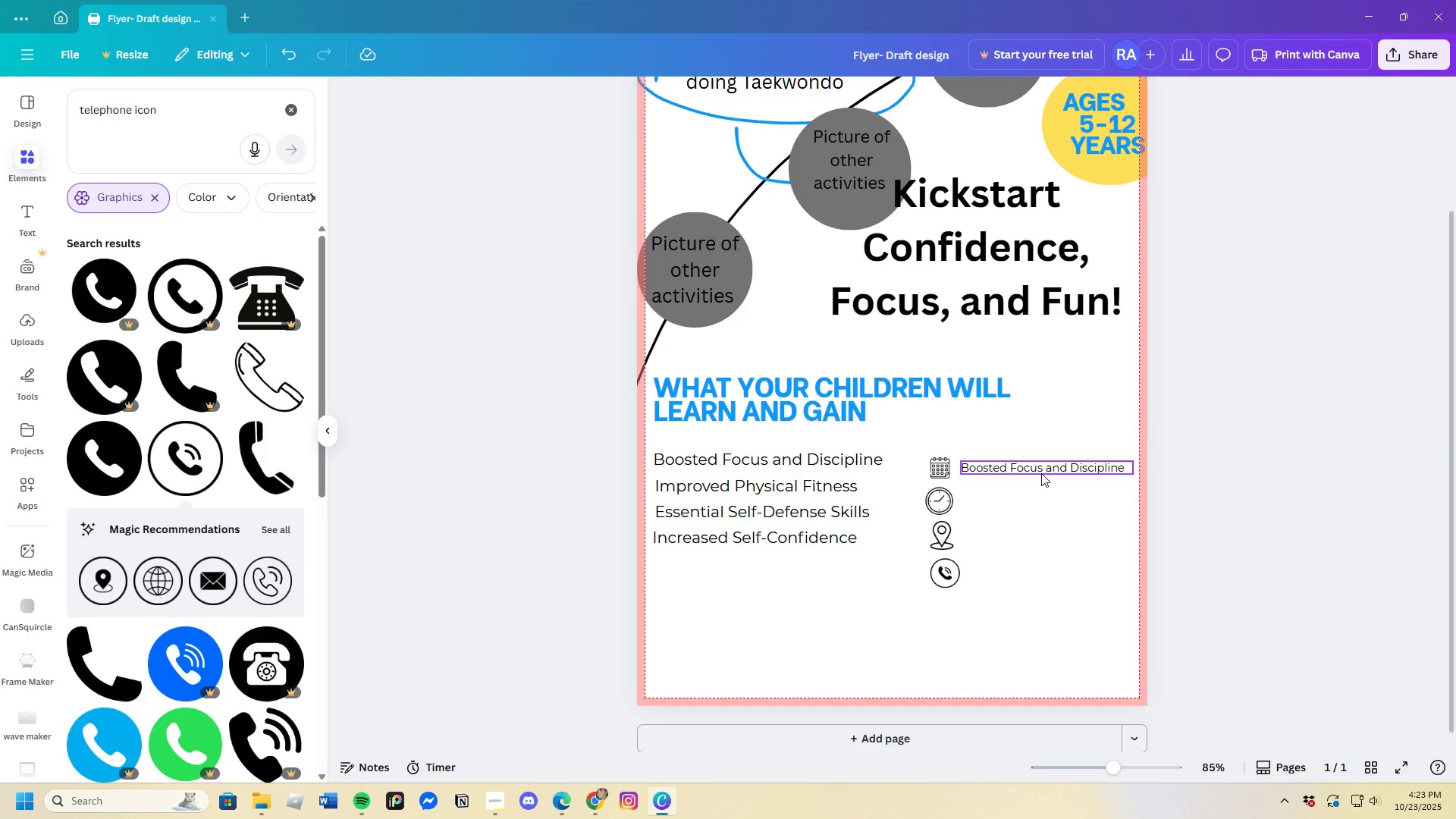 
double_click([1041, 473])
 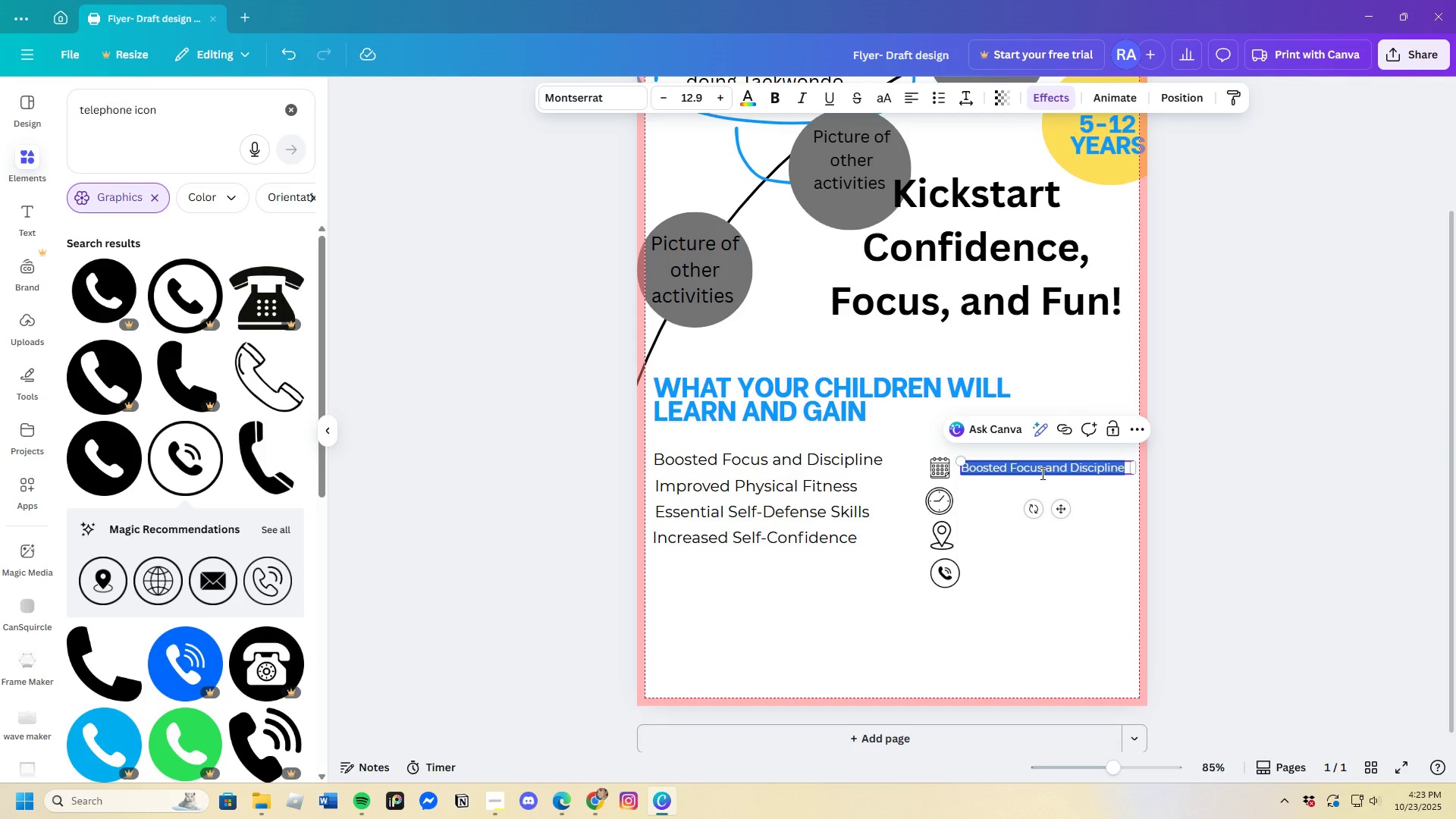 
key(Backspace)
type(Saturday, Nob)
key(Backspace)
type(veme)
key(Backspace)
type(ber 15, 205)
 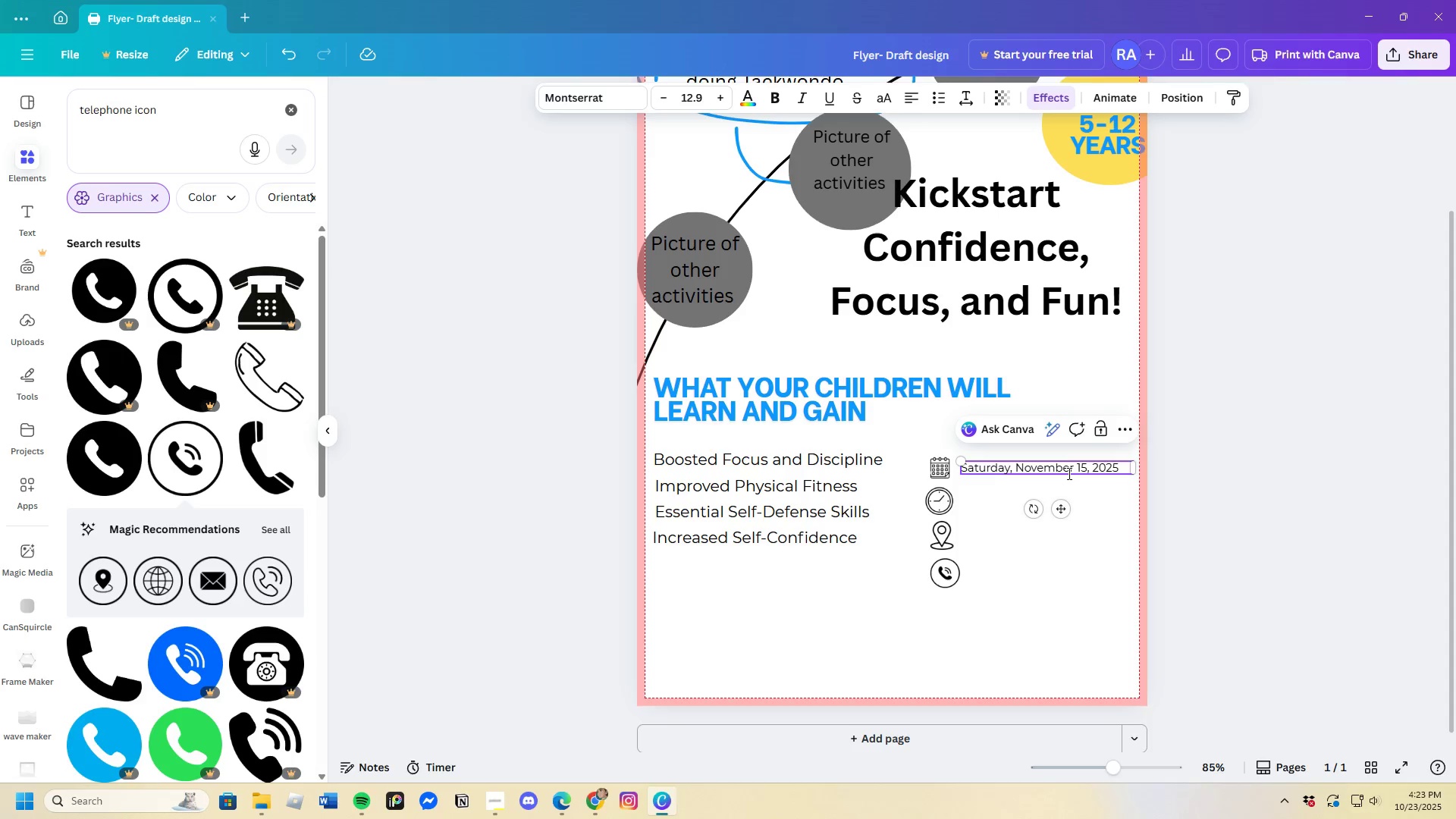 
scroll: coordinate [1159, 526], scroll_direction: up, amount: 2.0
 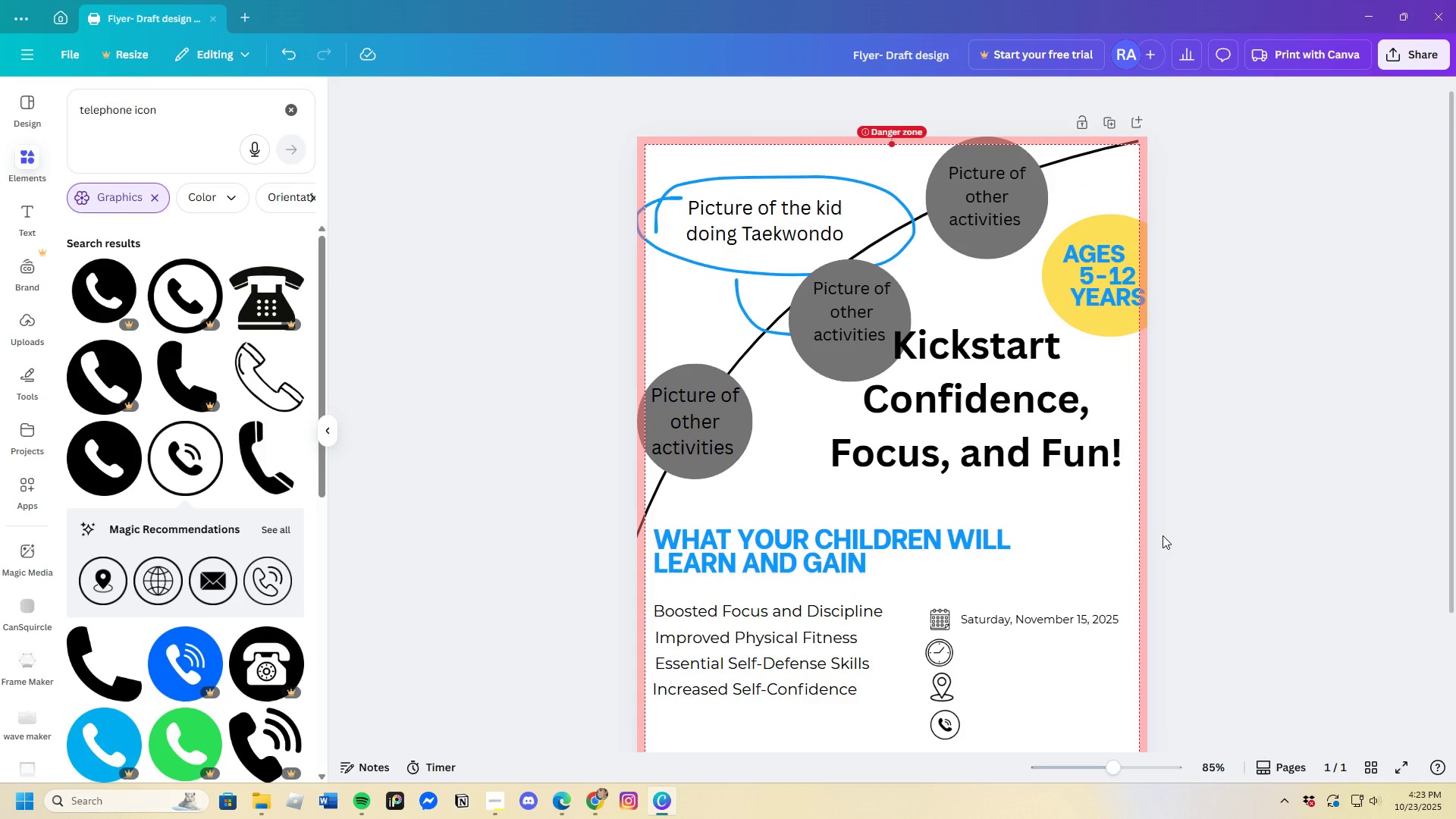 
scroll: coordinate [1163, 535], scroll_direction: down, amount: 3.0
 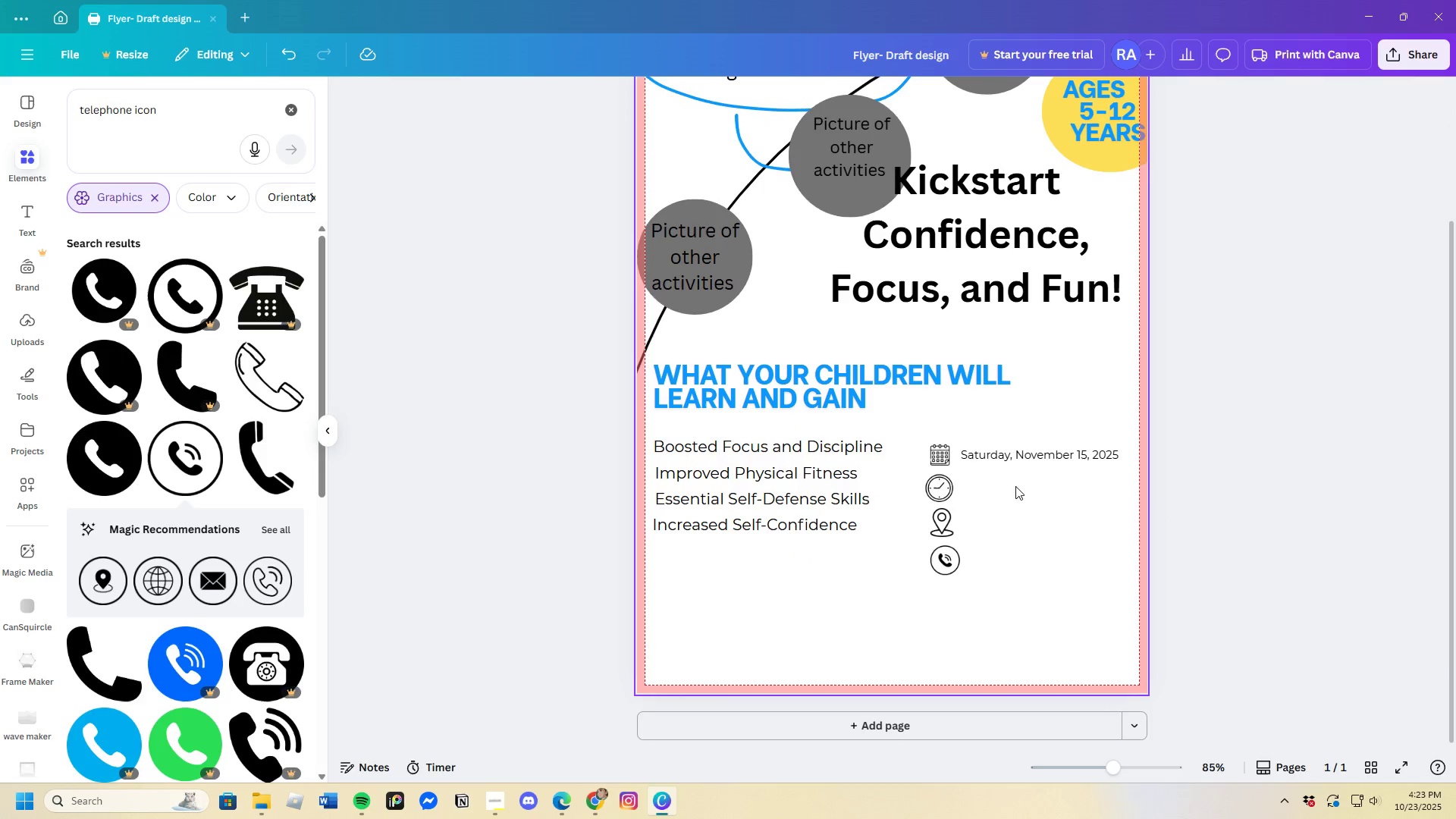 
left_click([1014, 456])
 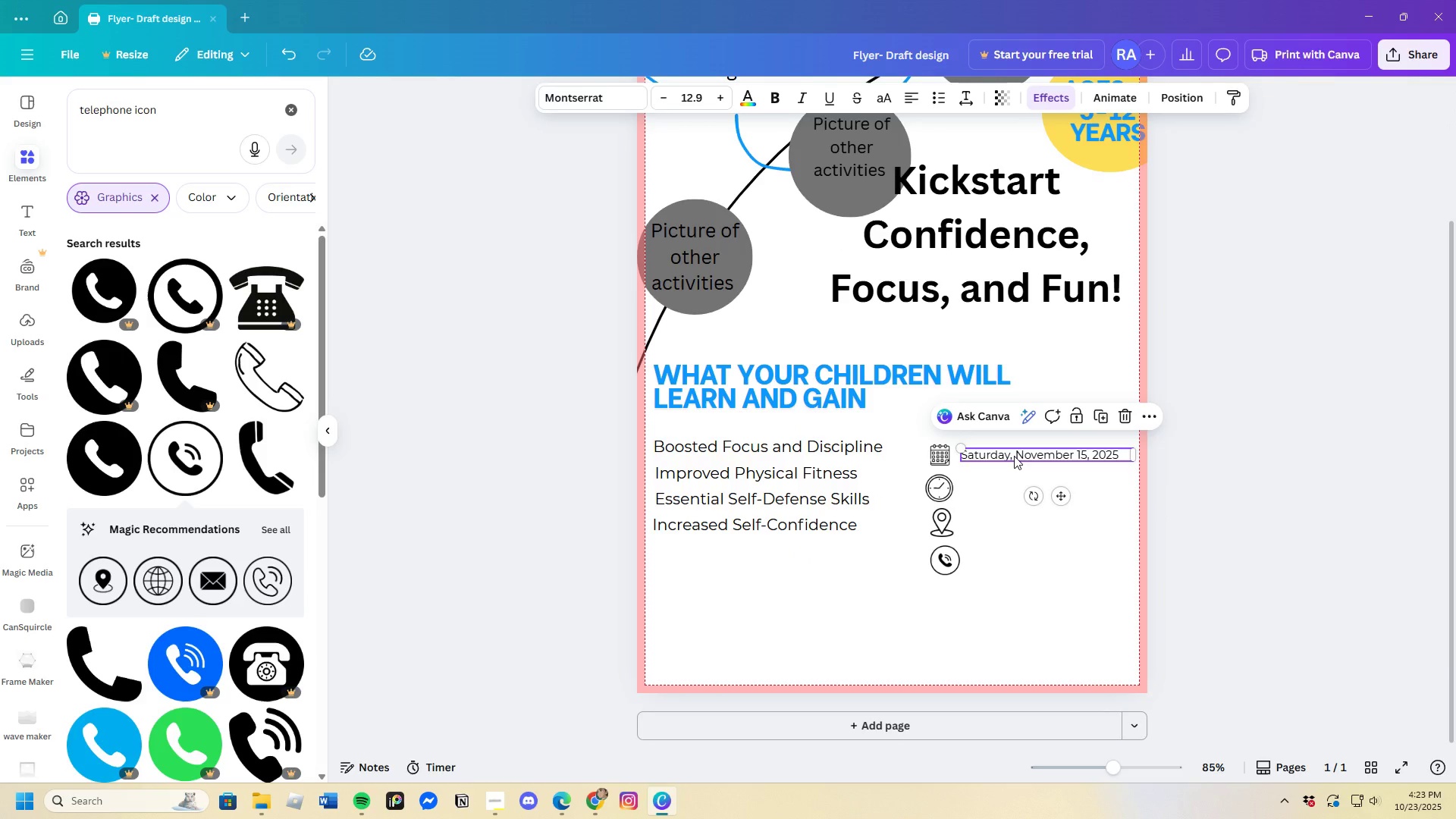 
key(Control+C)
 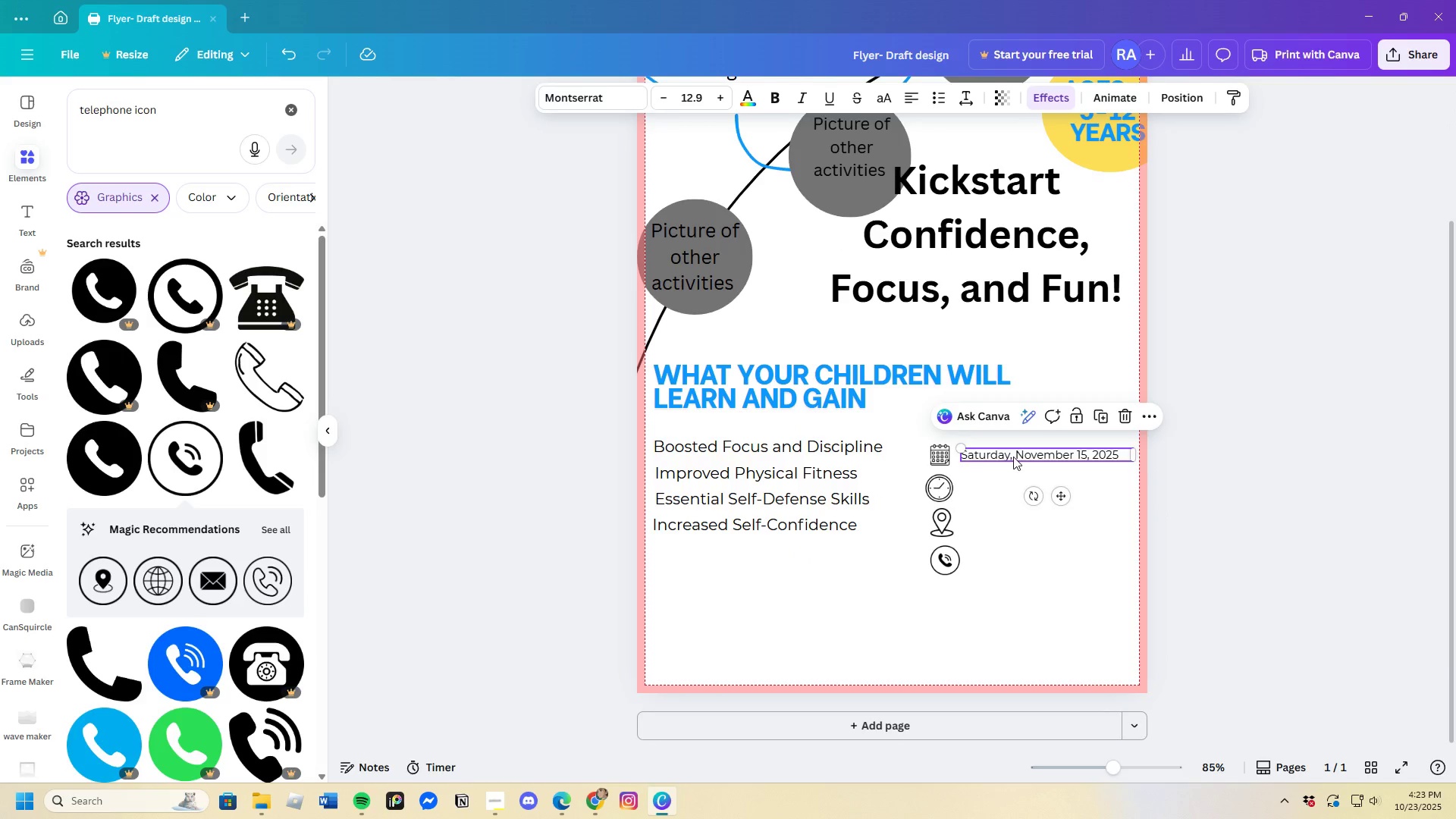 
key(Control+V)
 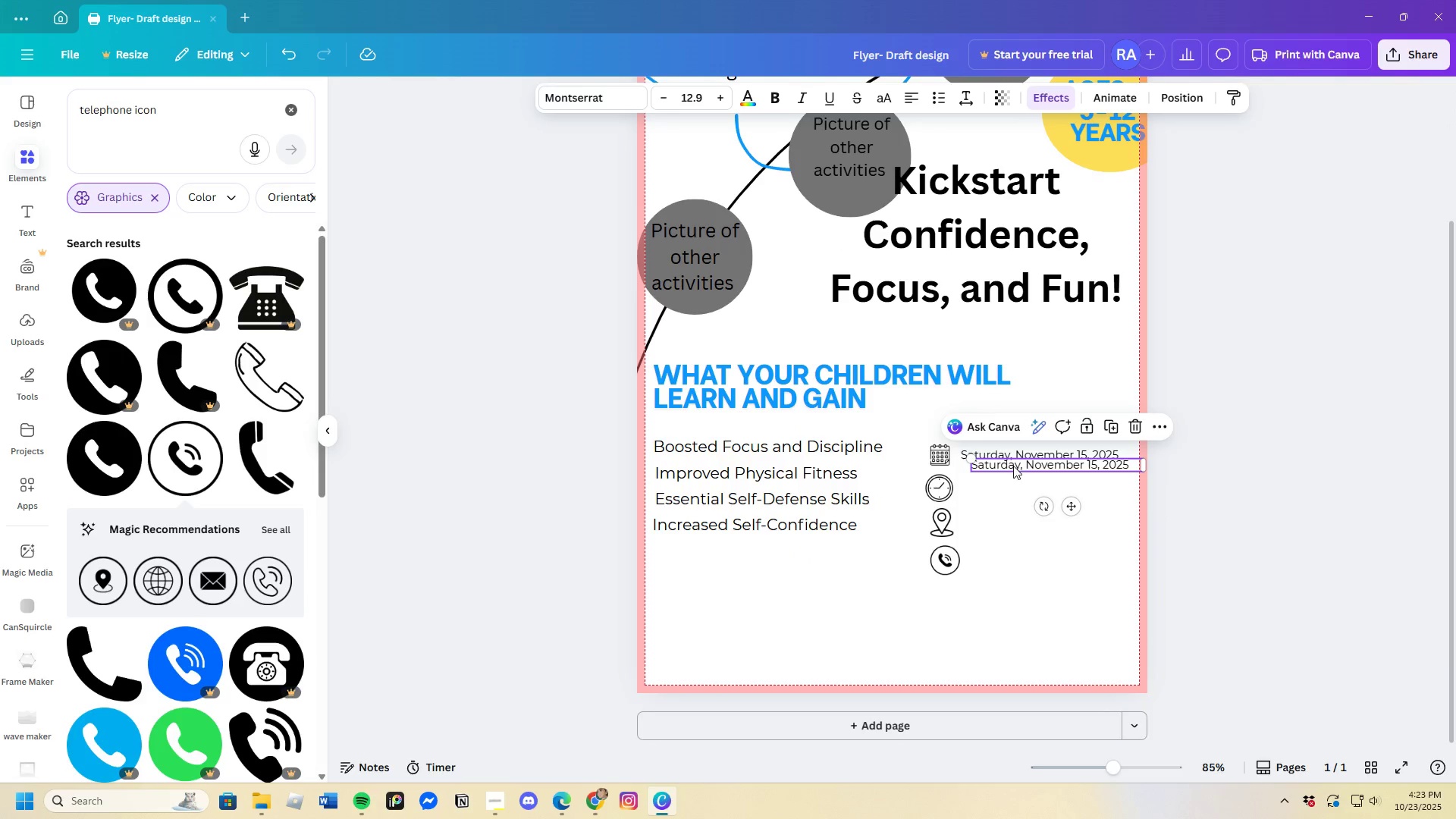 
left_click_drag(start_coordinate=[1013, 467], to_coordinate=[1004, 492])
 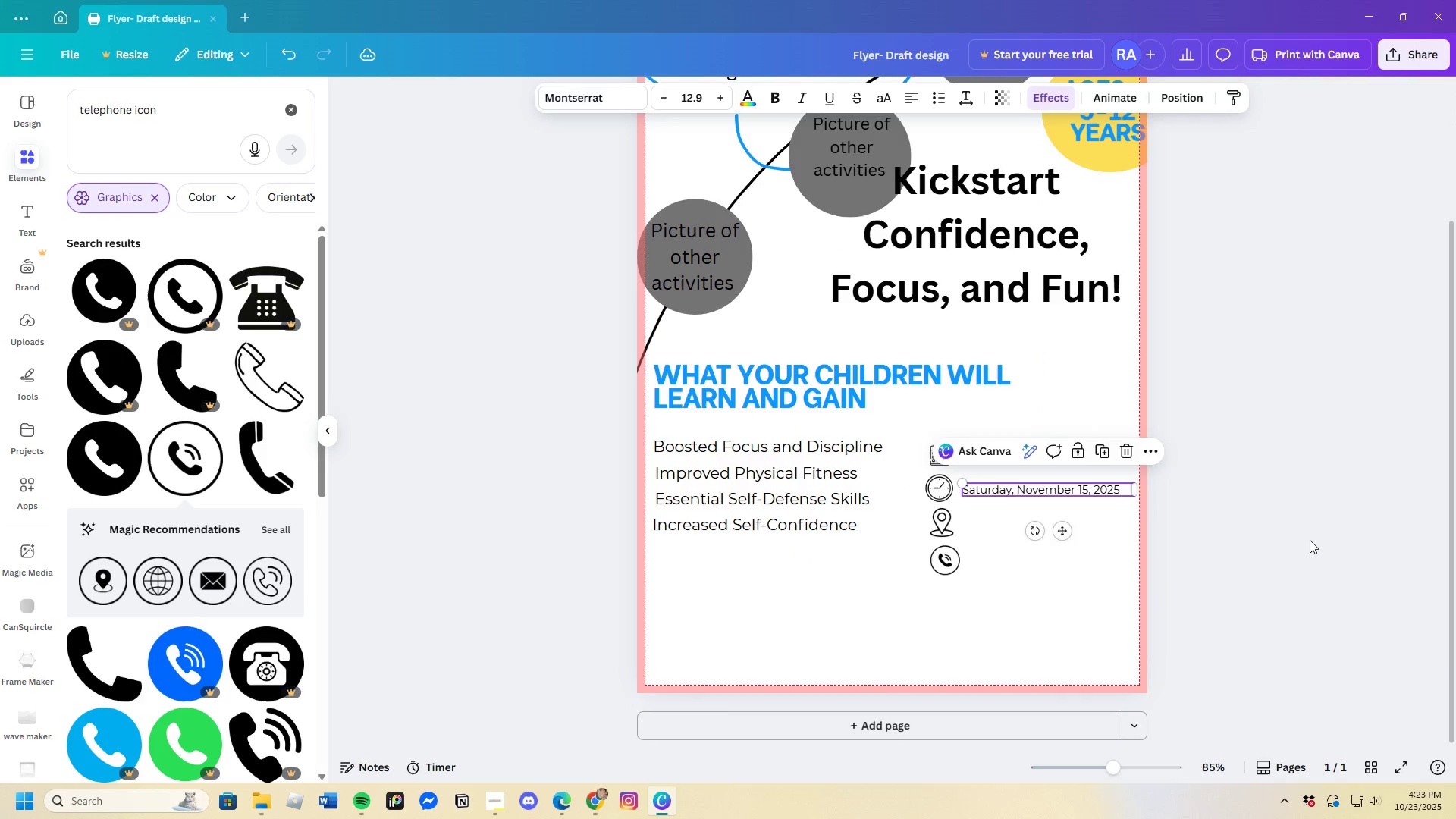 
left_click([1310, 540])
 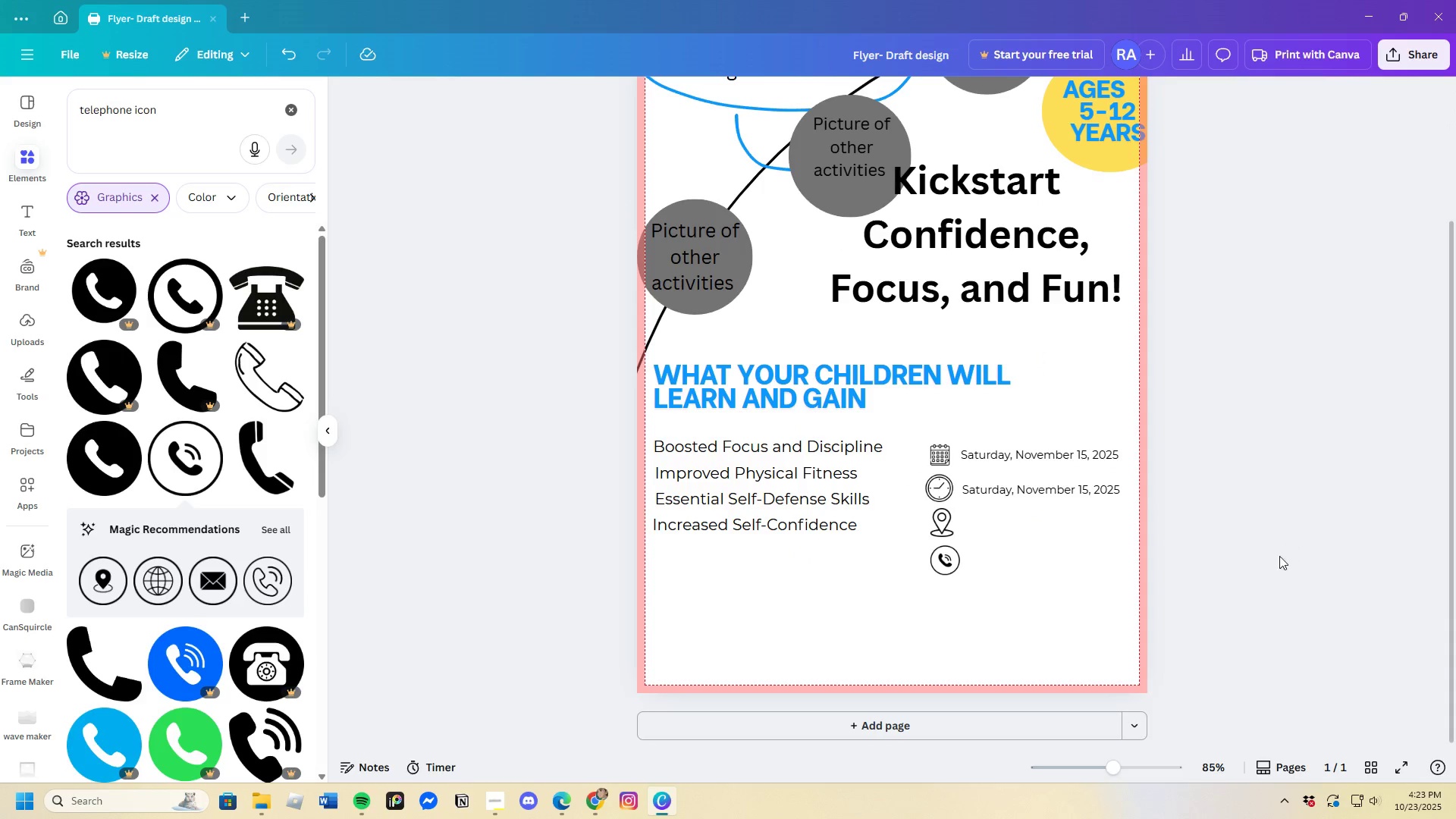 
scroll: coordinate [1275, 570], scroll_direction: up, amount: 3.0
 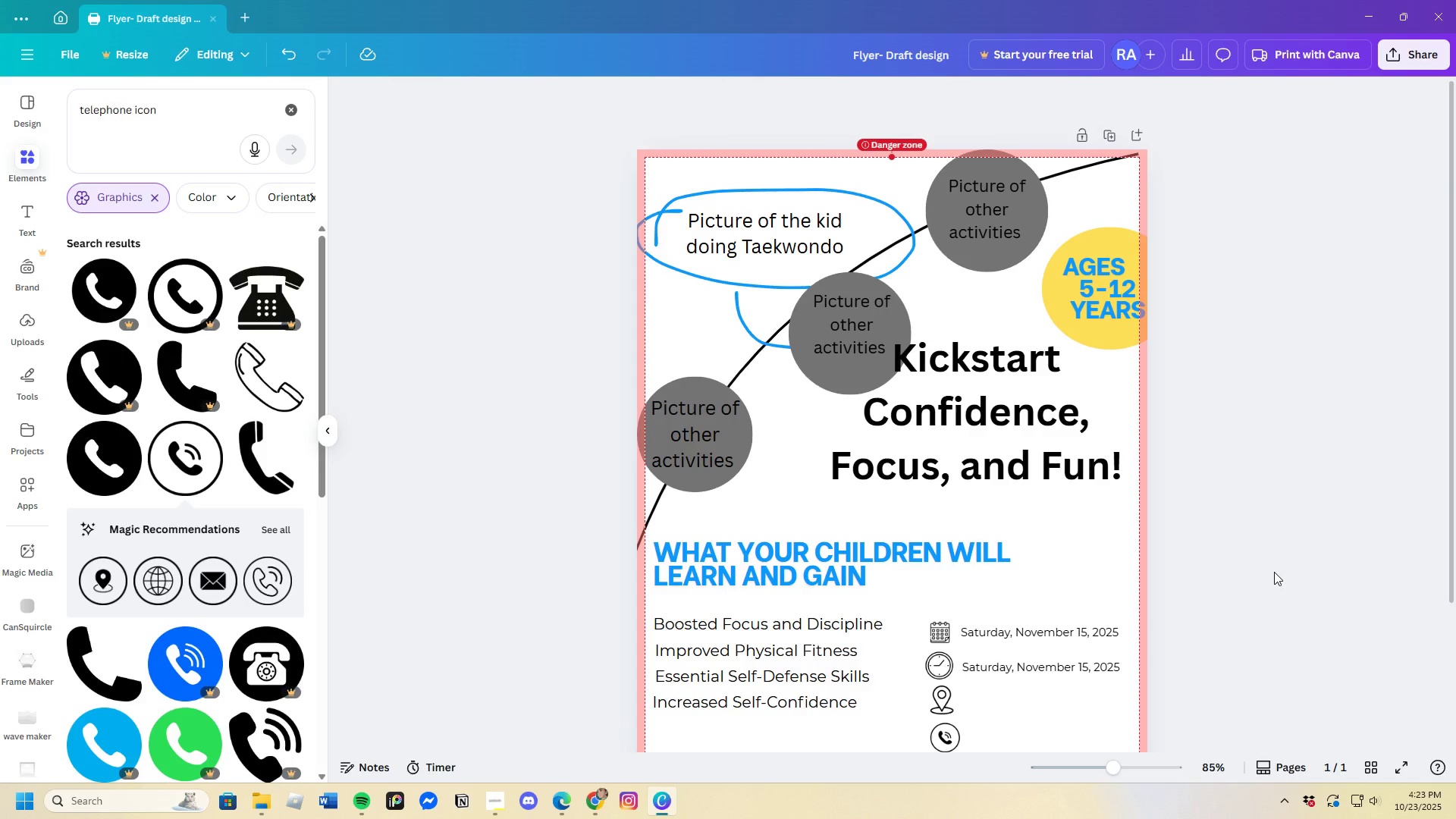 
scroll: coordinate [1274, 572], scroll_direction: down, amount: 3.0
 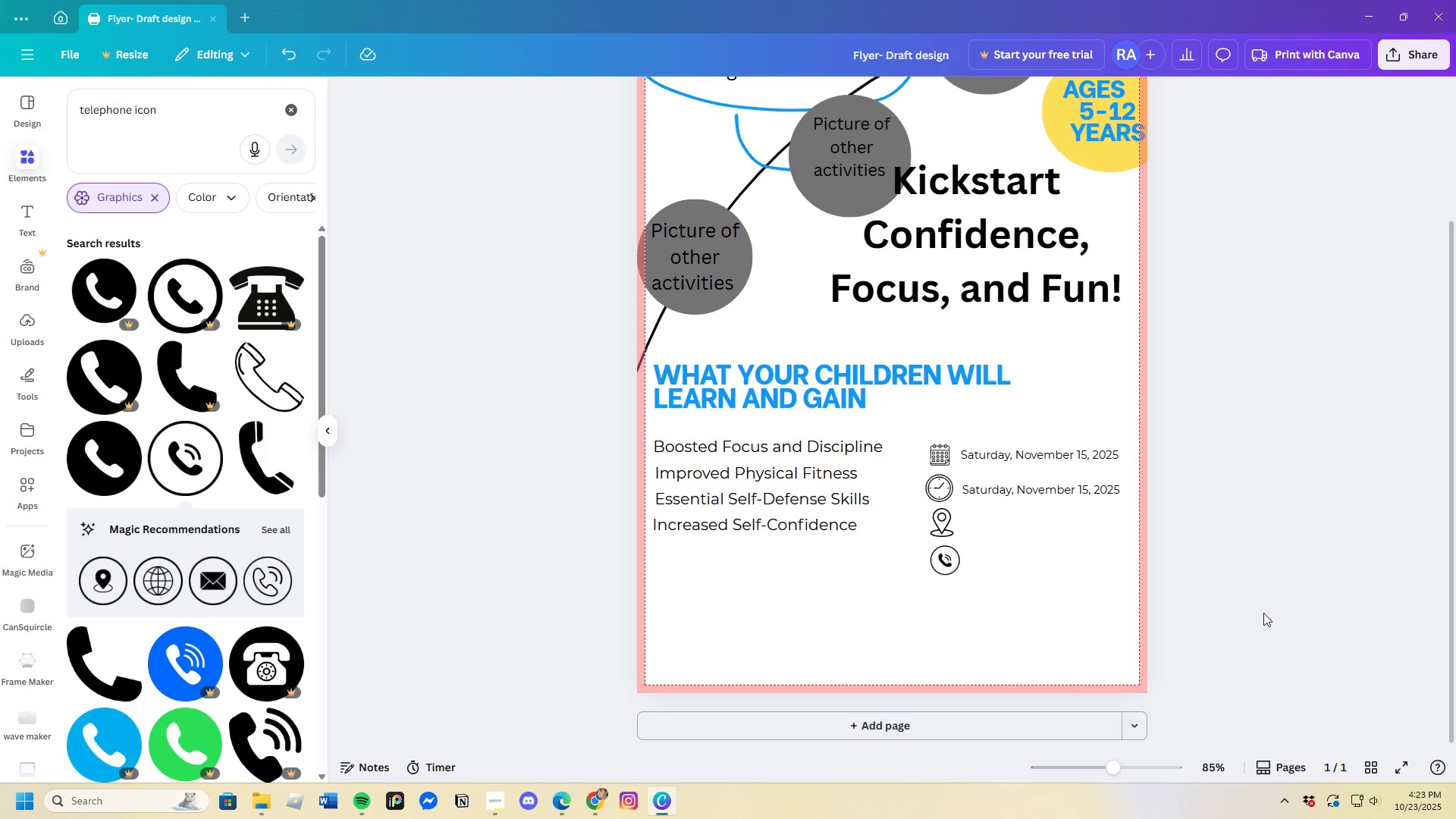 
wait(7.76)
 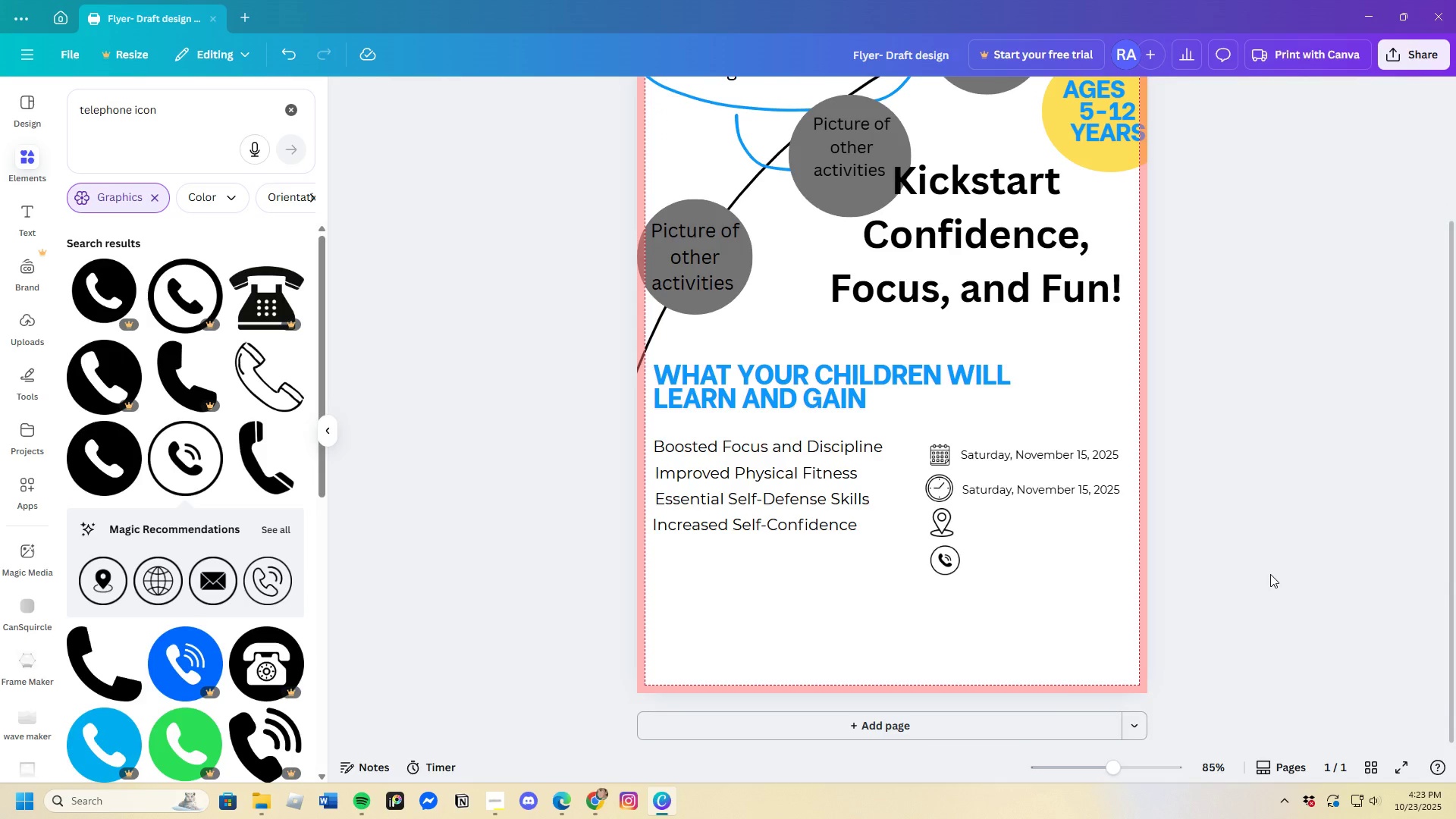 
double_click([1065, 495])
 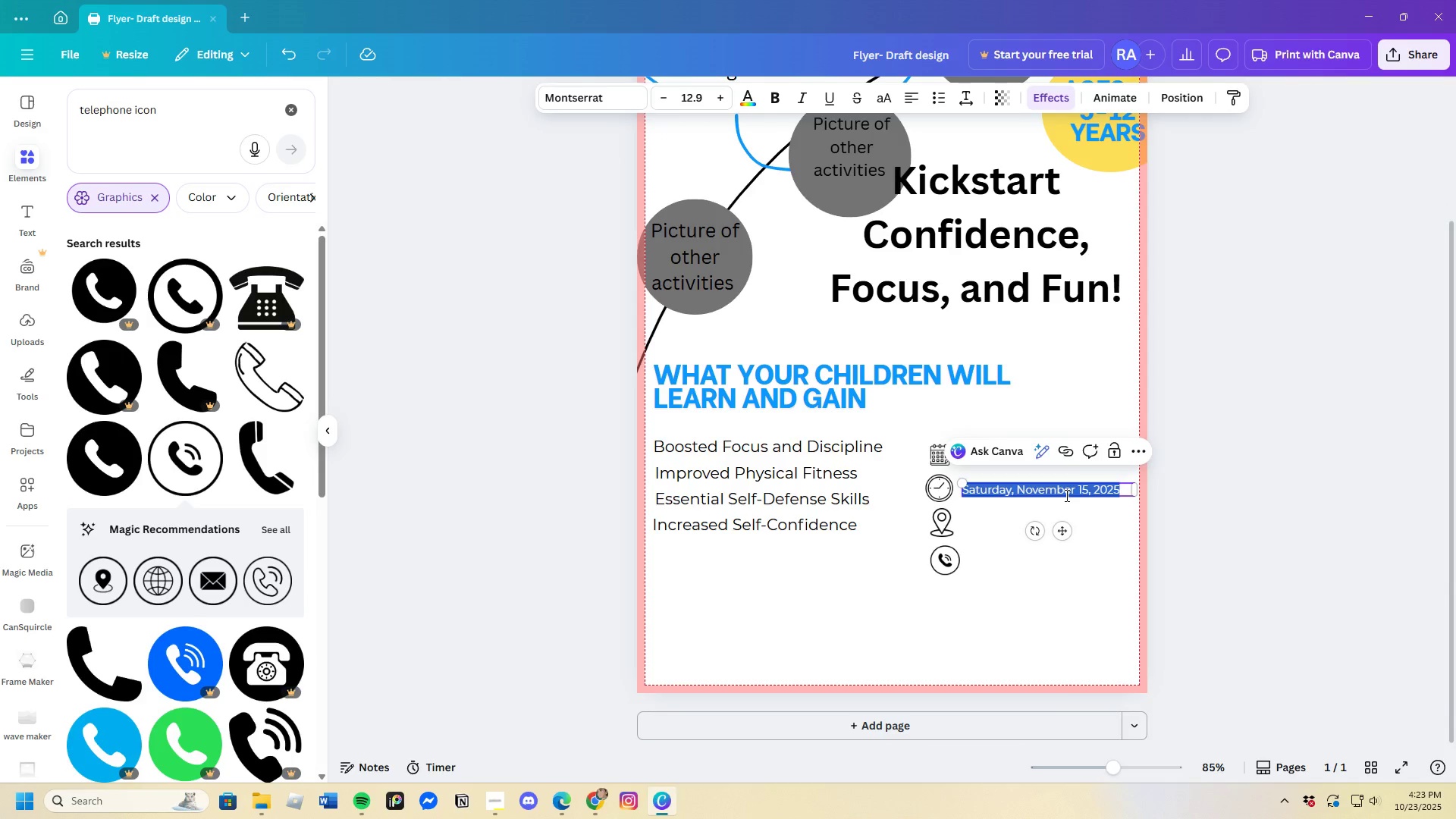 
key(Backspace)
type(10:-)
key(Backspace)
type(00 m - )
 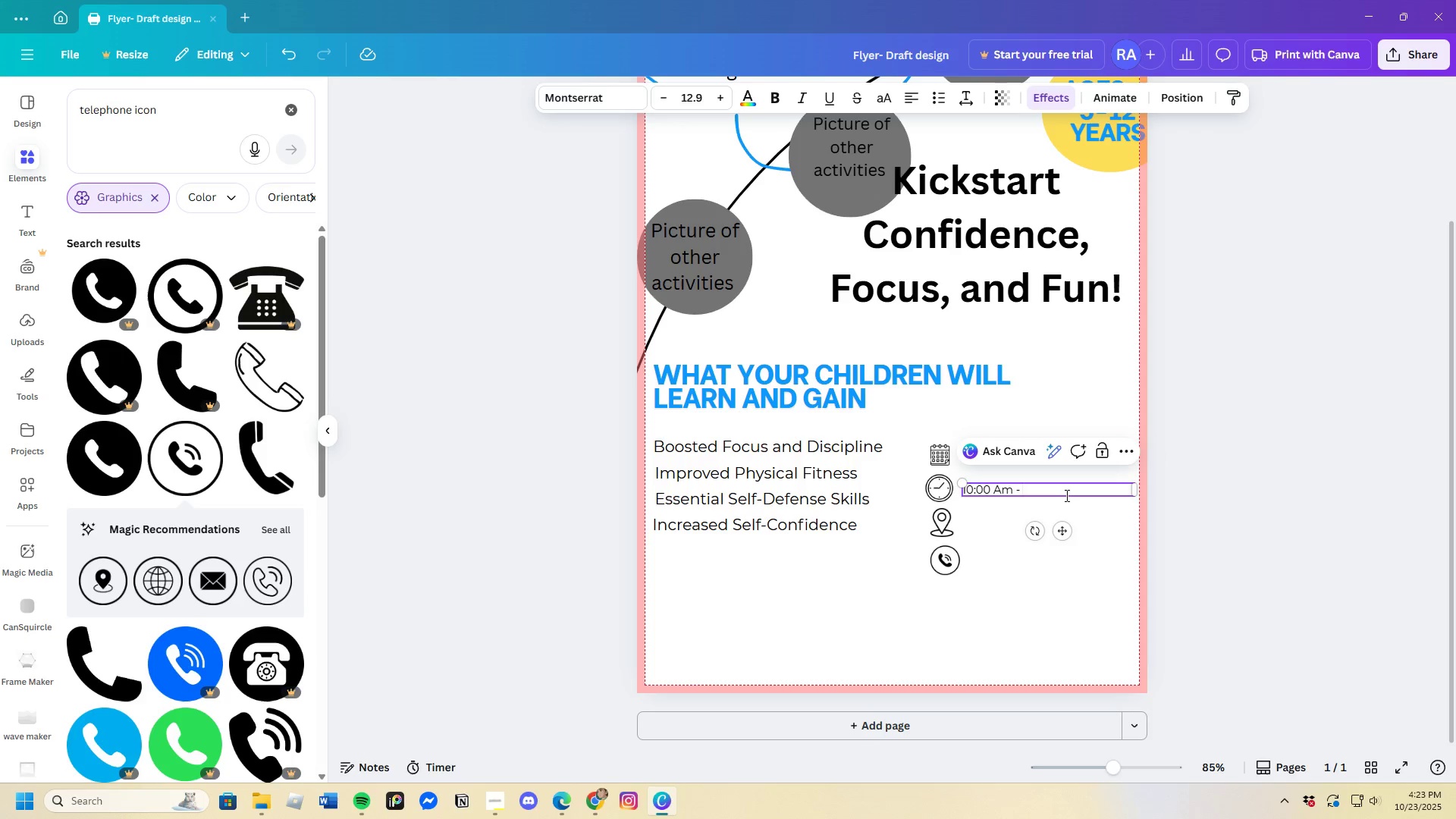 
hold_key(key=A, duration=0.33)
 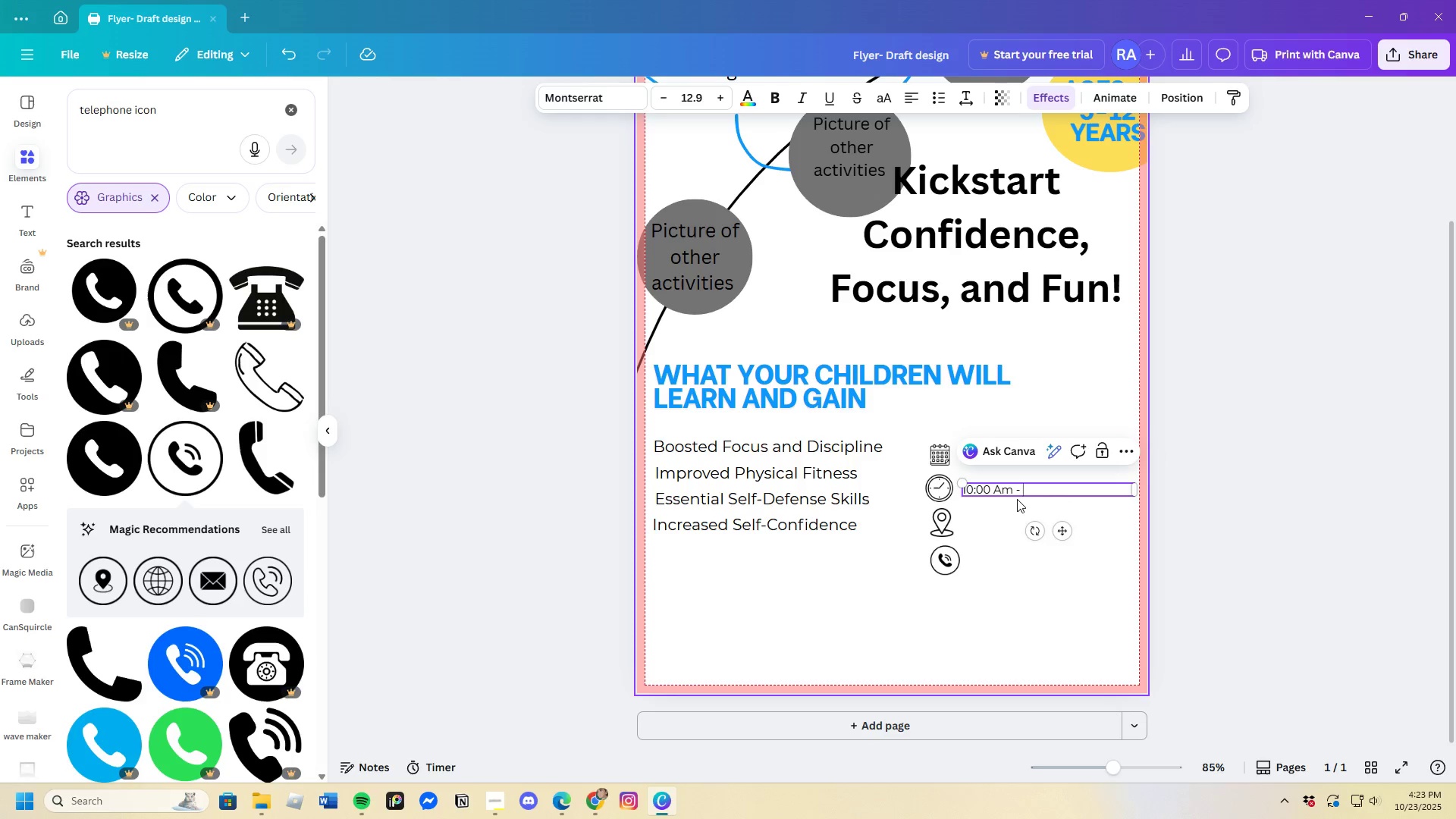 
left_click([1016, 492])
 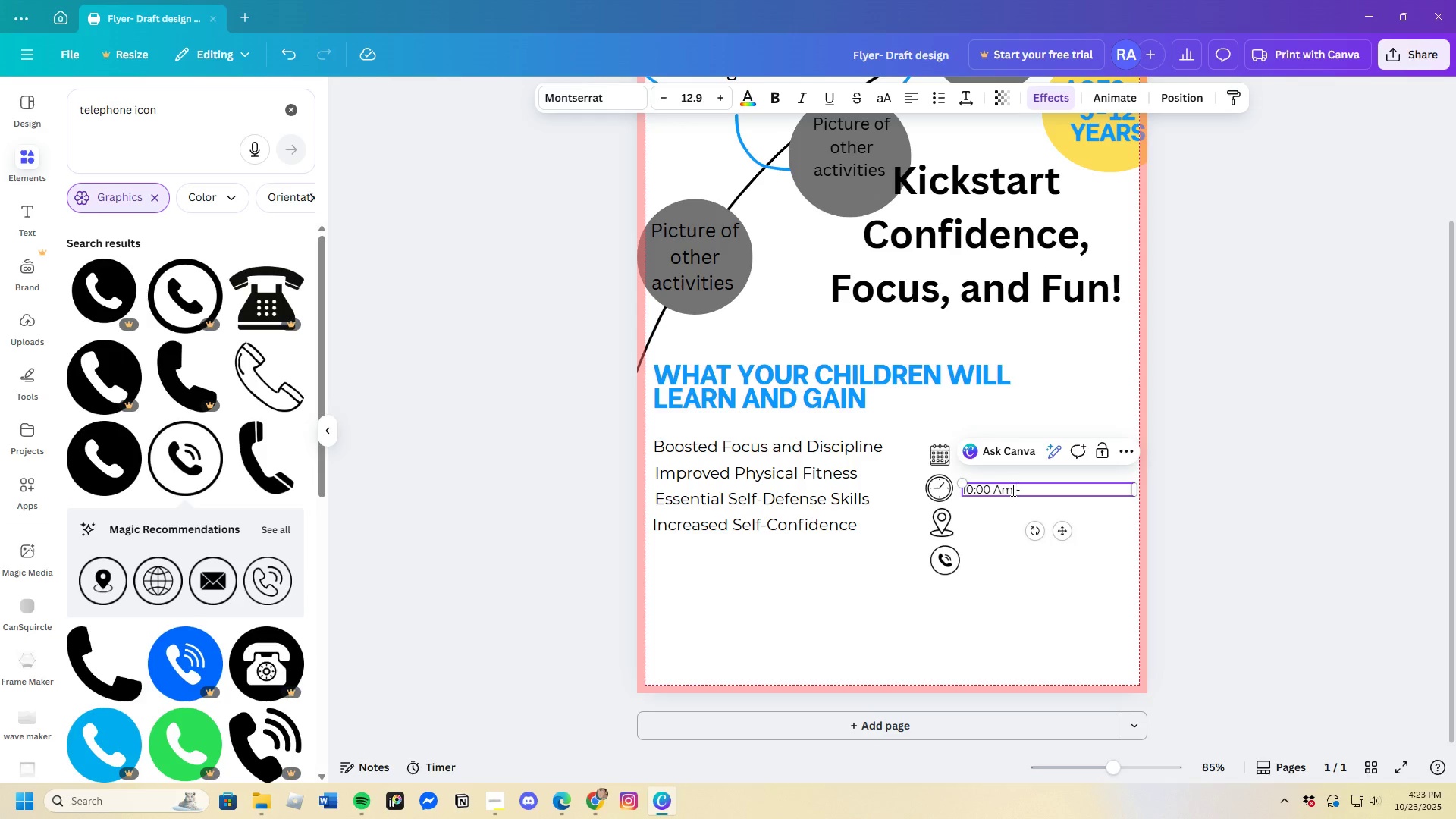 
left_click([1012, 491])
 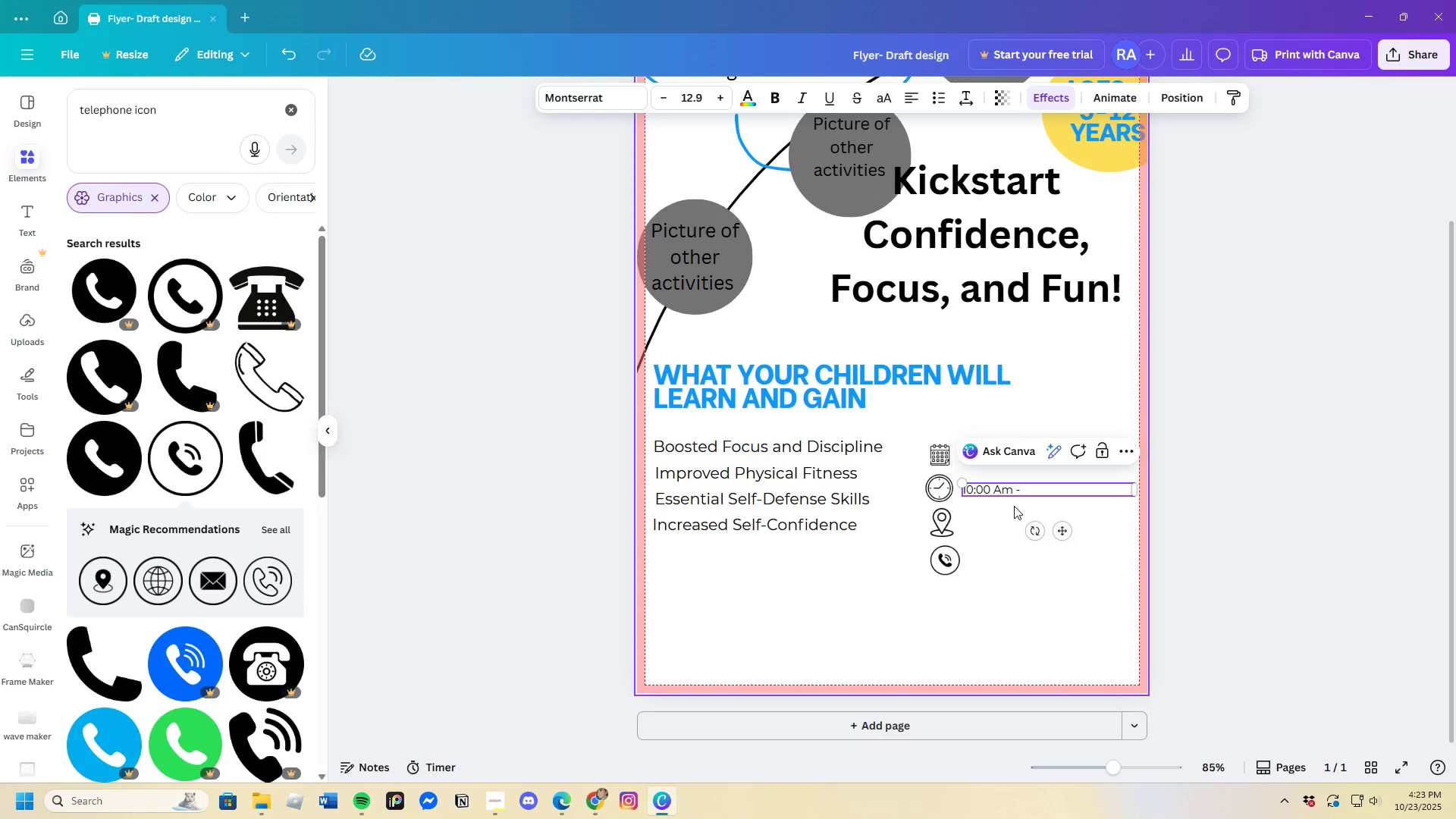 
key(Backspace)
 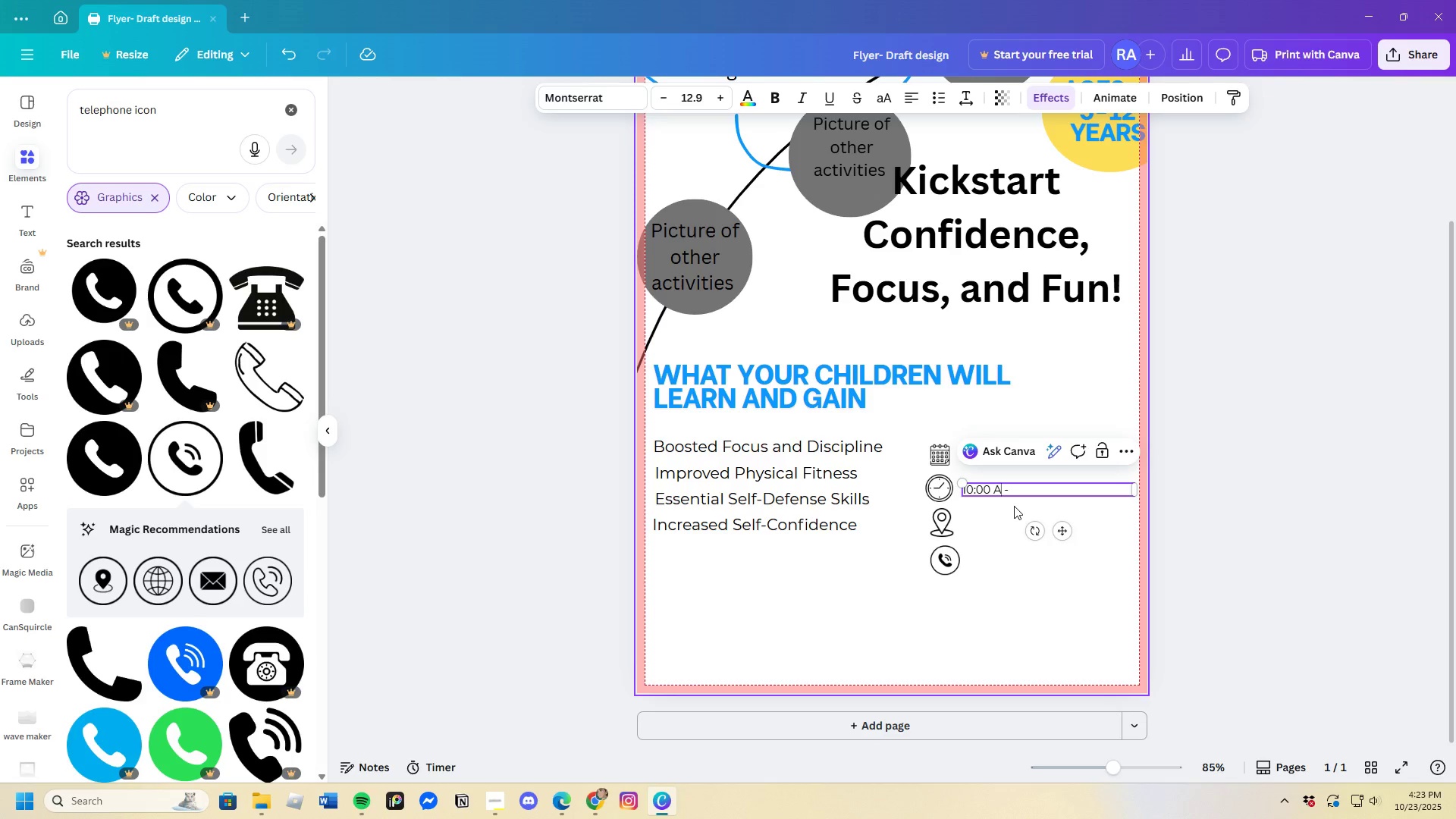 
key(Shift+M)
 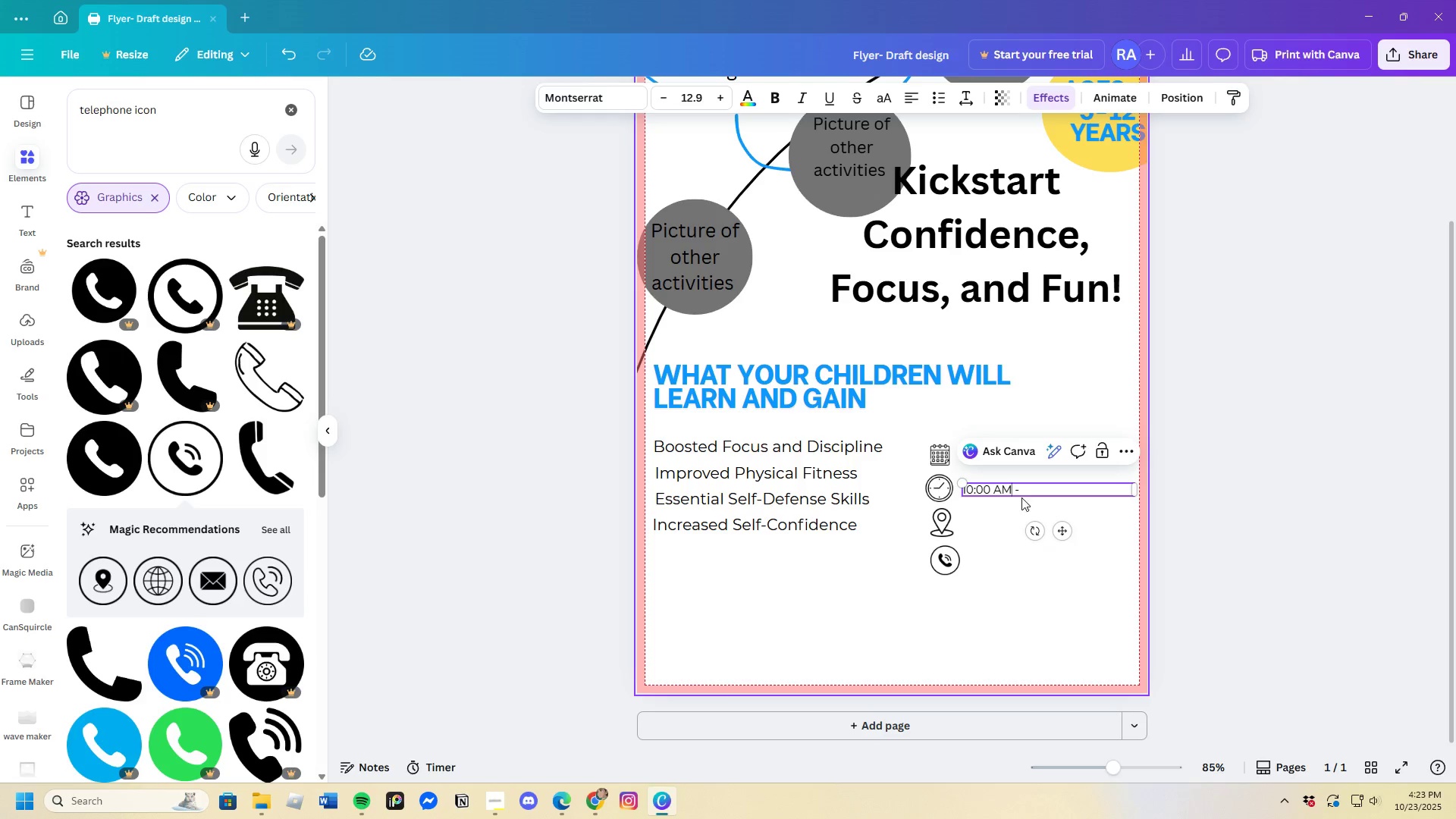 
left_click([1029, 491])
 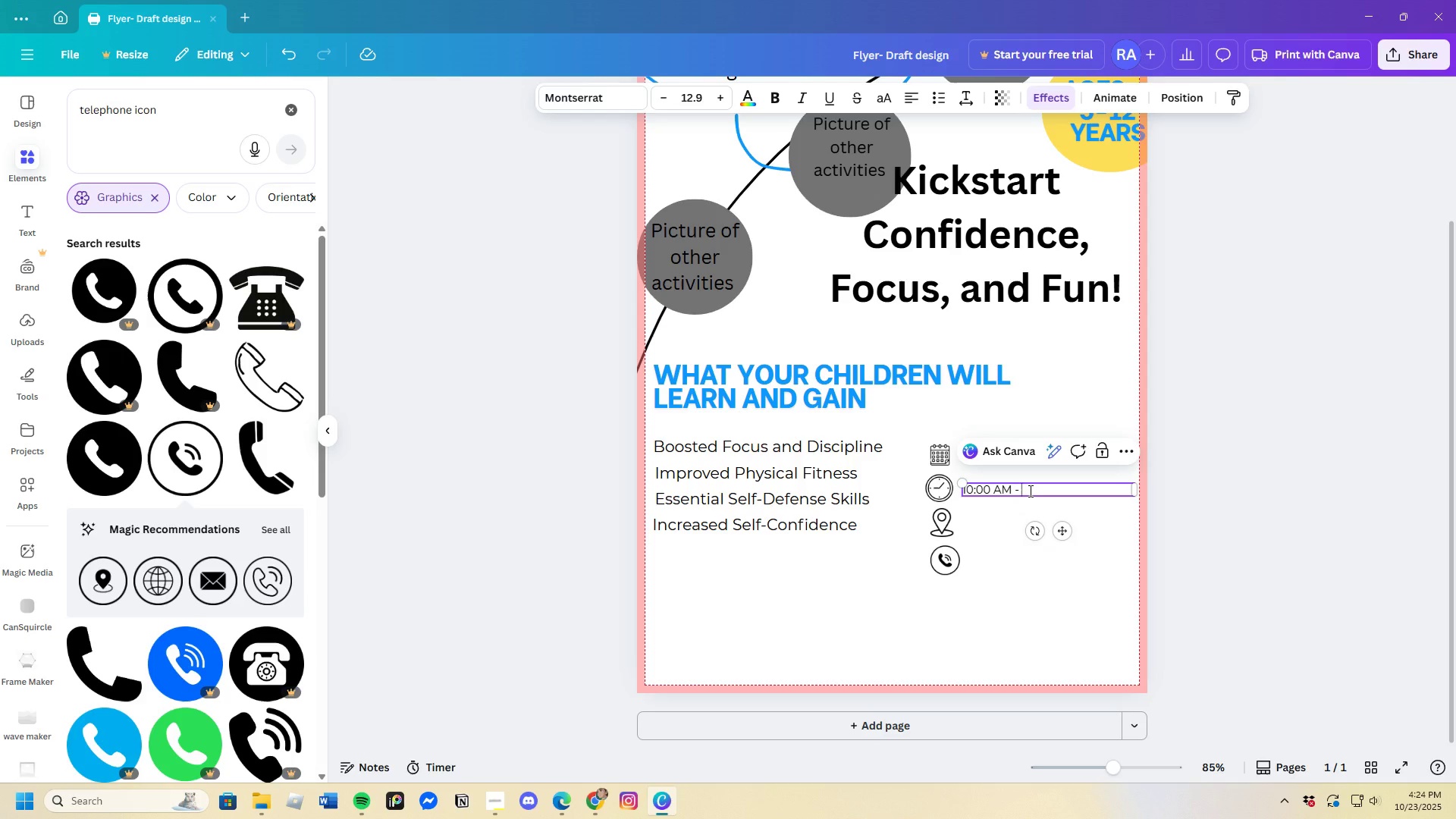 
wait(8.15)
 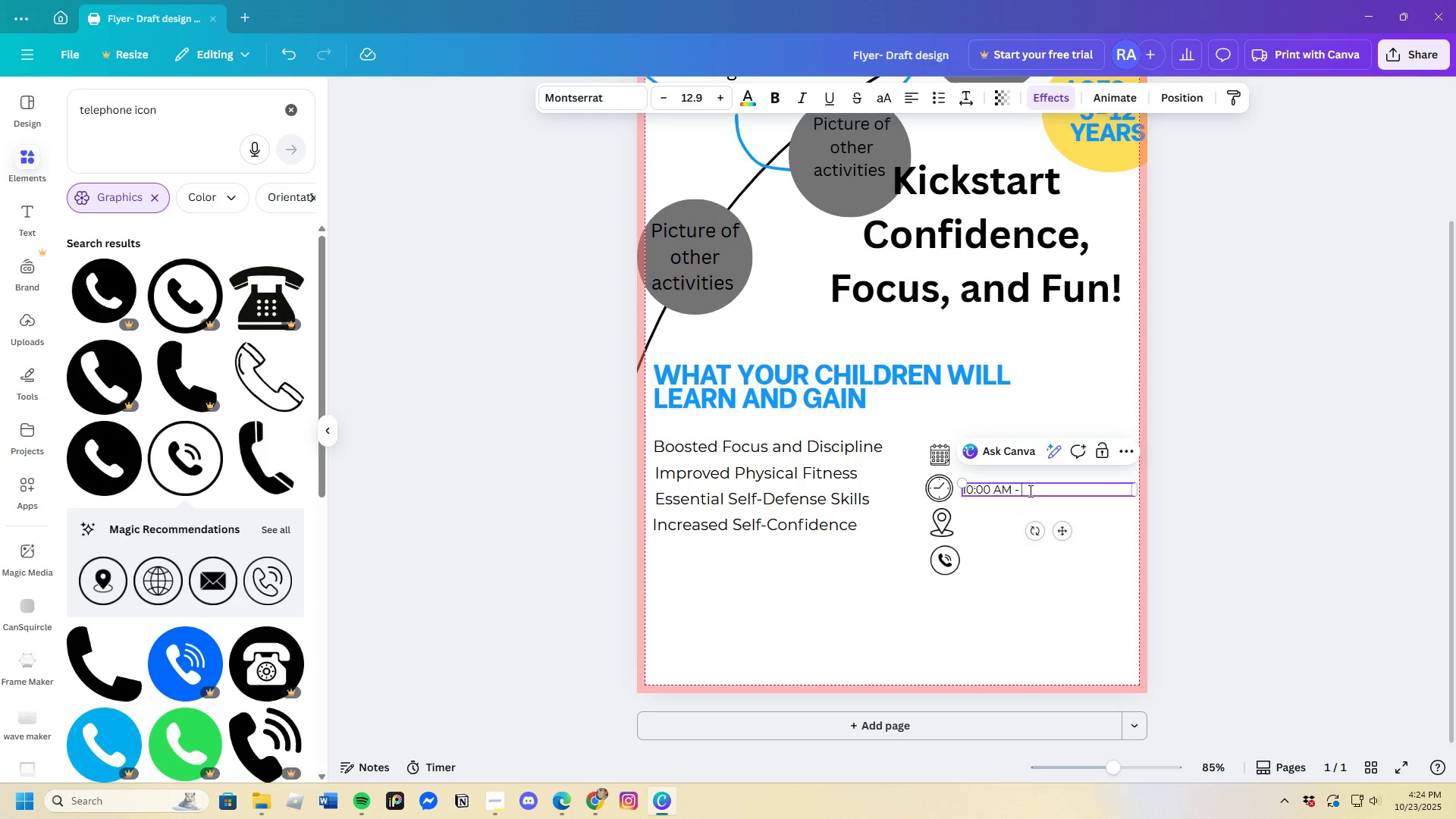 
type(11:30 )
 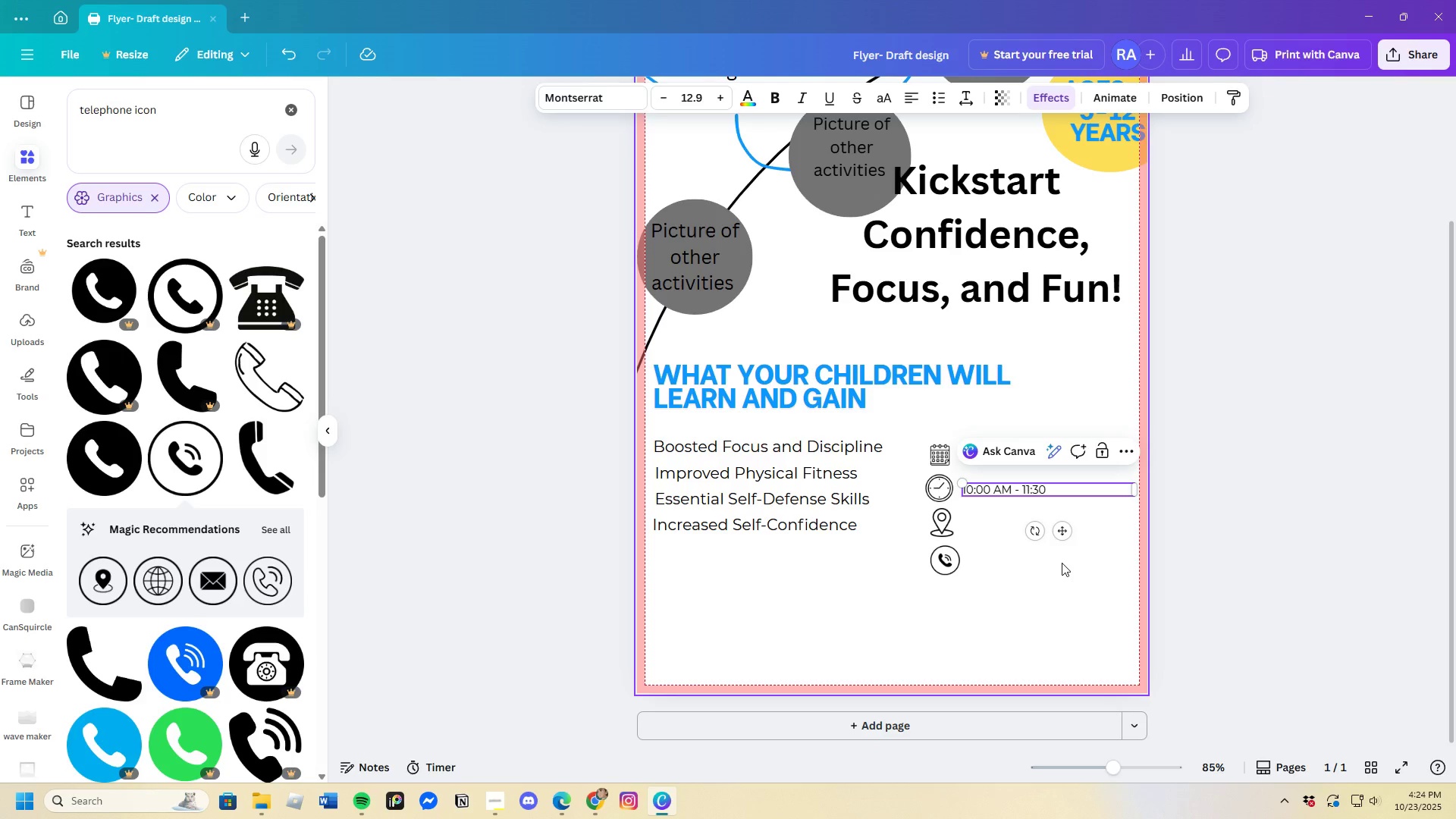 
type(AM)
 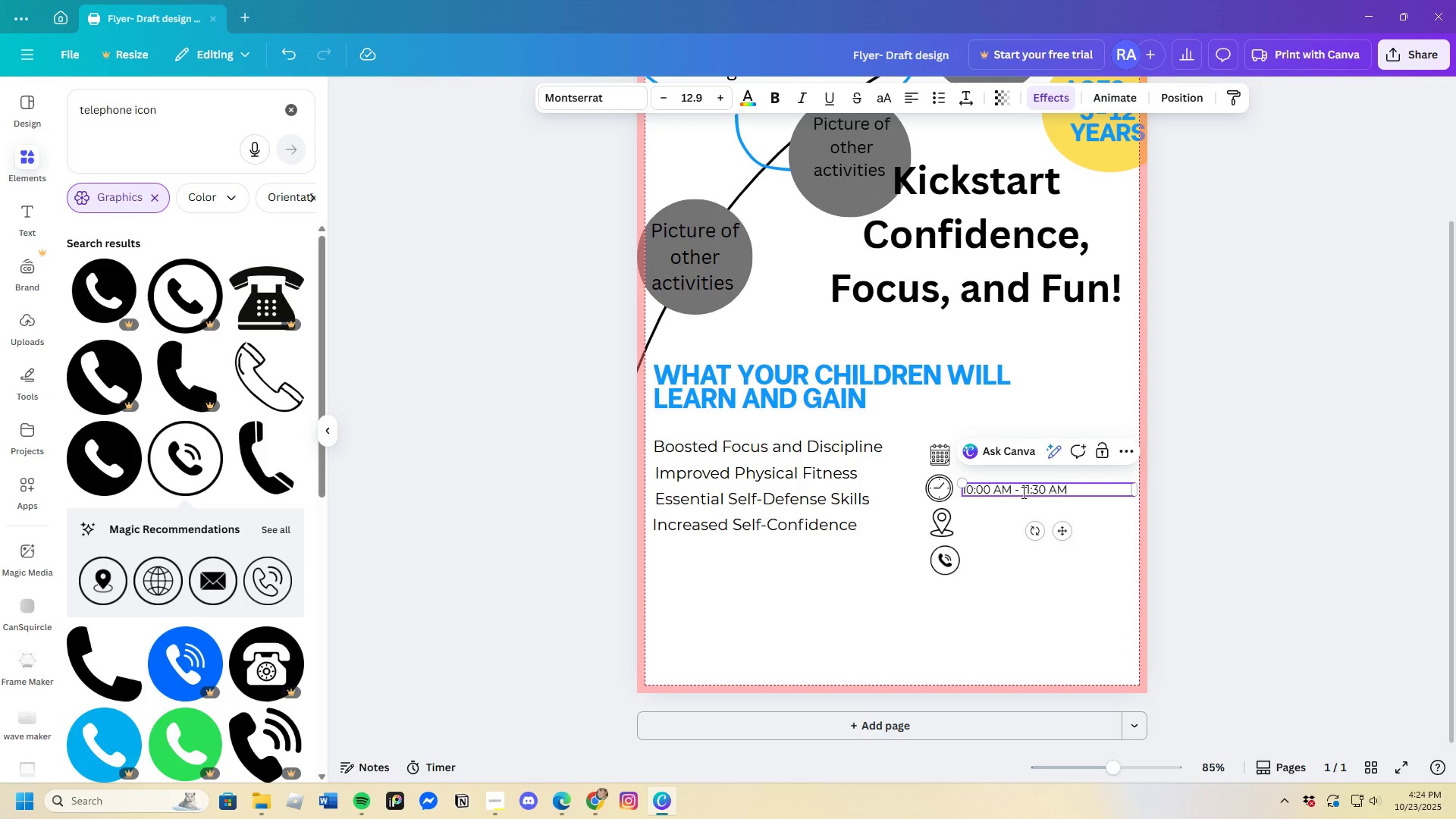 
left_click([993, 522])
 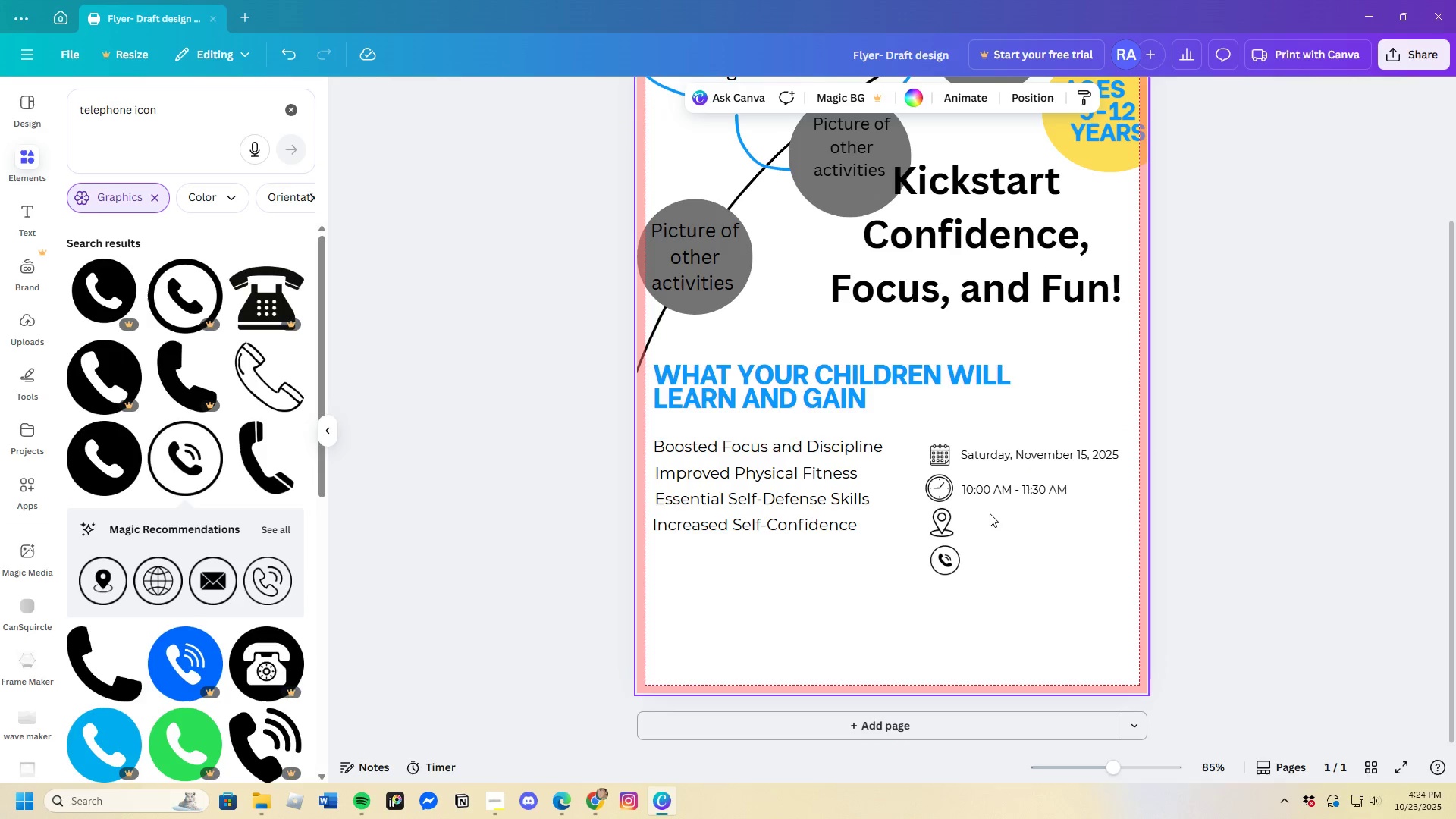 
scroll: coordinate [1015, 563], scroll_direction: down, amount: 1.0
 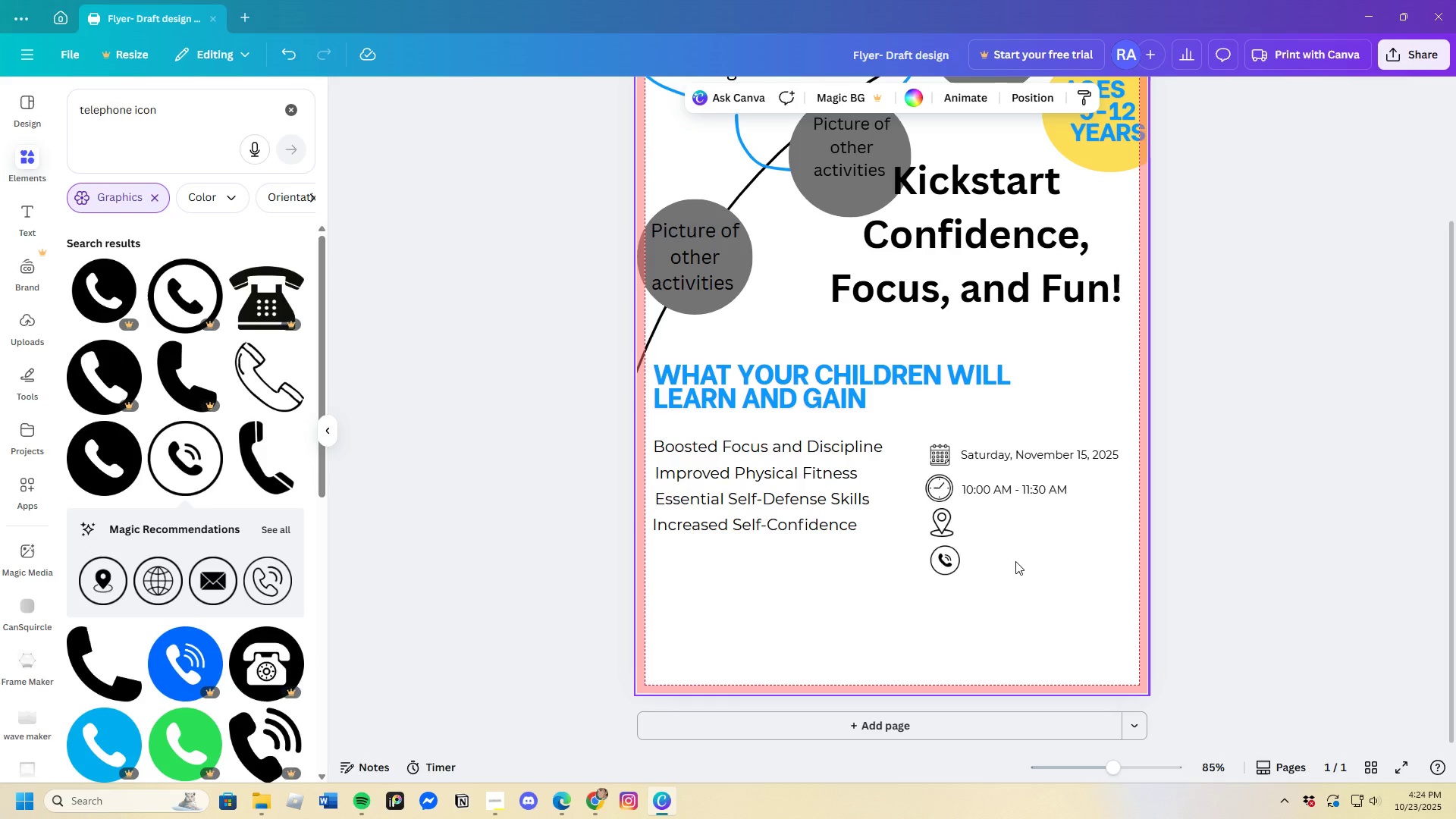 
scroll: coordinate [1015, 561], scroll_direction: up, amount: 3.0
 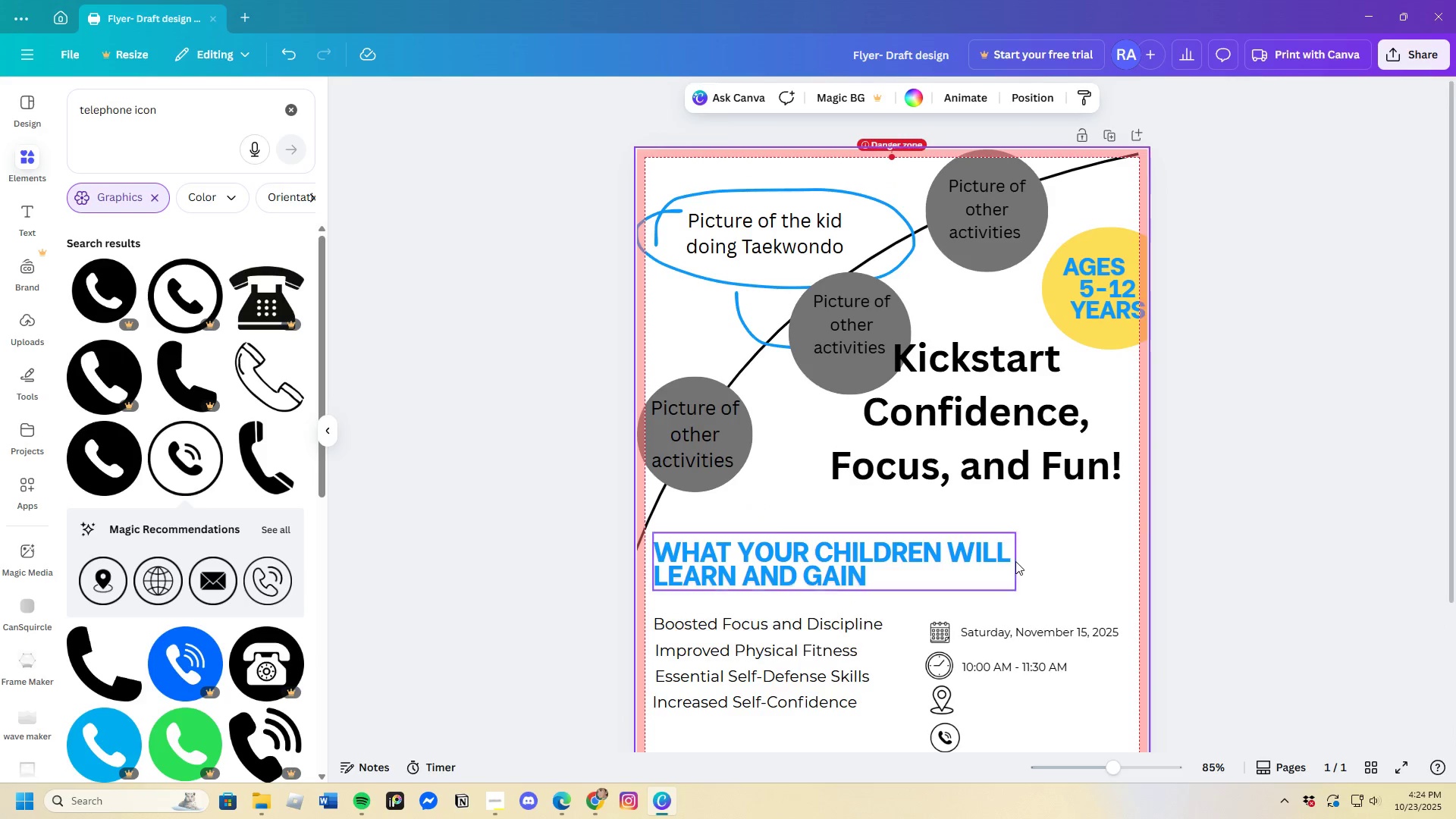 
scroll: coordinate [1015, 561], scroll_direction: down, amount: 4.0
 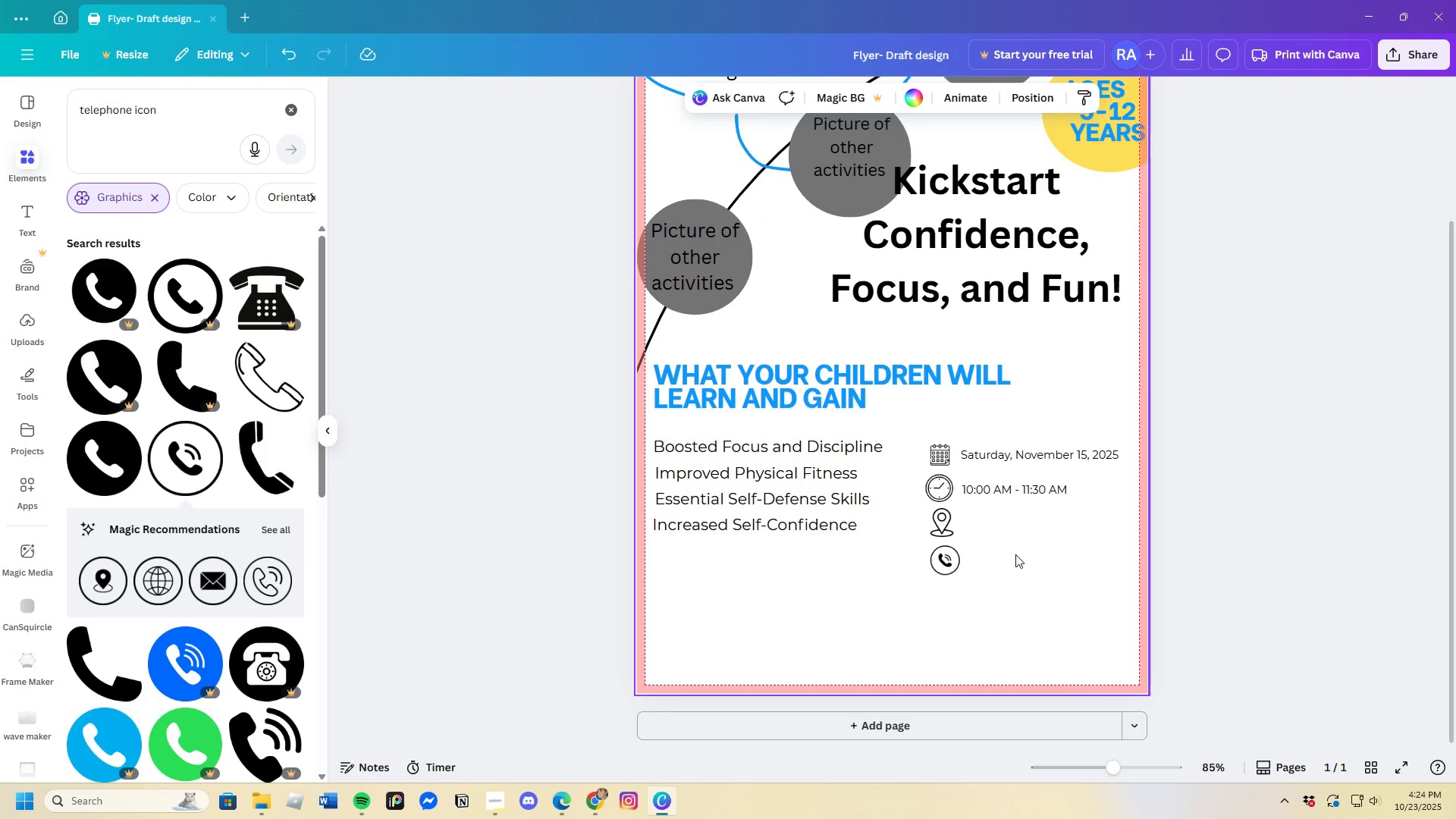 
scroll: coordinate [1016, 554], scroll_direction: up, amount: 4.0
 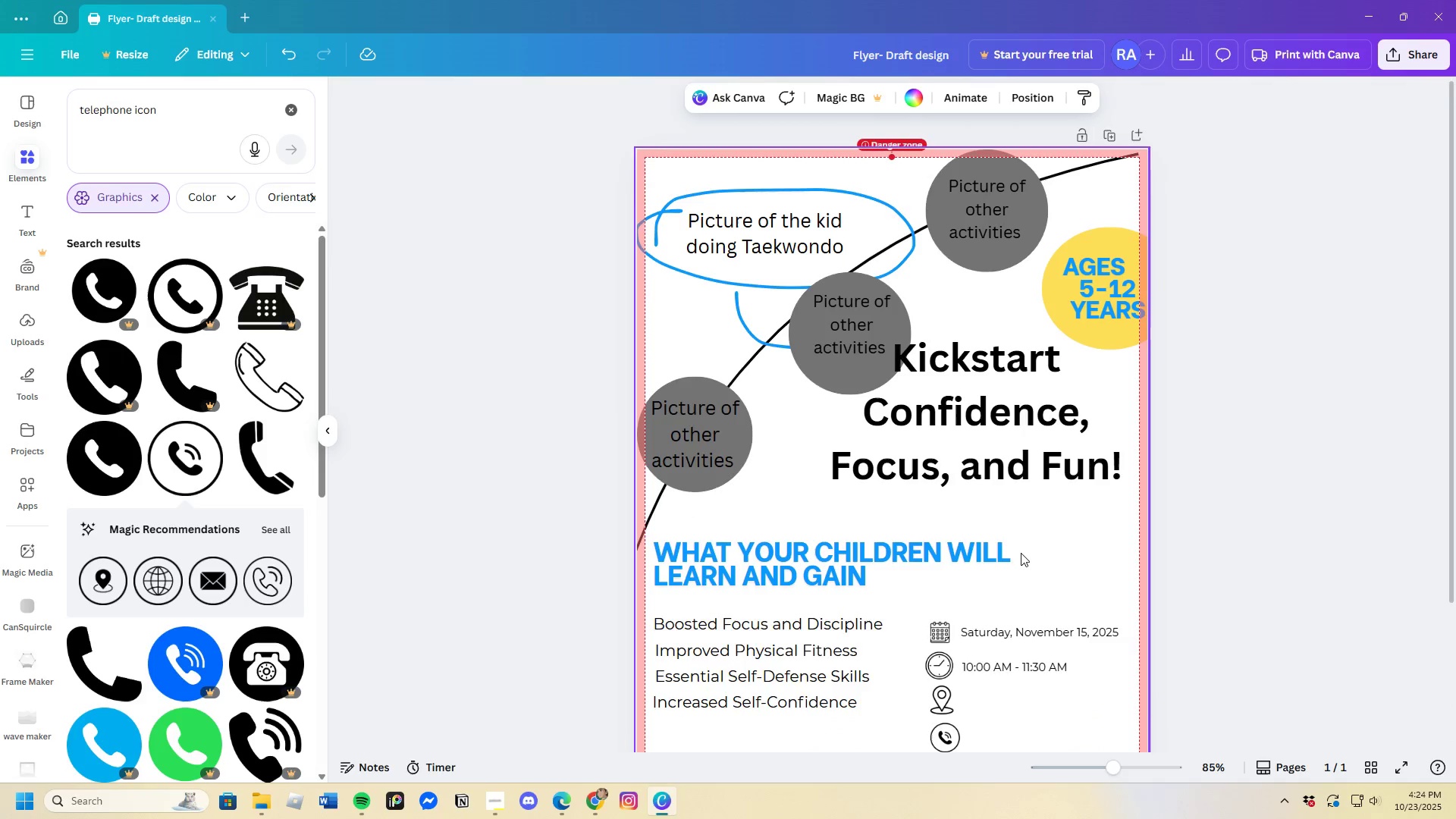 
scroll: coordinate [1021, 553], scroll_direction: down, amount: 4.0
 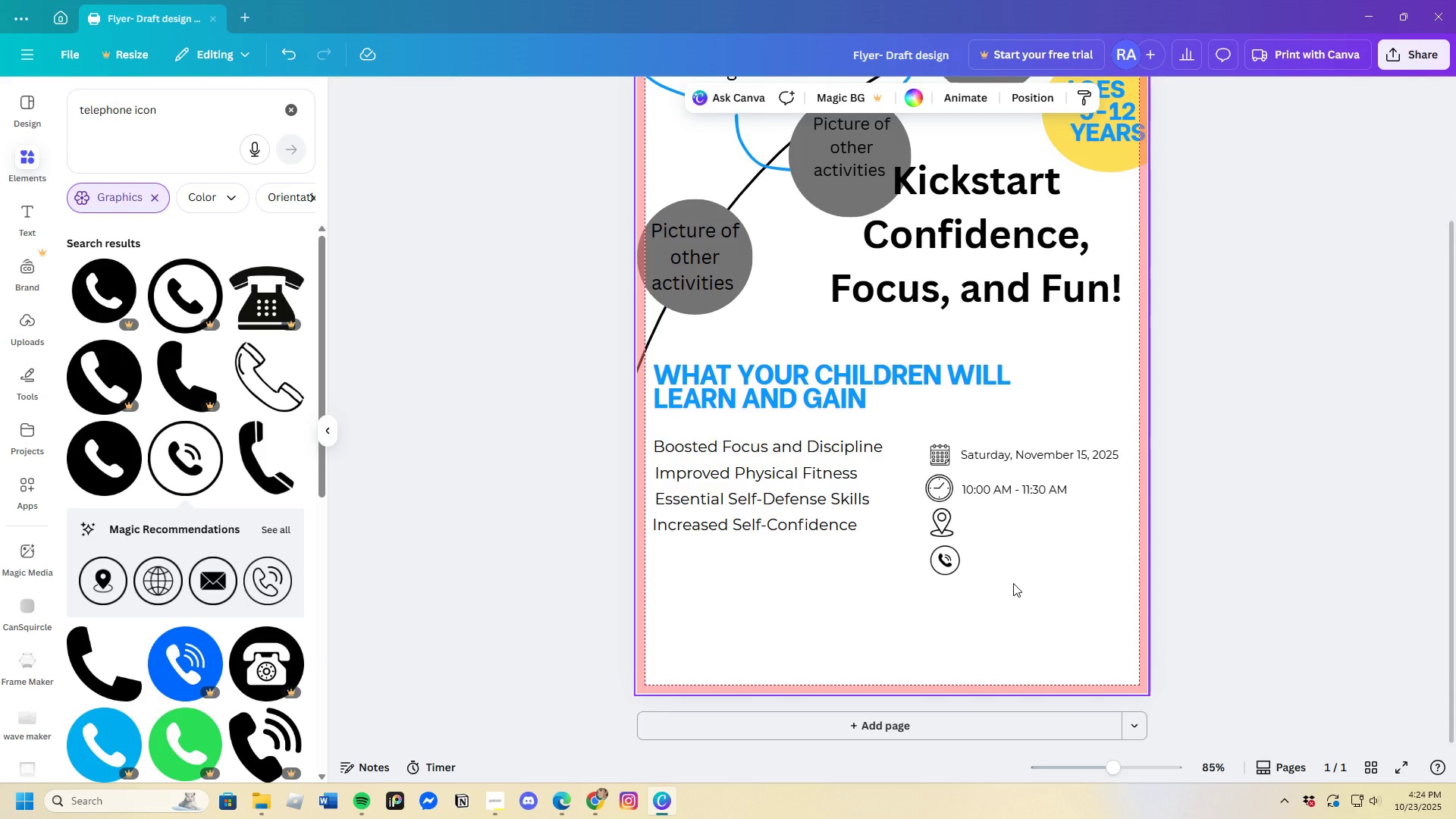 
scroll: coordinate [1013, 581], scroll_direction: up, amount: 3.0
 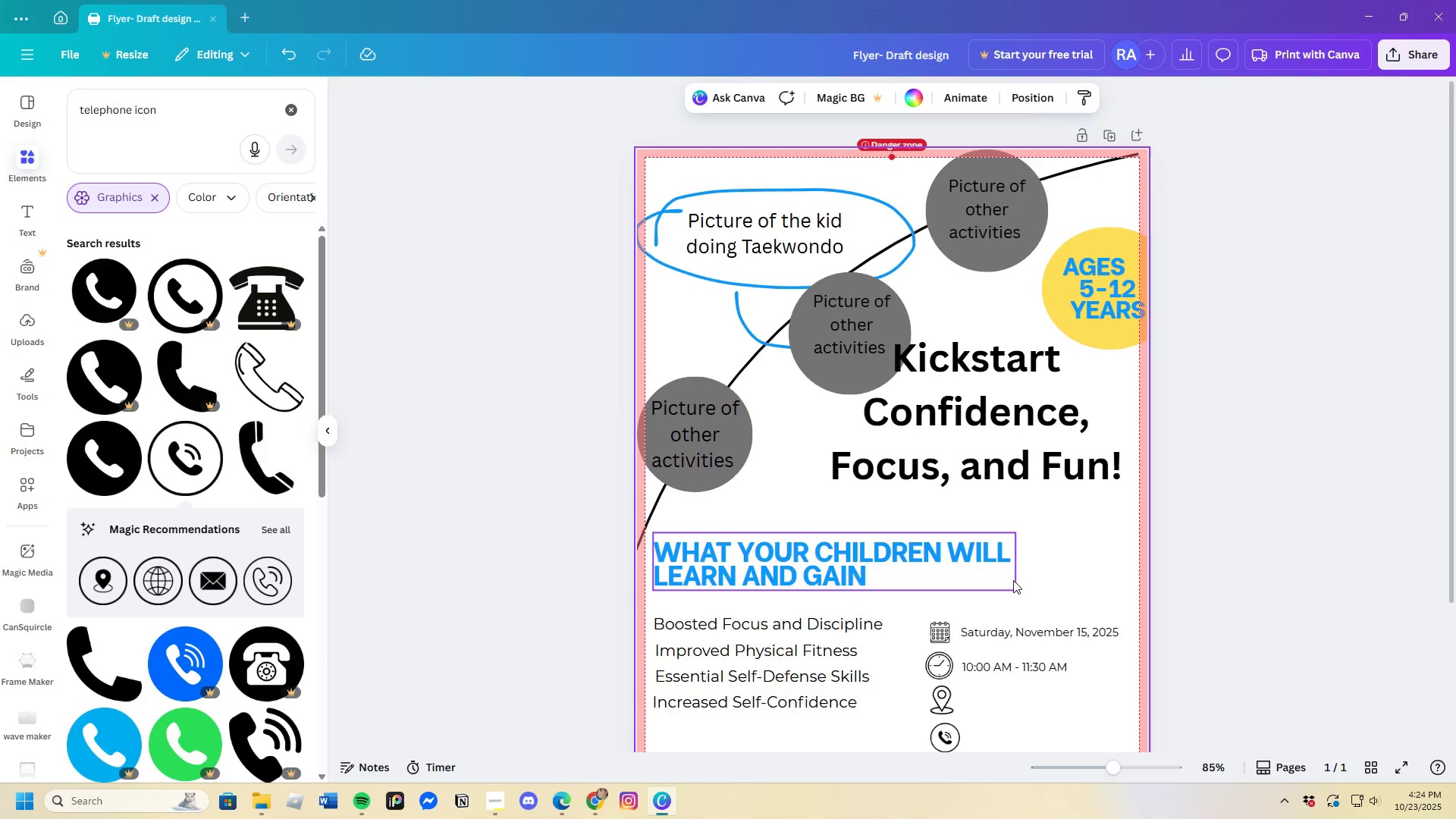 
scroll: coordinate [1013, 580], scroll_direction: down, amount: 4.0
 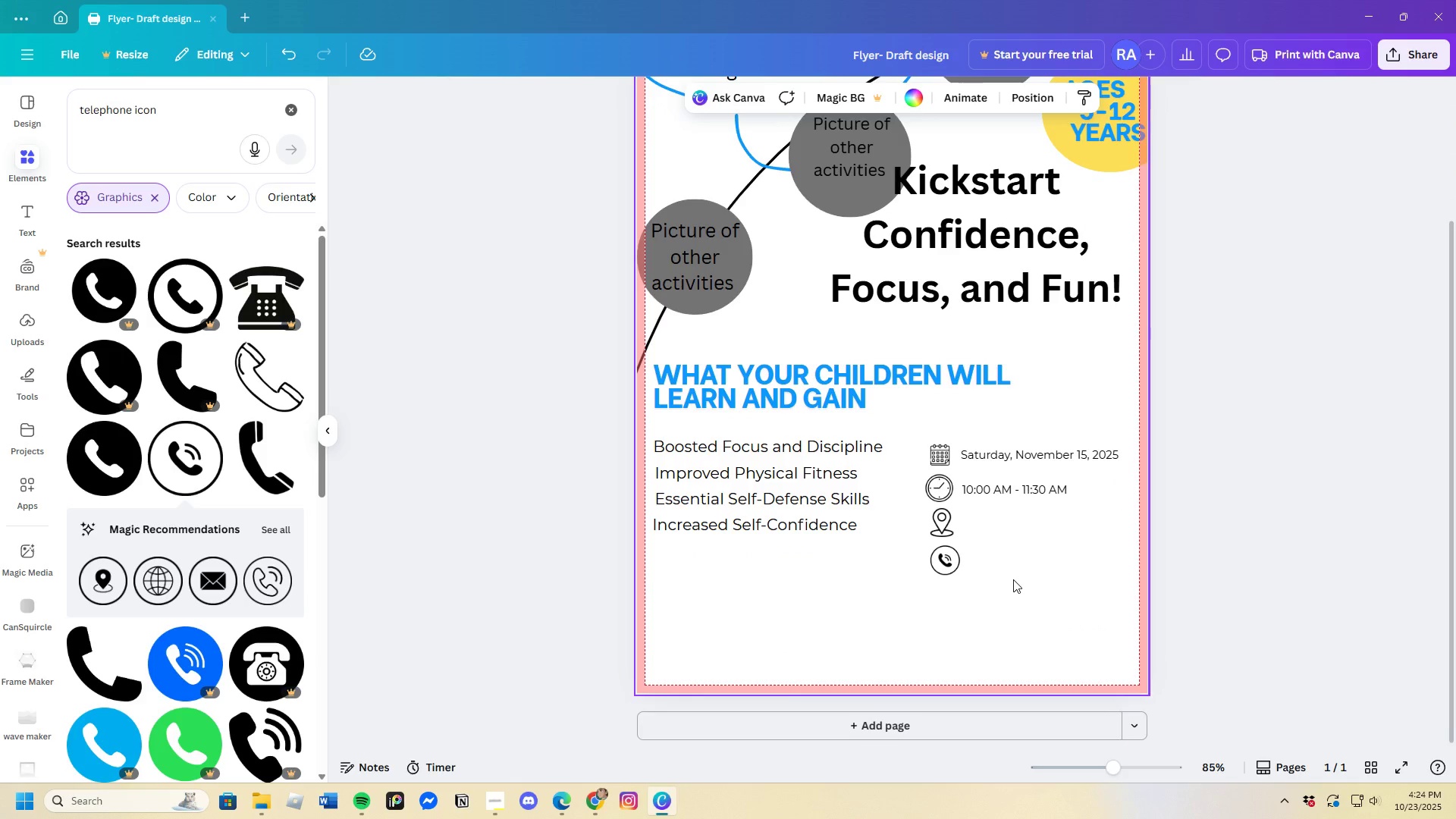 
scroll: coordinate [1013, 579], scroll_direction: up, amount: 3.0
 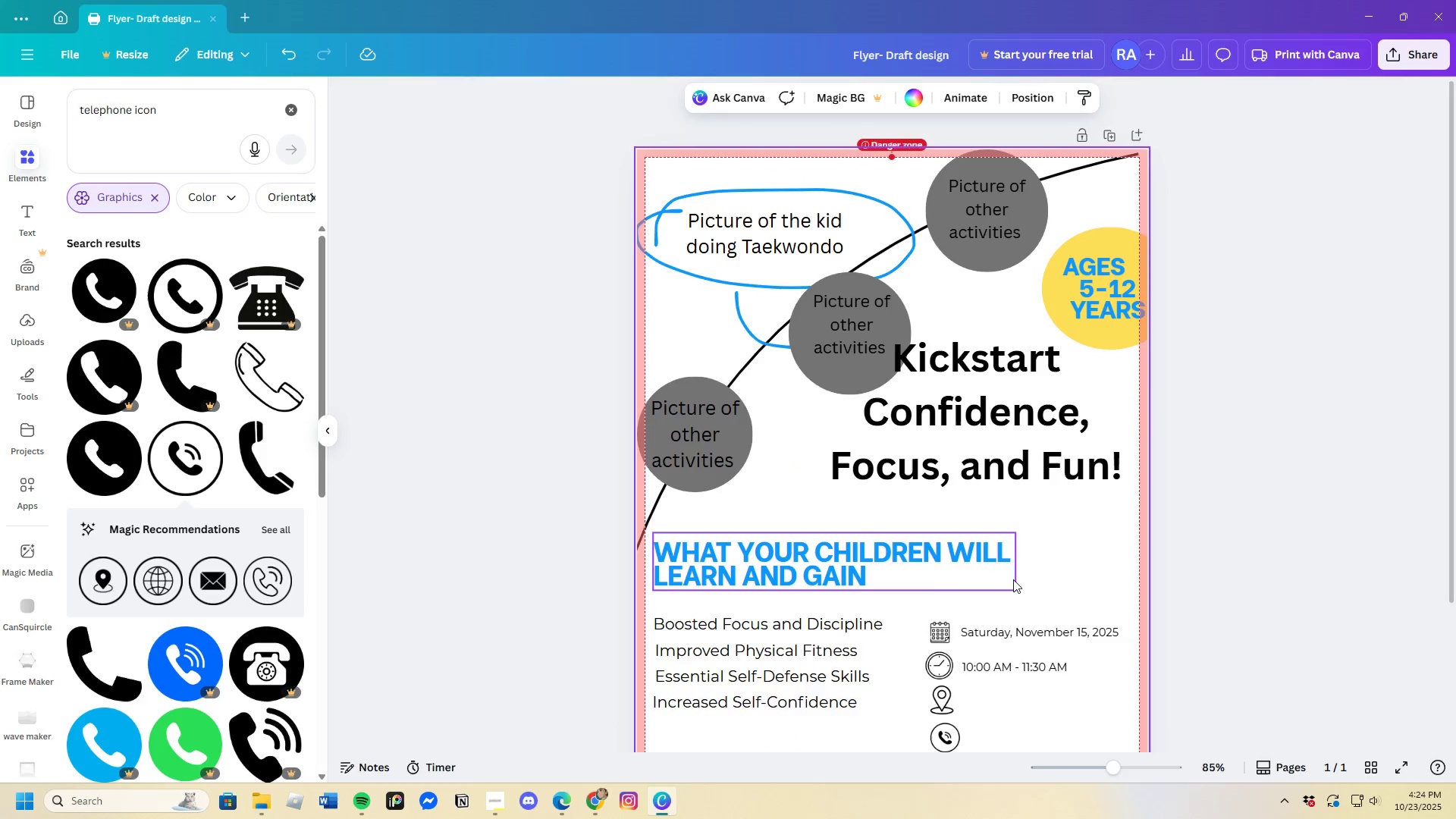 
scroll: coordinate [1011, 566], scroll_direction: down, amount: 3.0
 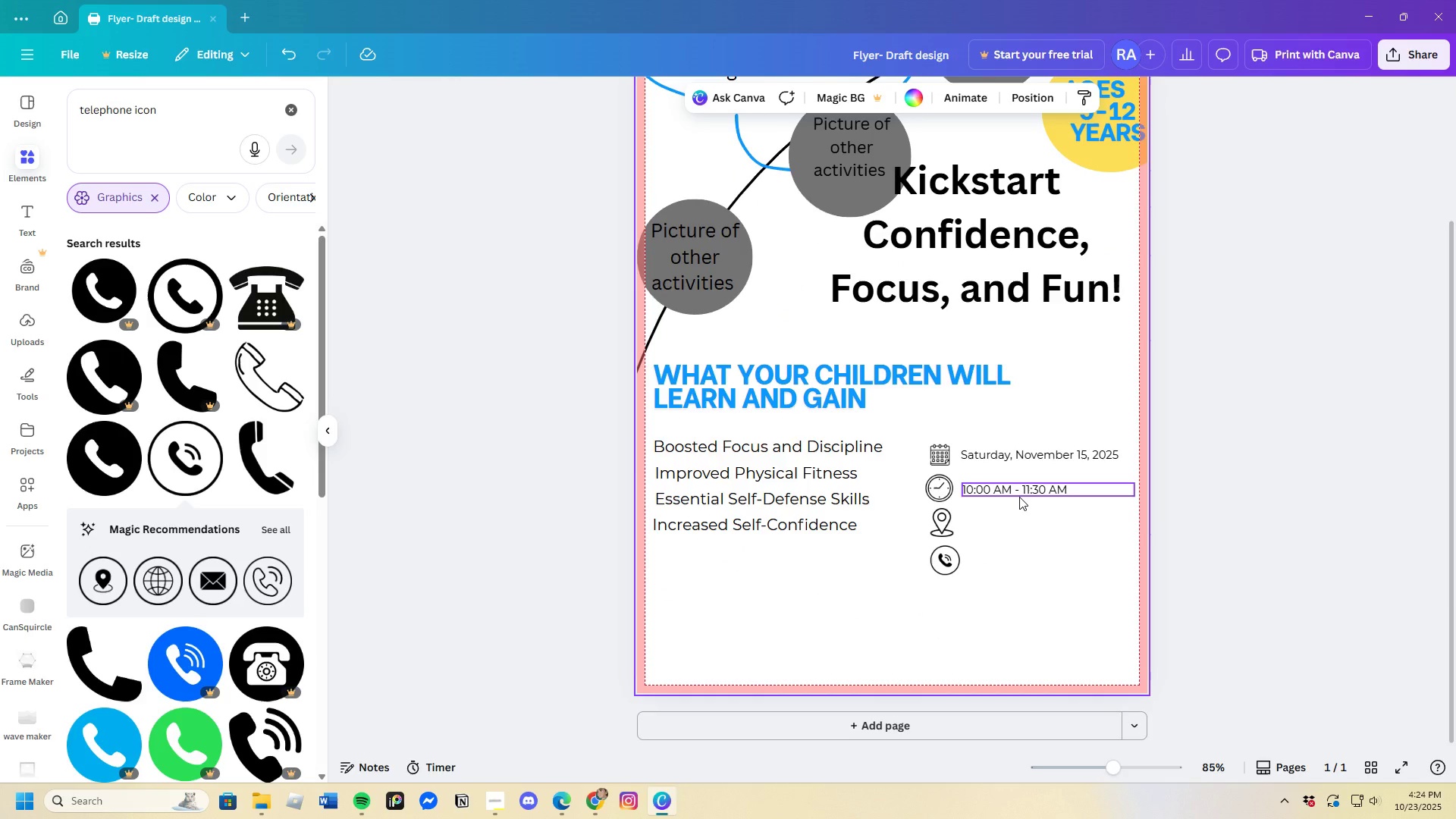 
wait(6.41)
 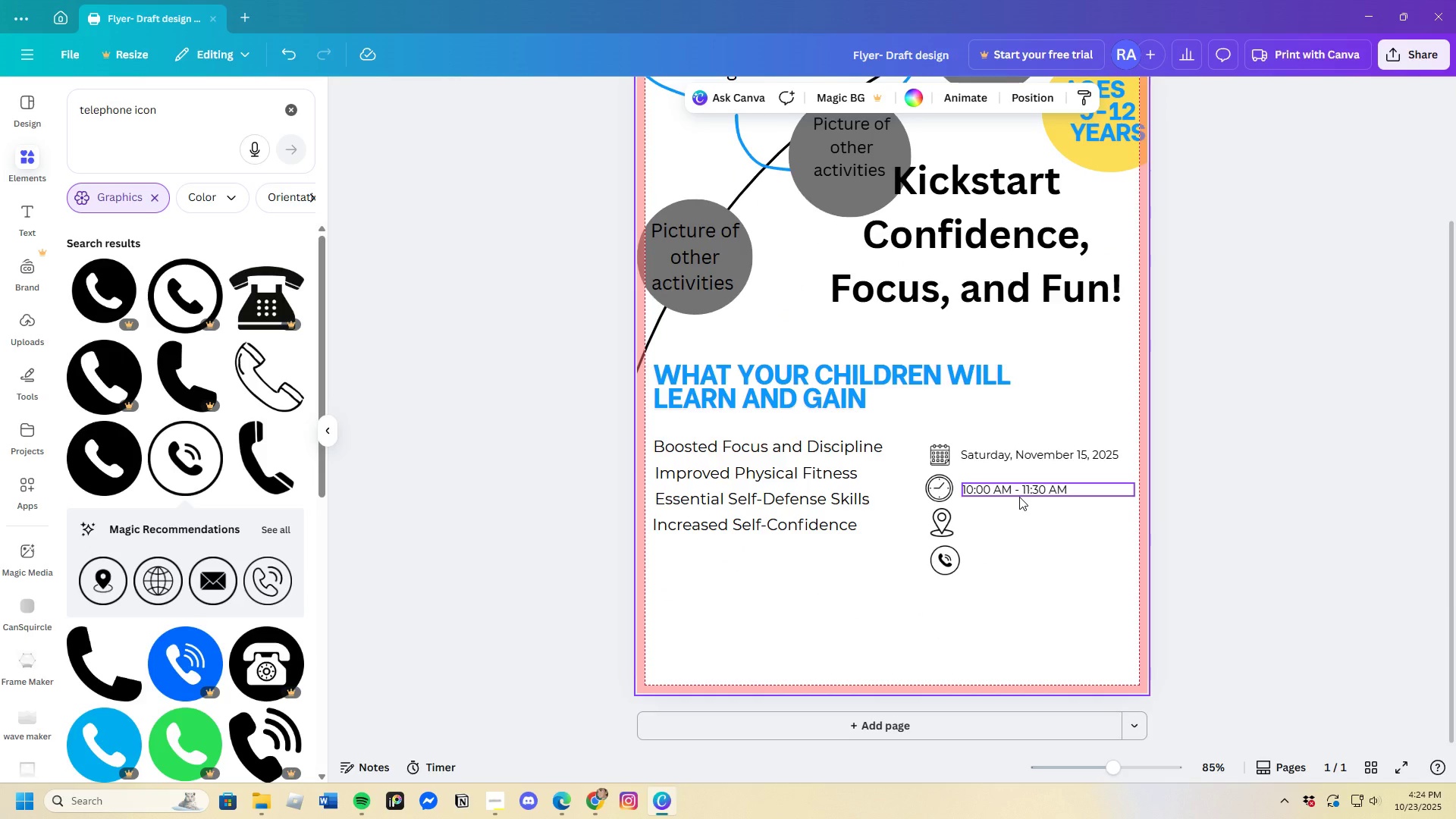 
left_click([1019, 497])
 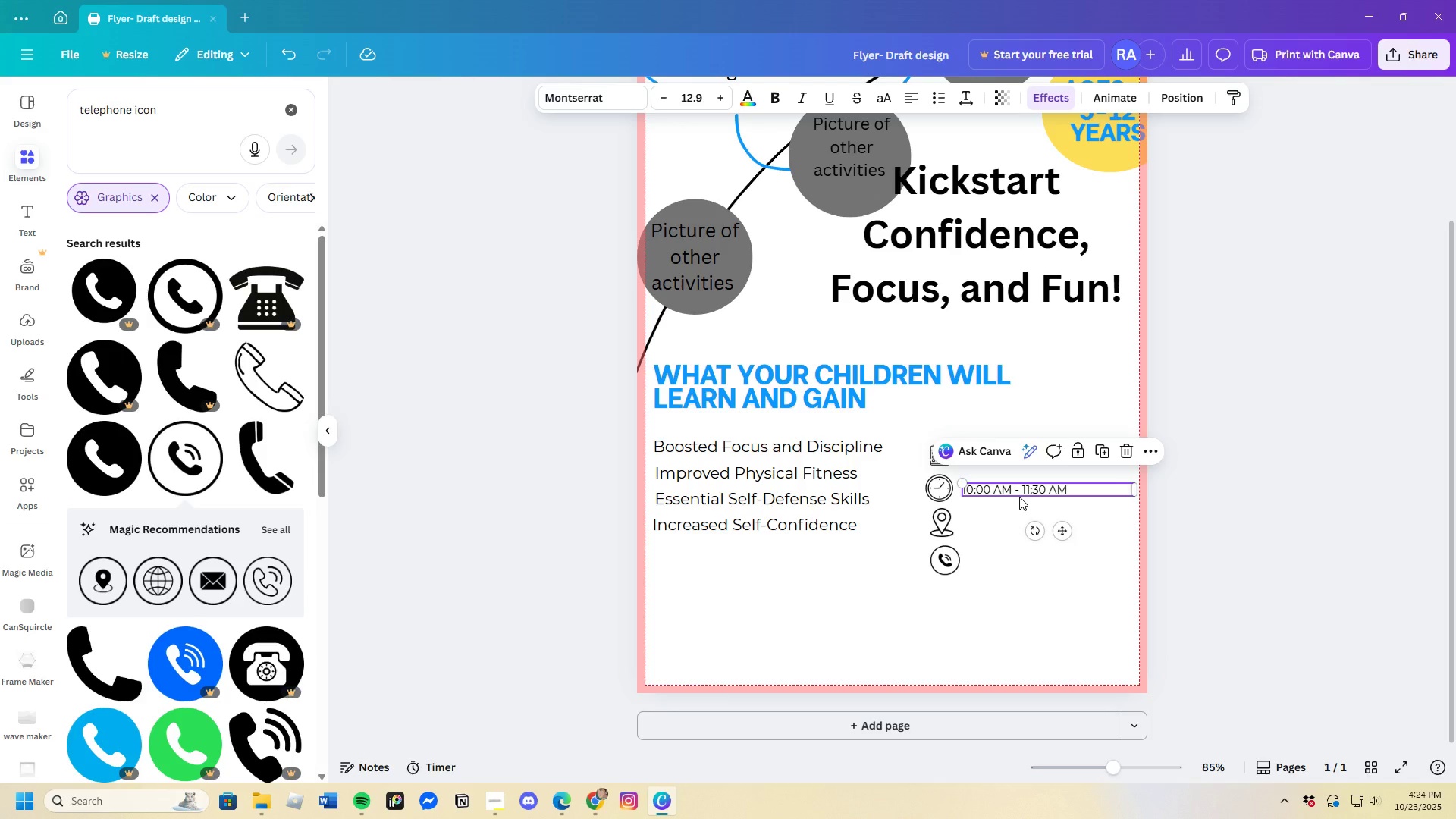 
key(Control+C)
 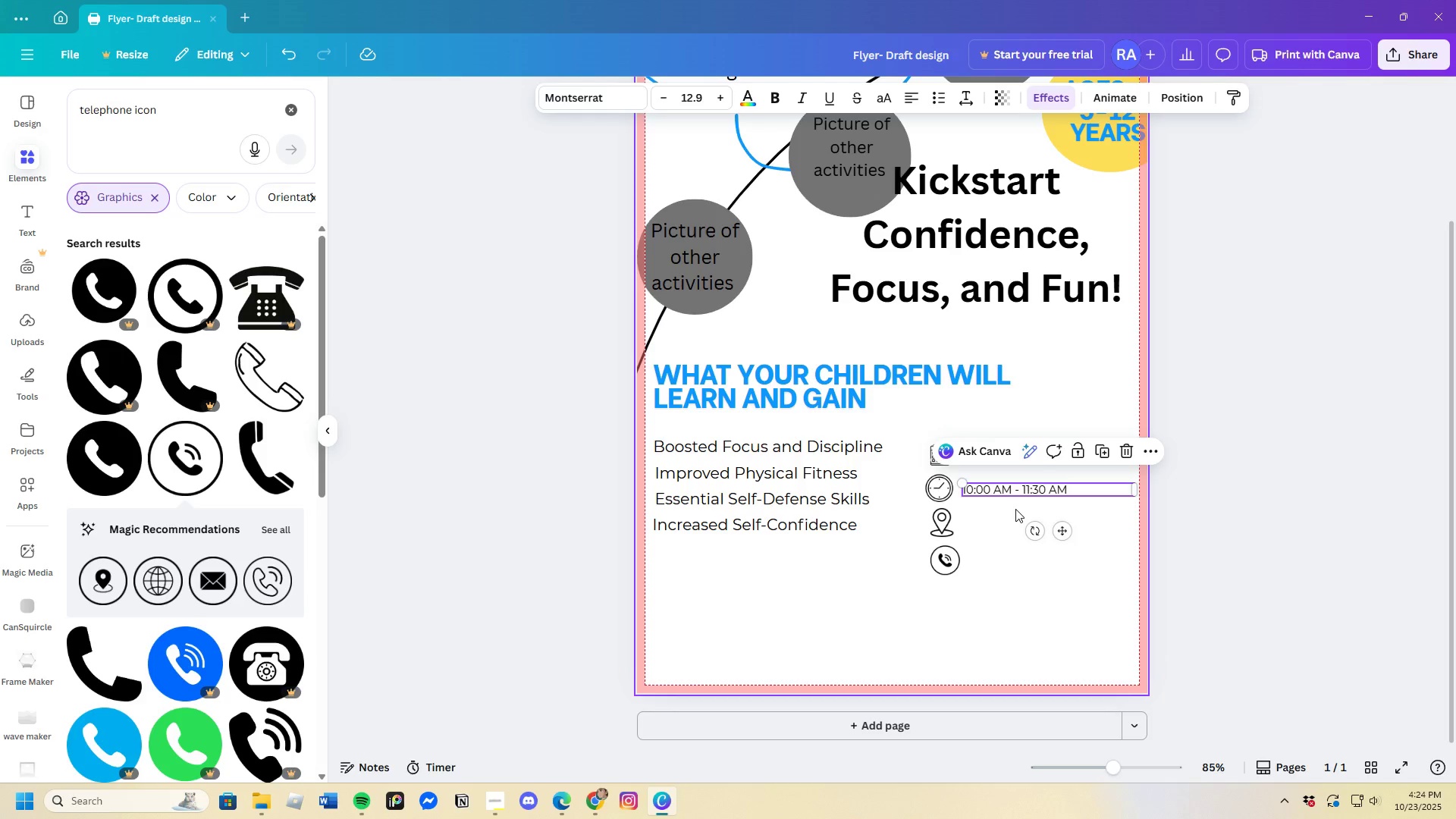 
key(Control+V)
 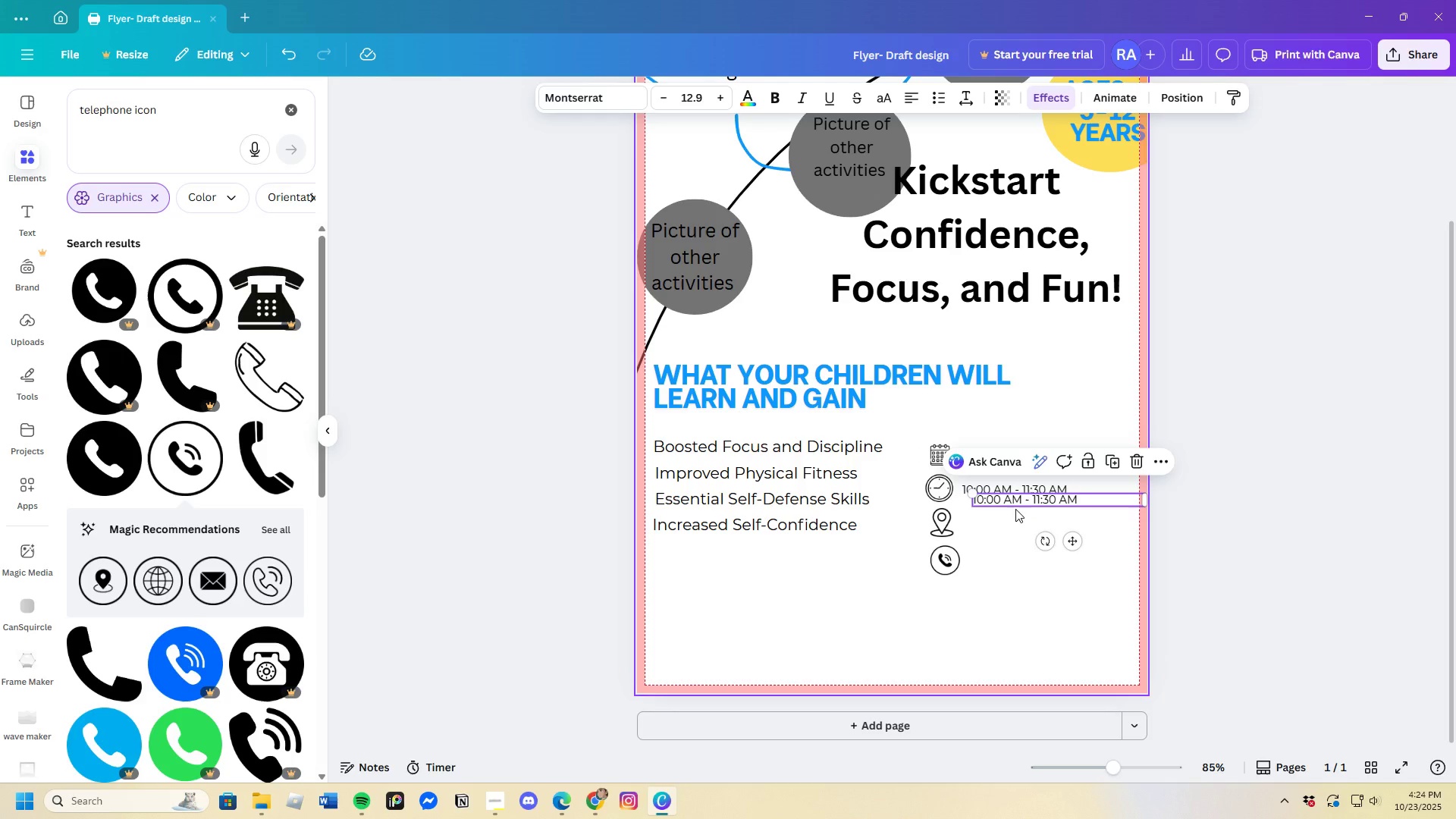 
left_click_drag(start_coordinate=[1015, 509], to_coordinate=[1003, 534])
 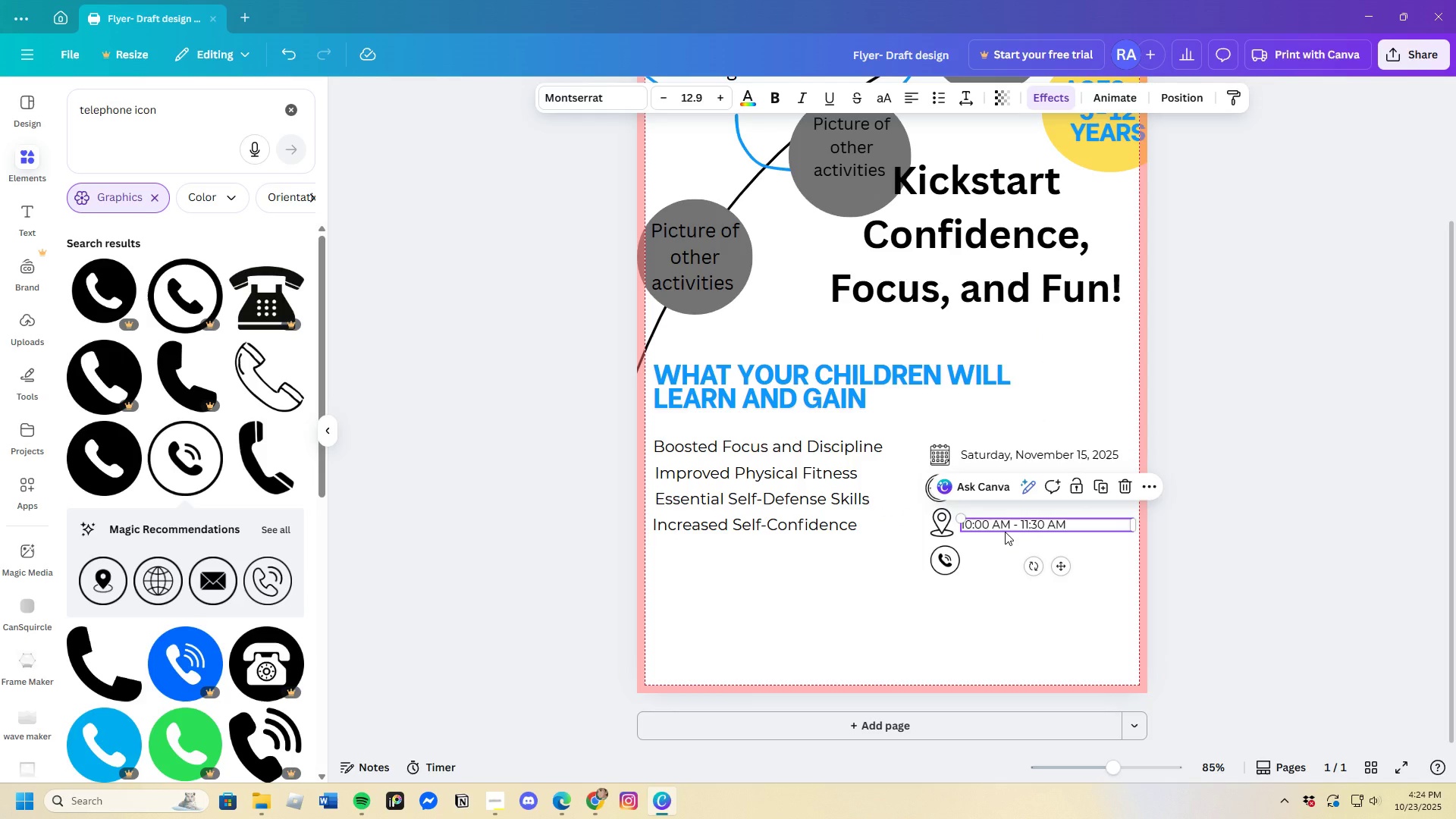 
left_click([1005, 532])
 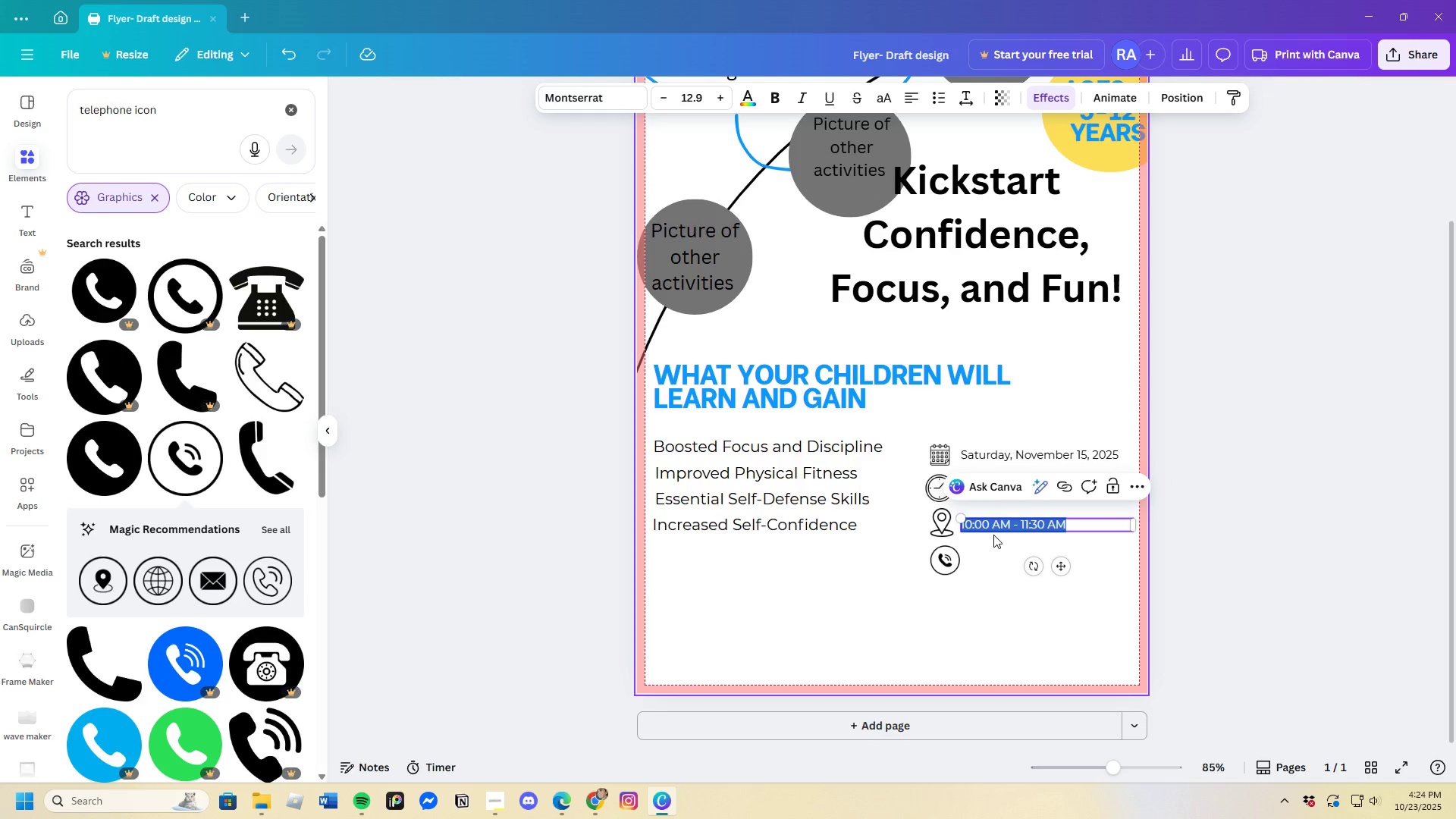 
key(Backspace)
type(419 Central Avenue ersey )
key(Backspace)
type(, NJ )
 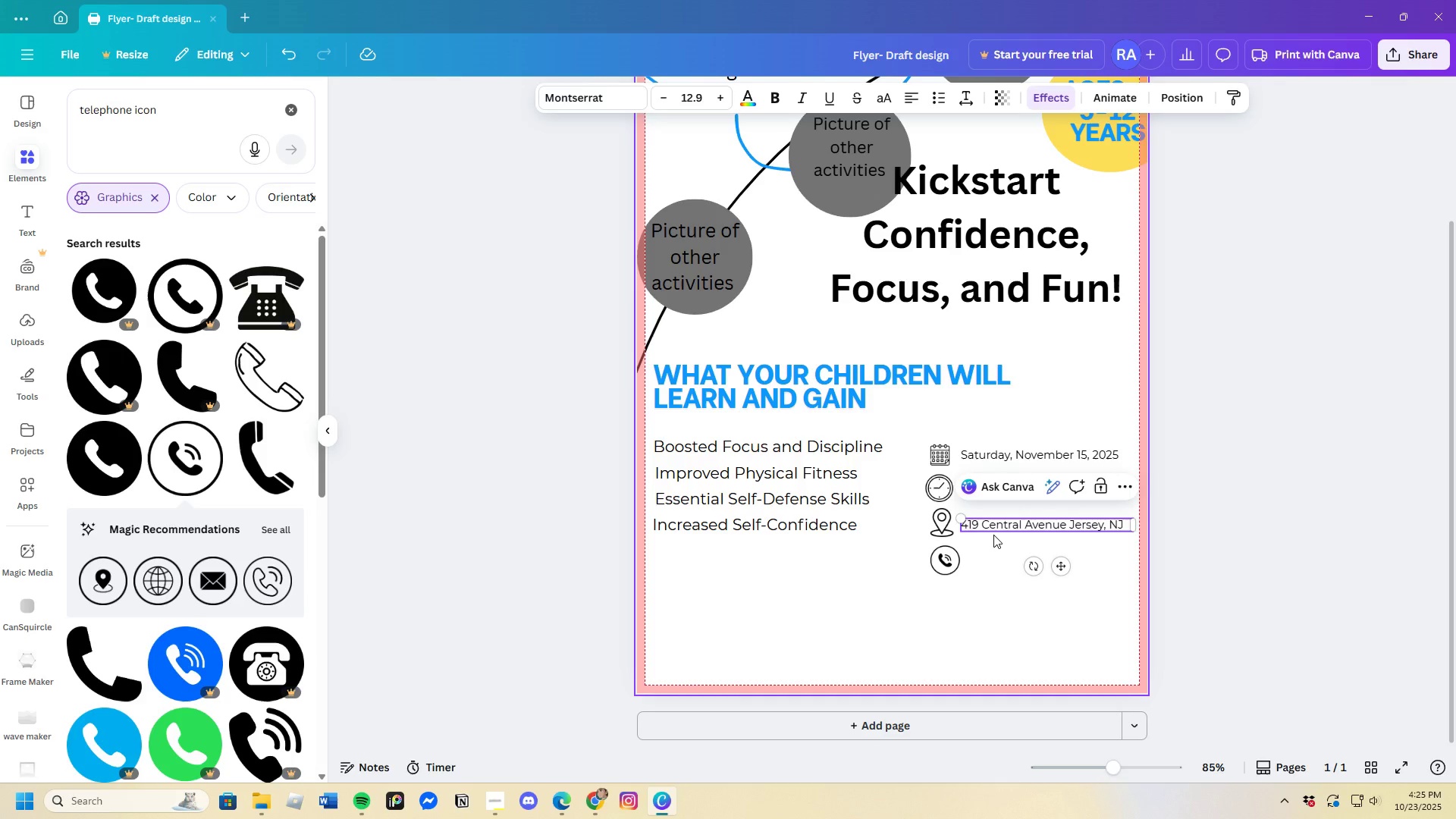 
type(07307)
 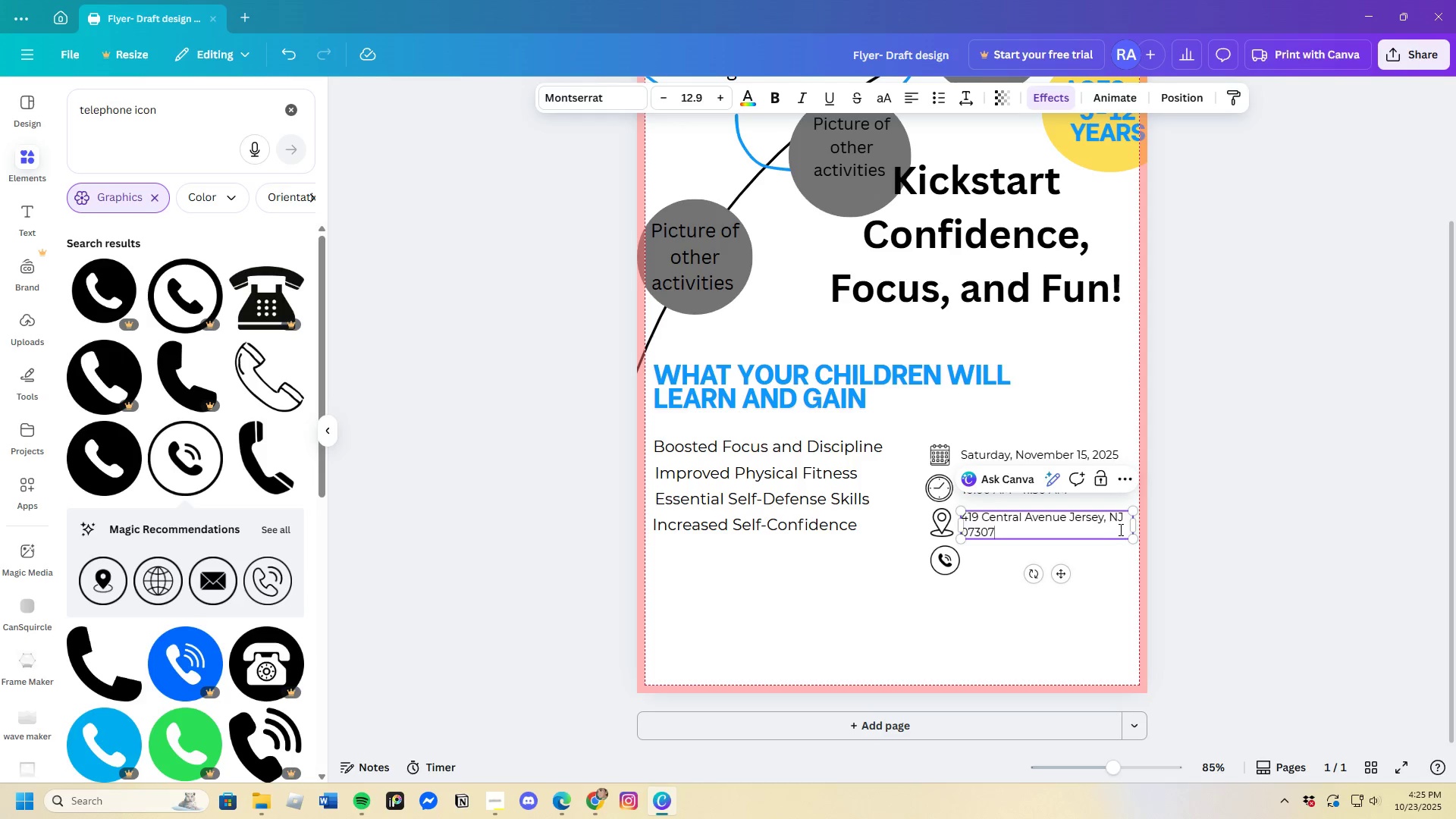 
left_click_drag(start_coordinate=[1133, 526], to_coordinate=[1110, 528])
 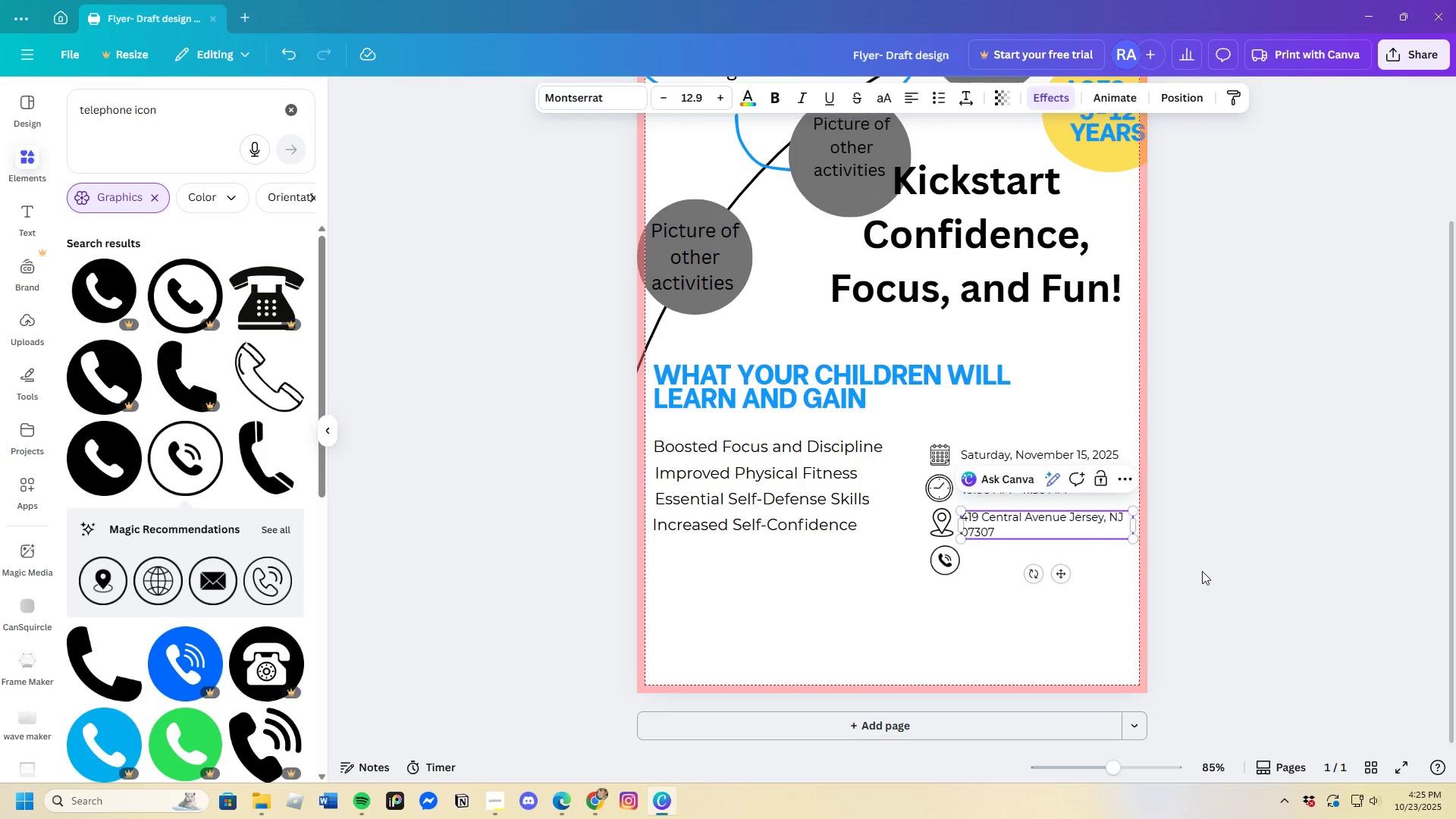 
left_click([1202, 571])
 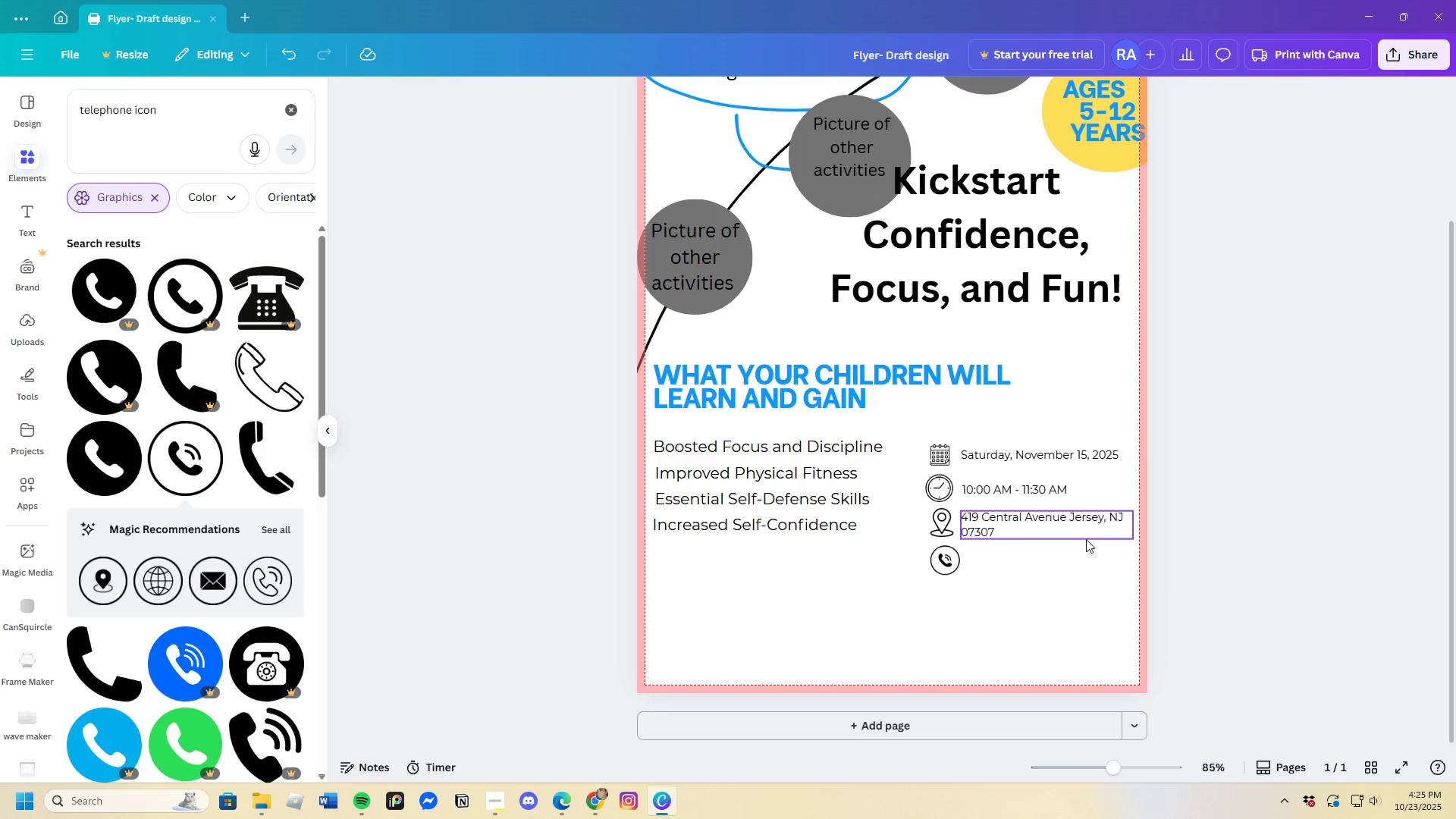 
left_click([1082, 525])
 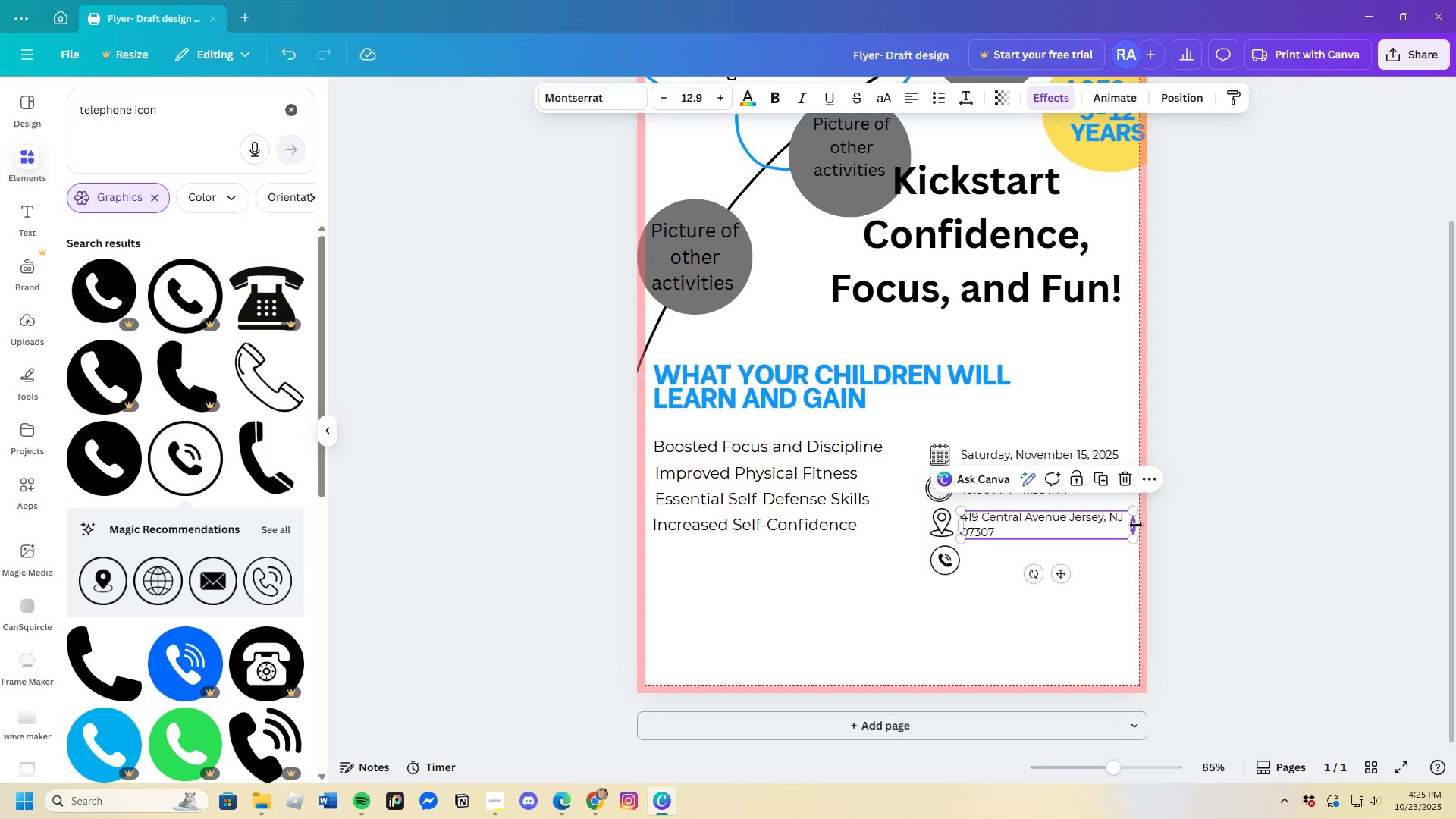 
left_click_drag(start_coordinate=[1136, 525], to_coordinate=[1117, 526])
 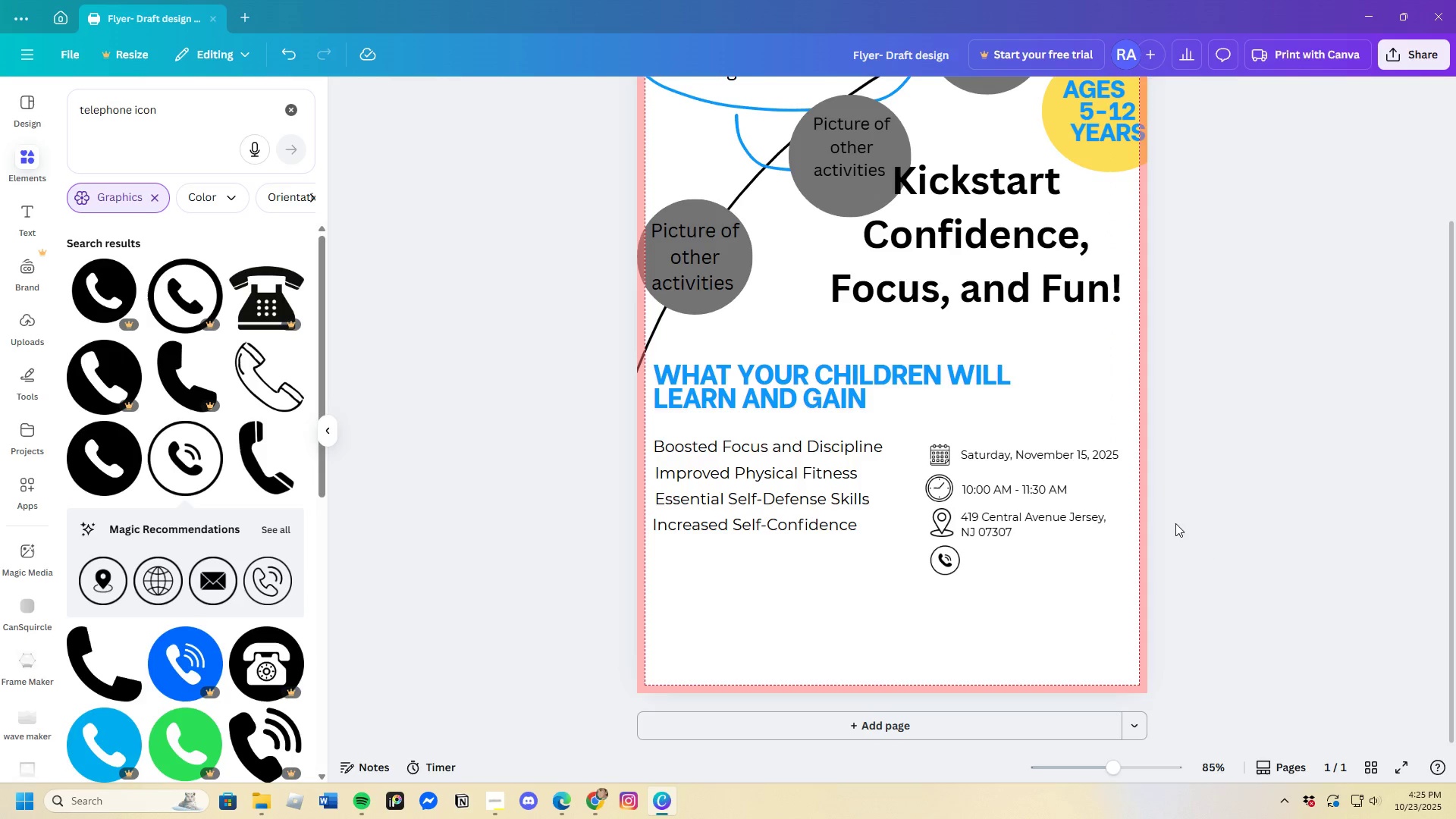 
left_click([1016, 531])
 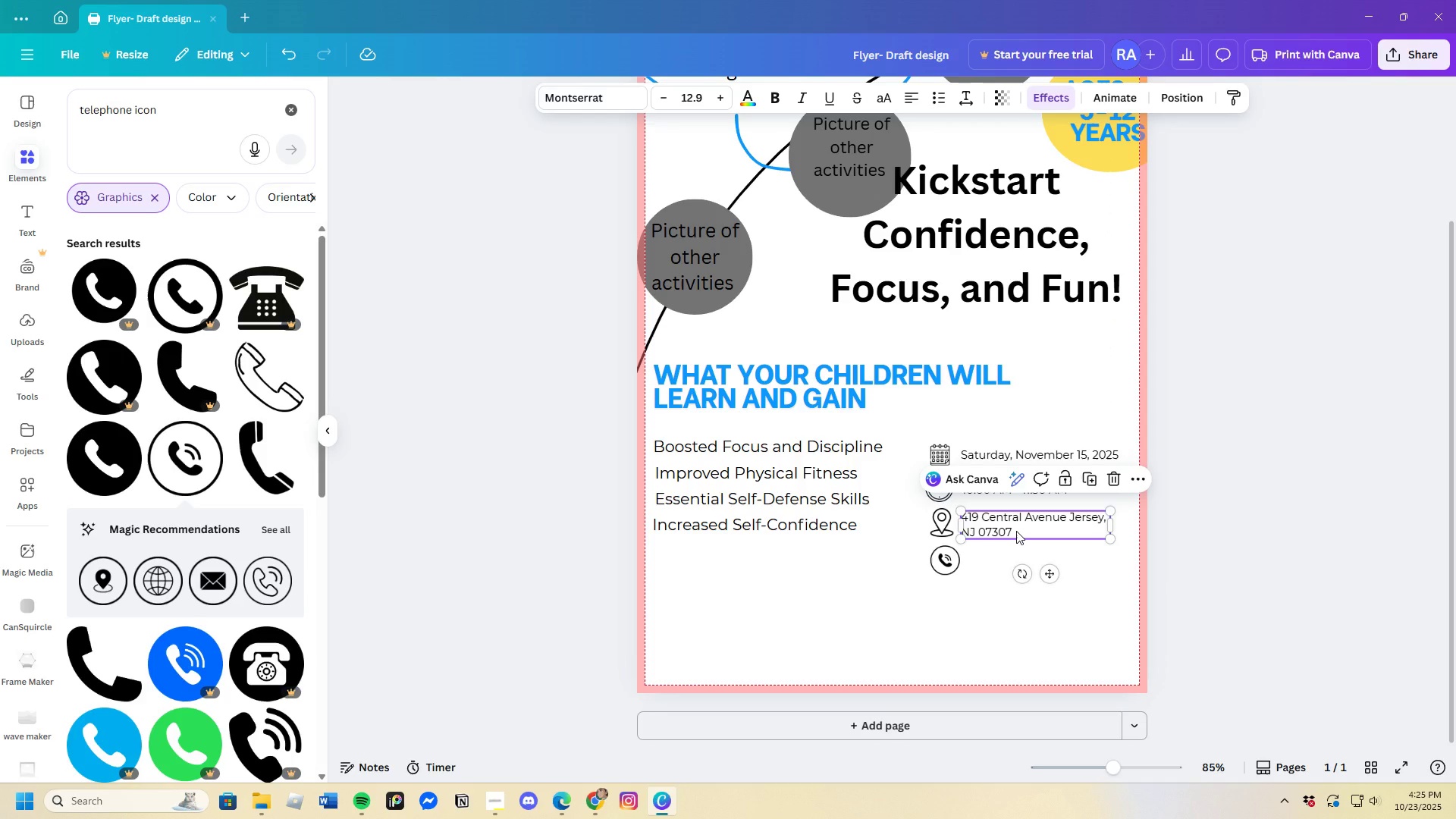 
key(Control+C)
 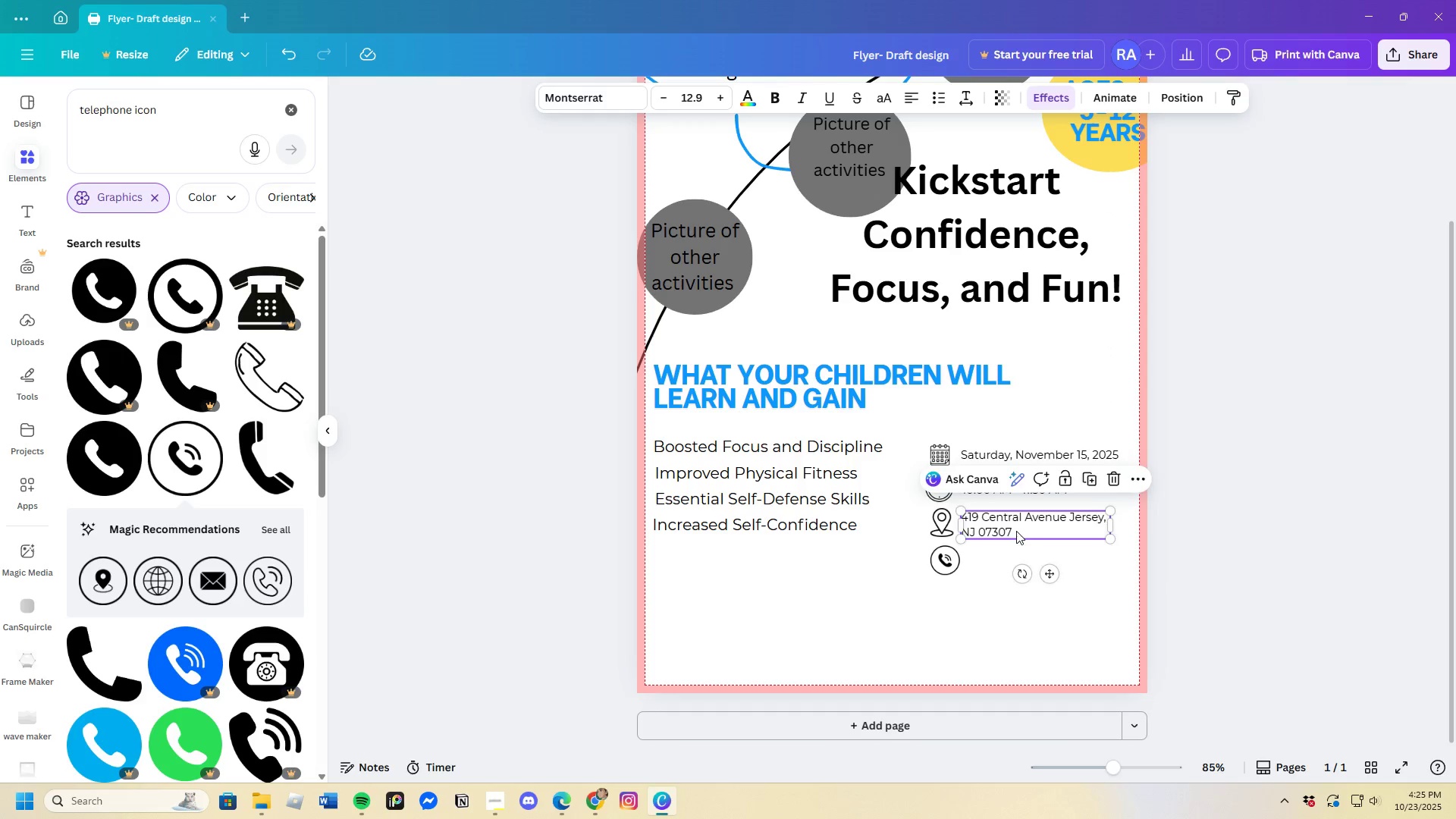 
key(Control+V)
 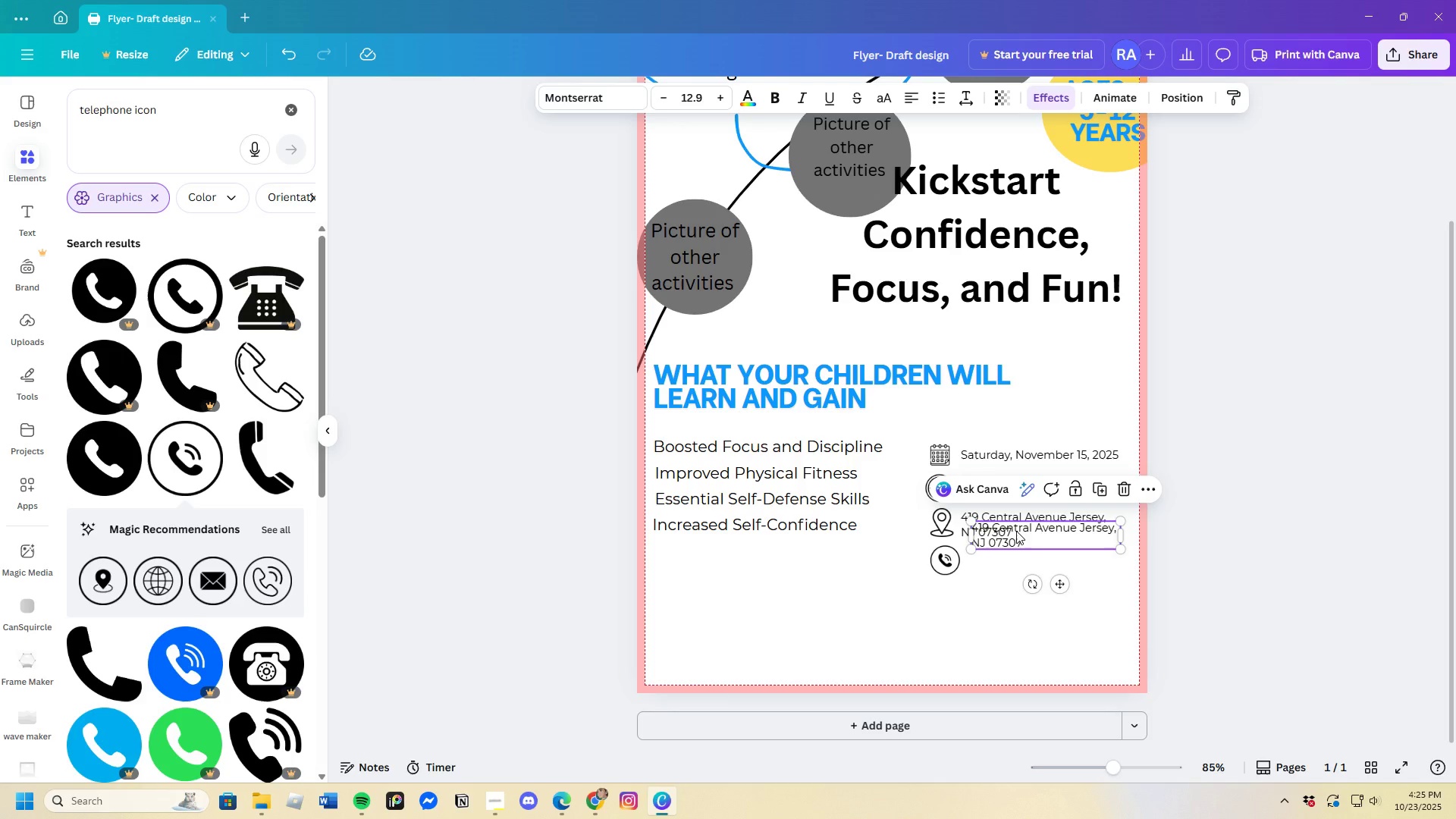 
left_click_drag(start_coordinate=[1016, 531], to_coordinate=[1011, 559])
 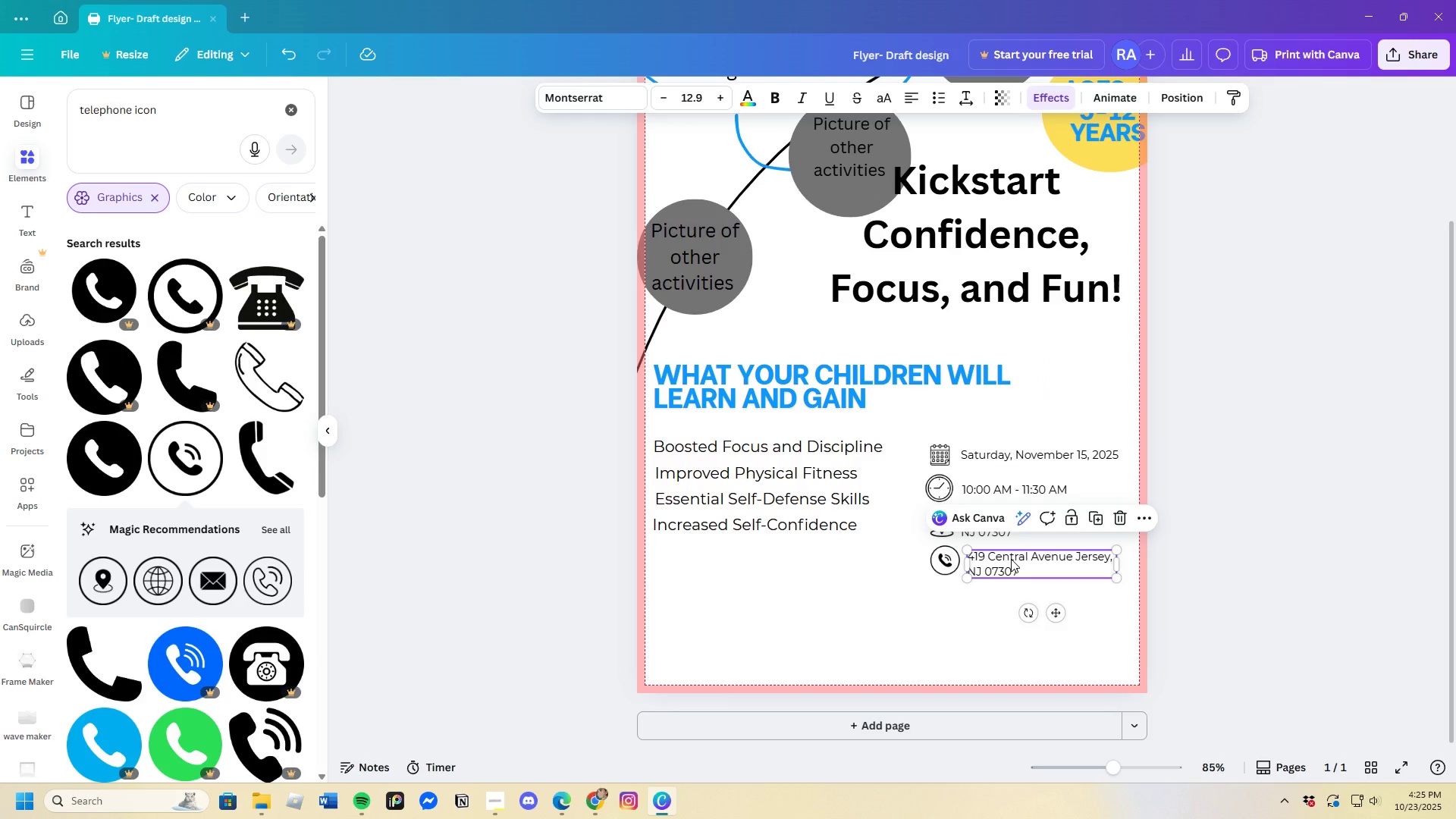 
left_click([1011, 559])
 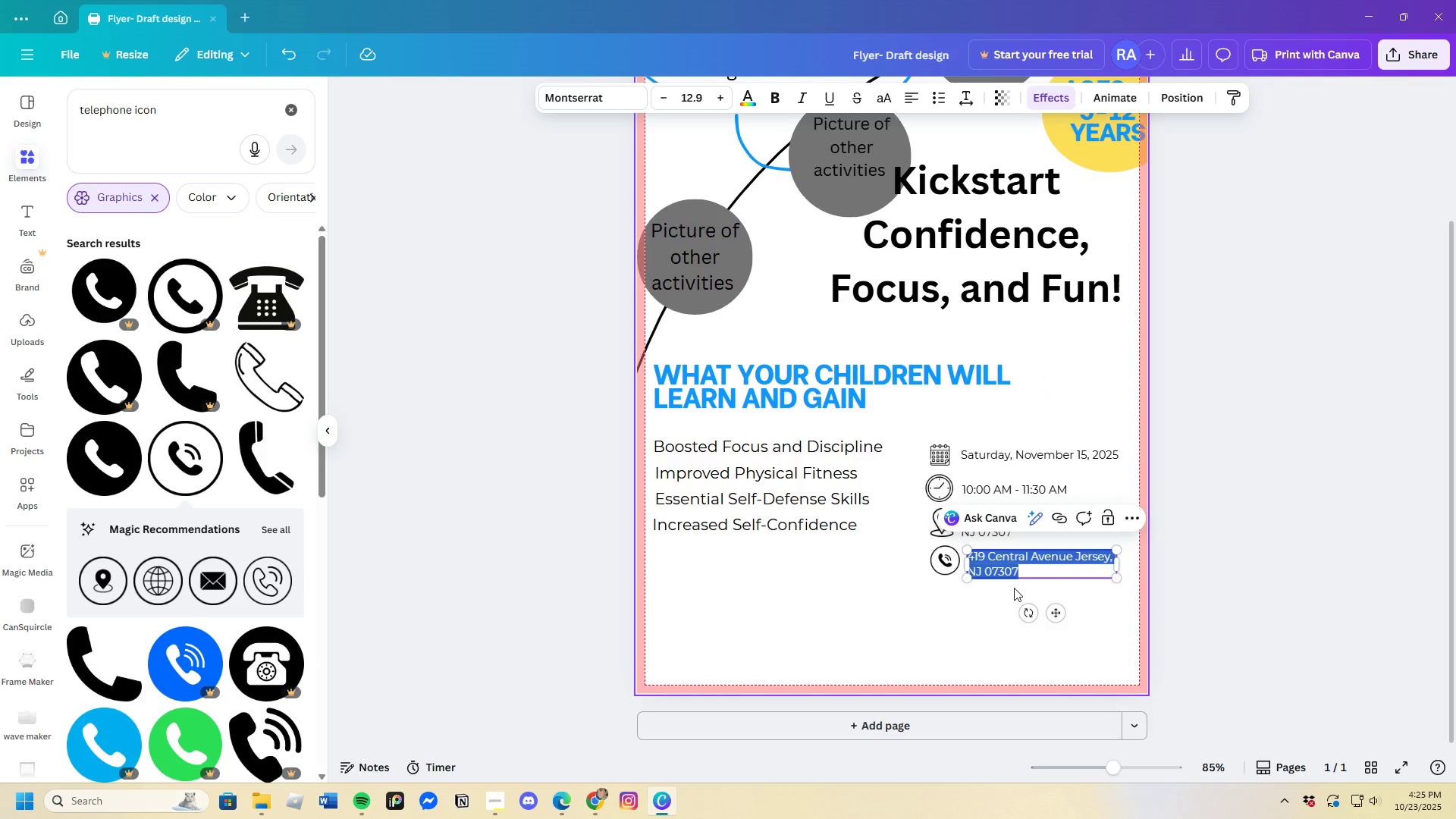 
key(Backspace)
type(012 )
 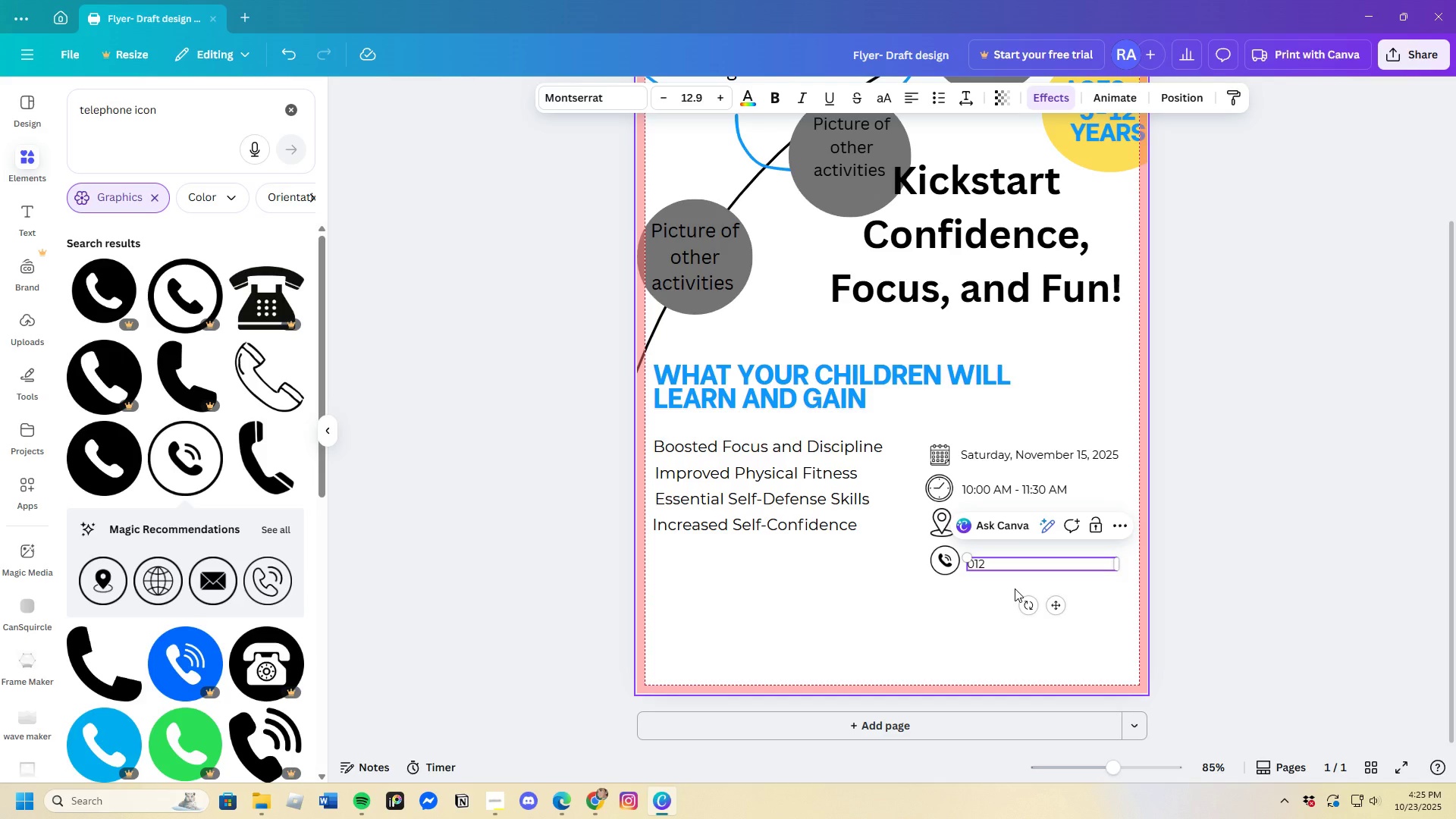 
type(862 )
 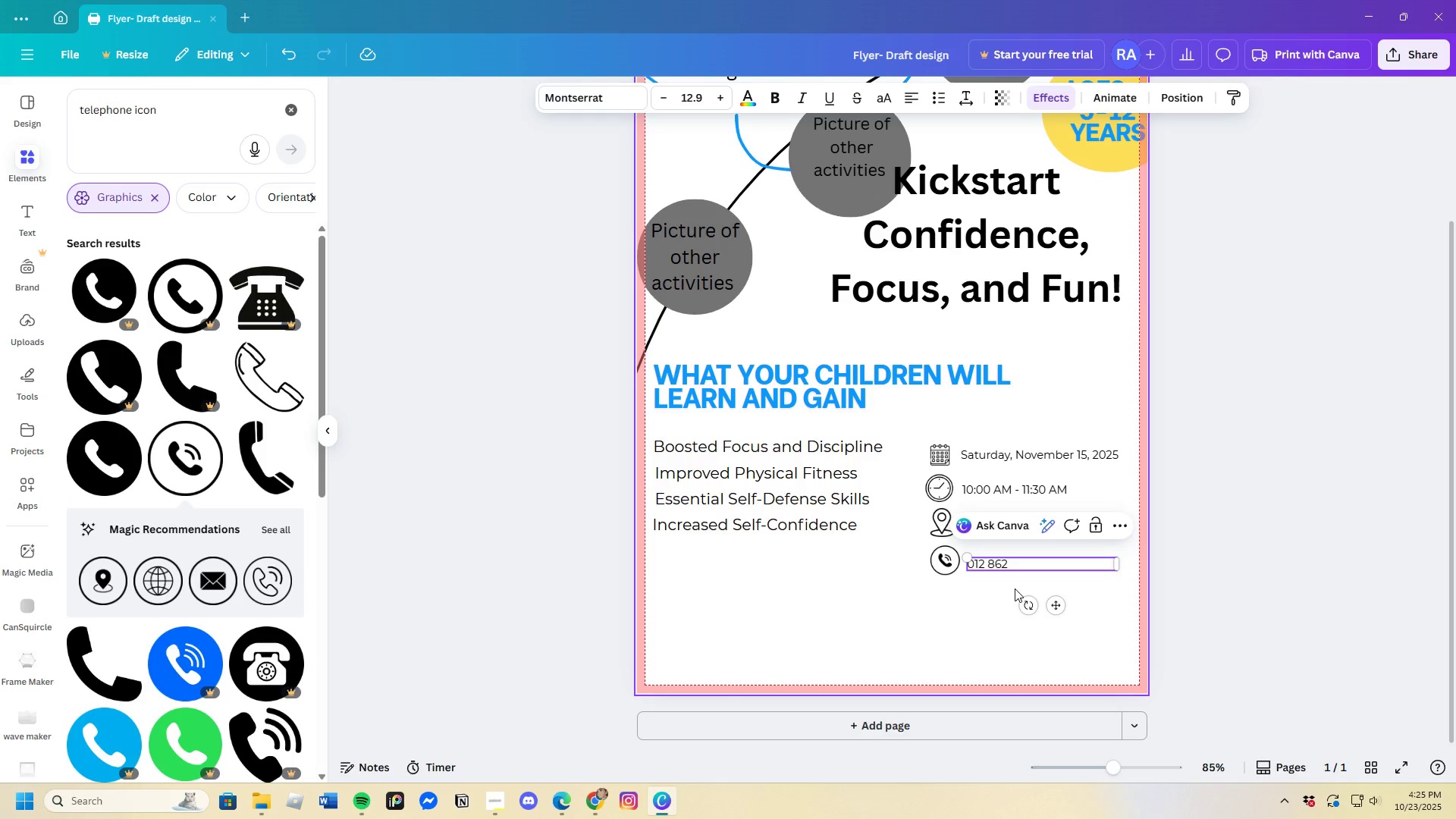 
type(7899)
 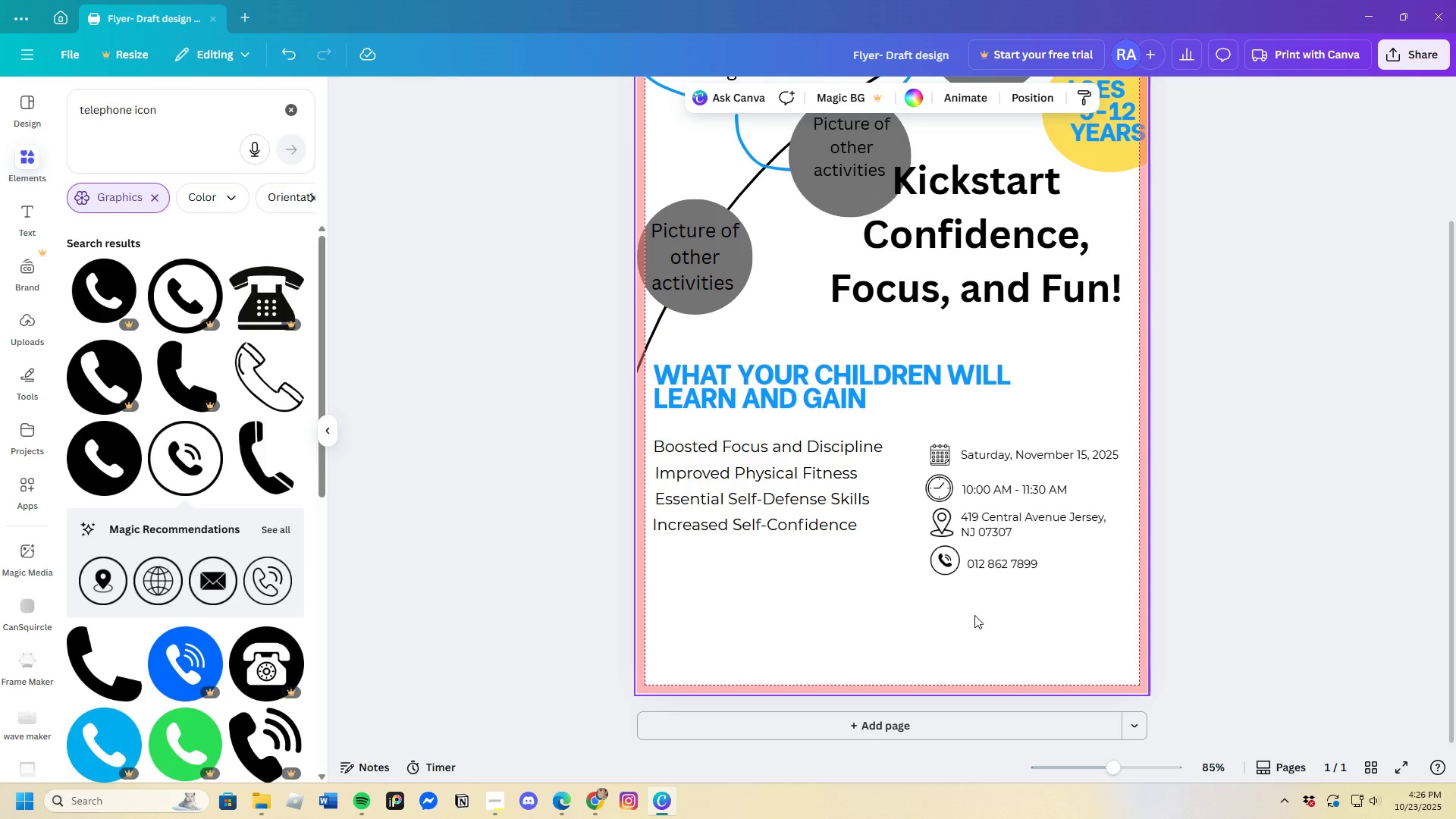 
wait(10.11)
 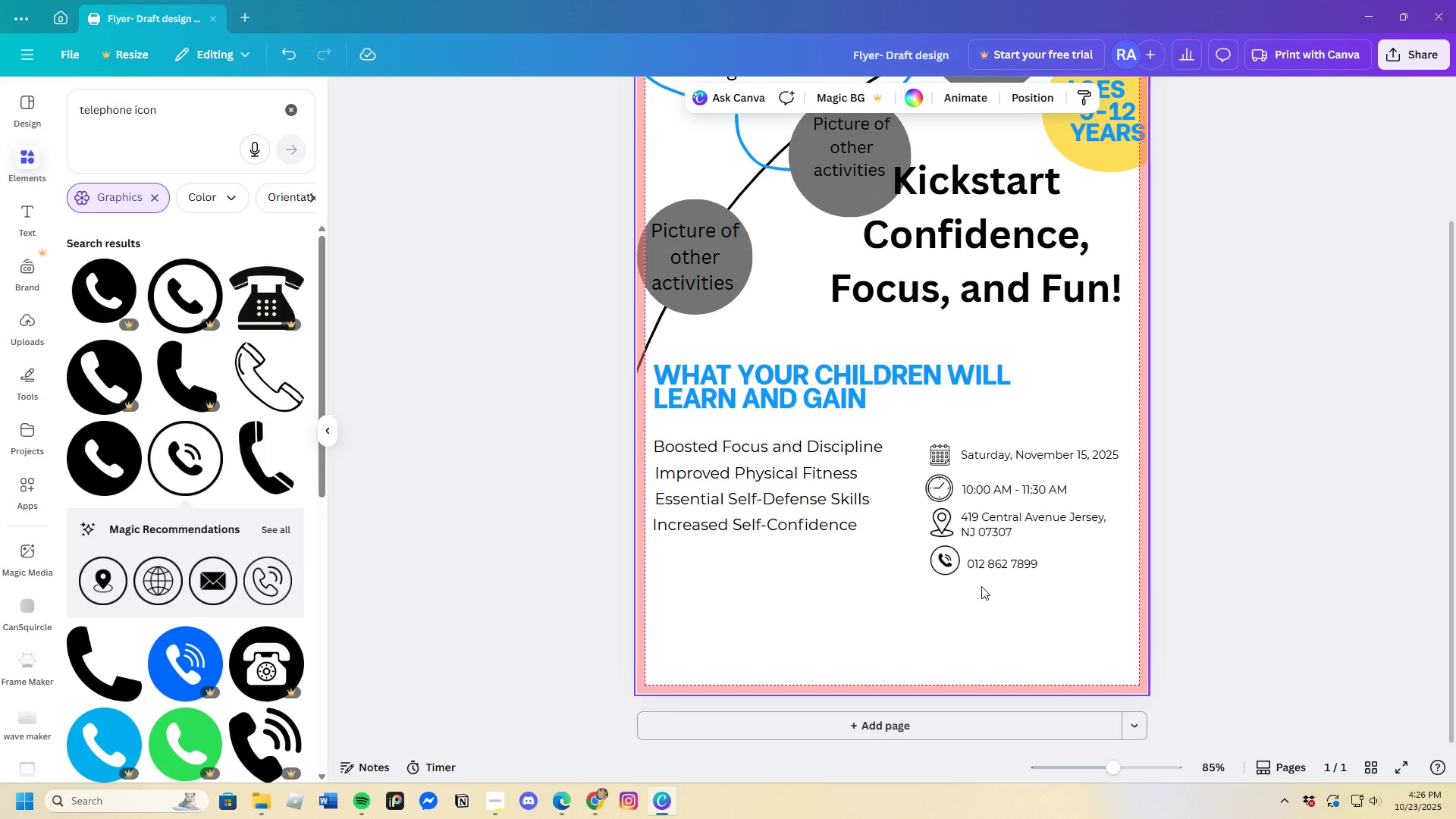 
key(Control+C)
 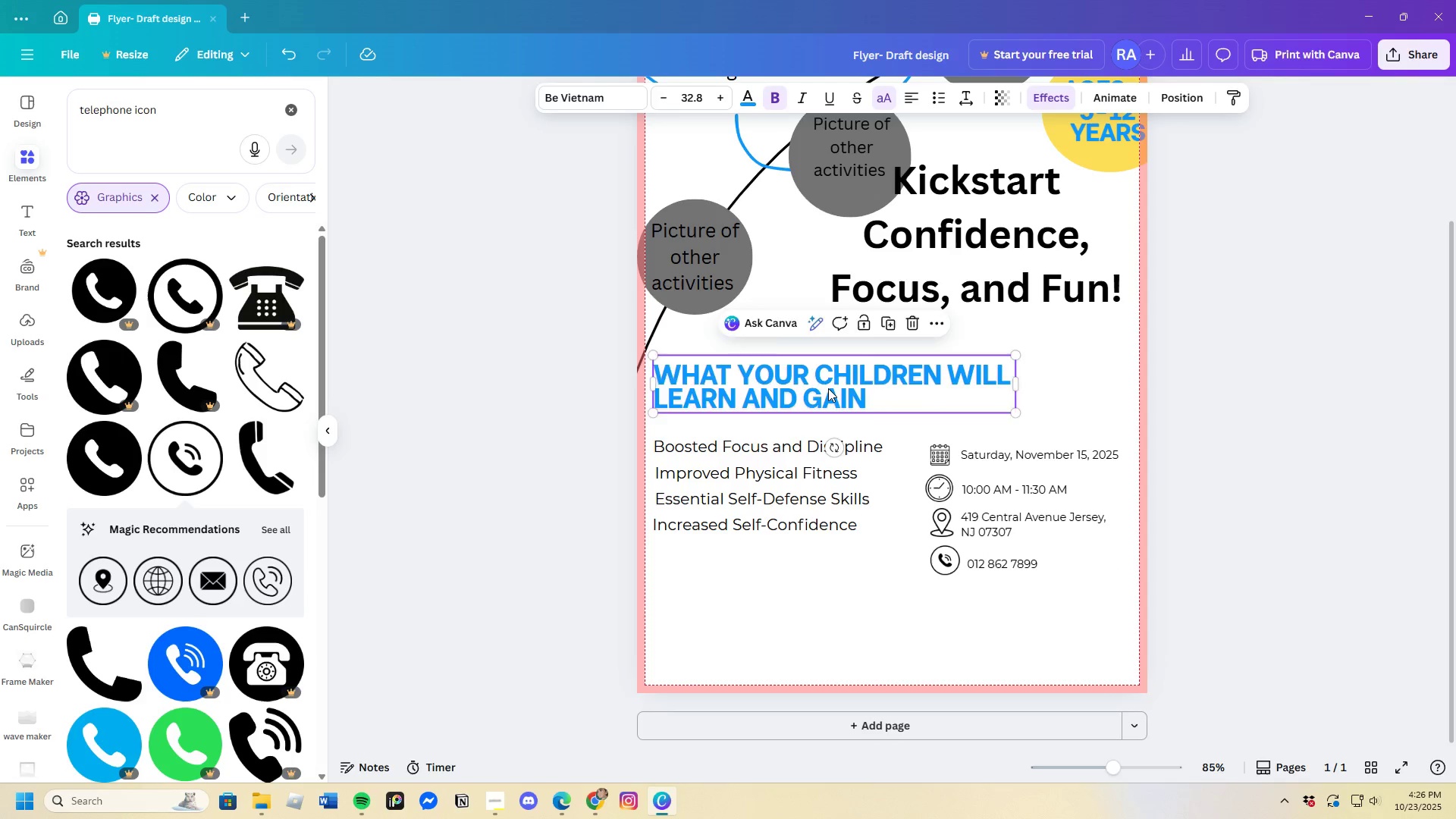 
key(Control+V)
 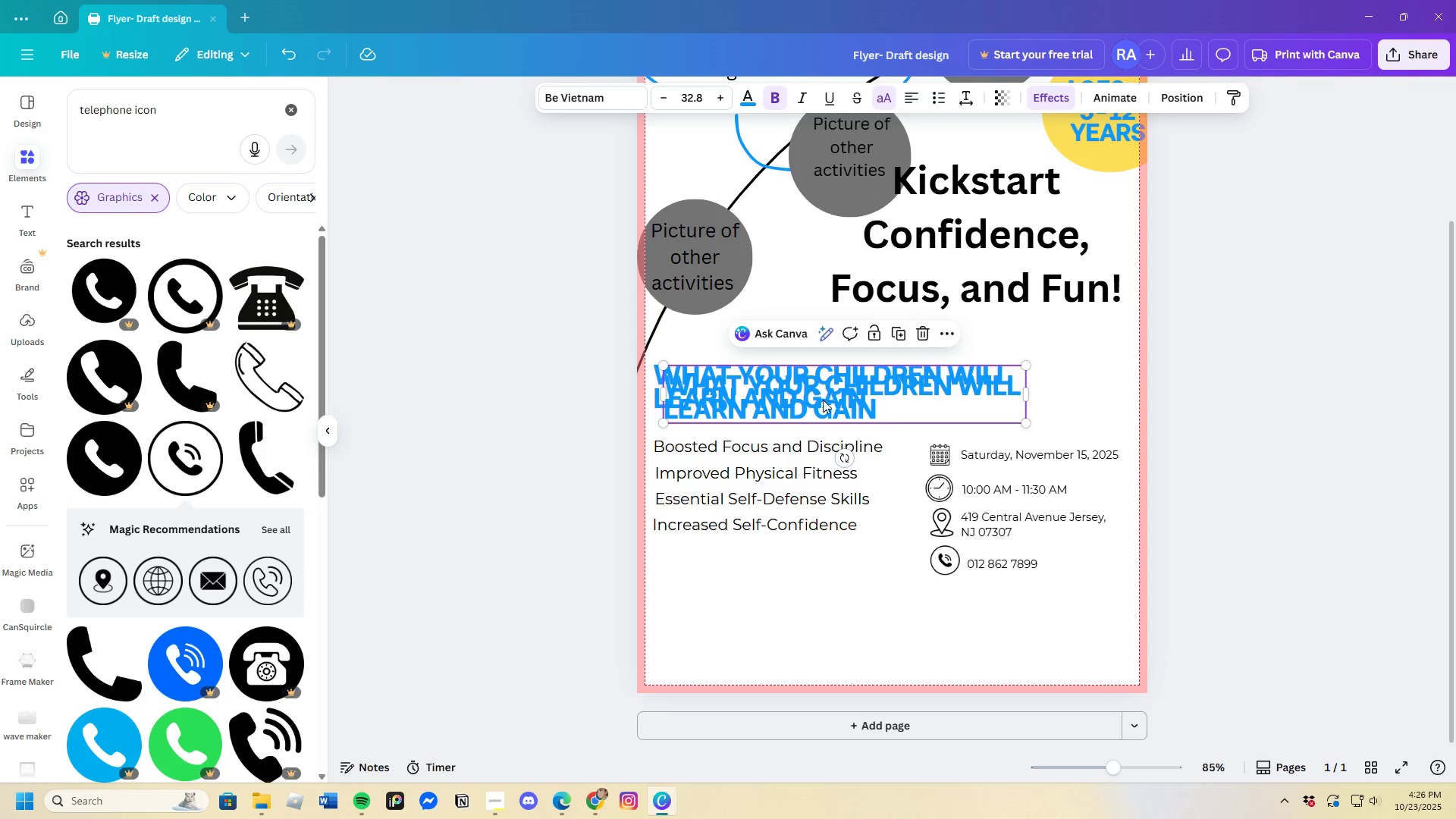 
left_click_drag(start_coordinate=[828, 388], to_coordinate=[792, 536])
 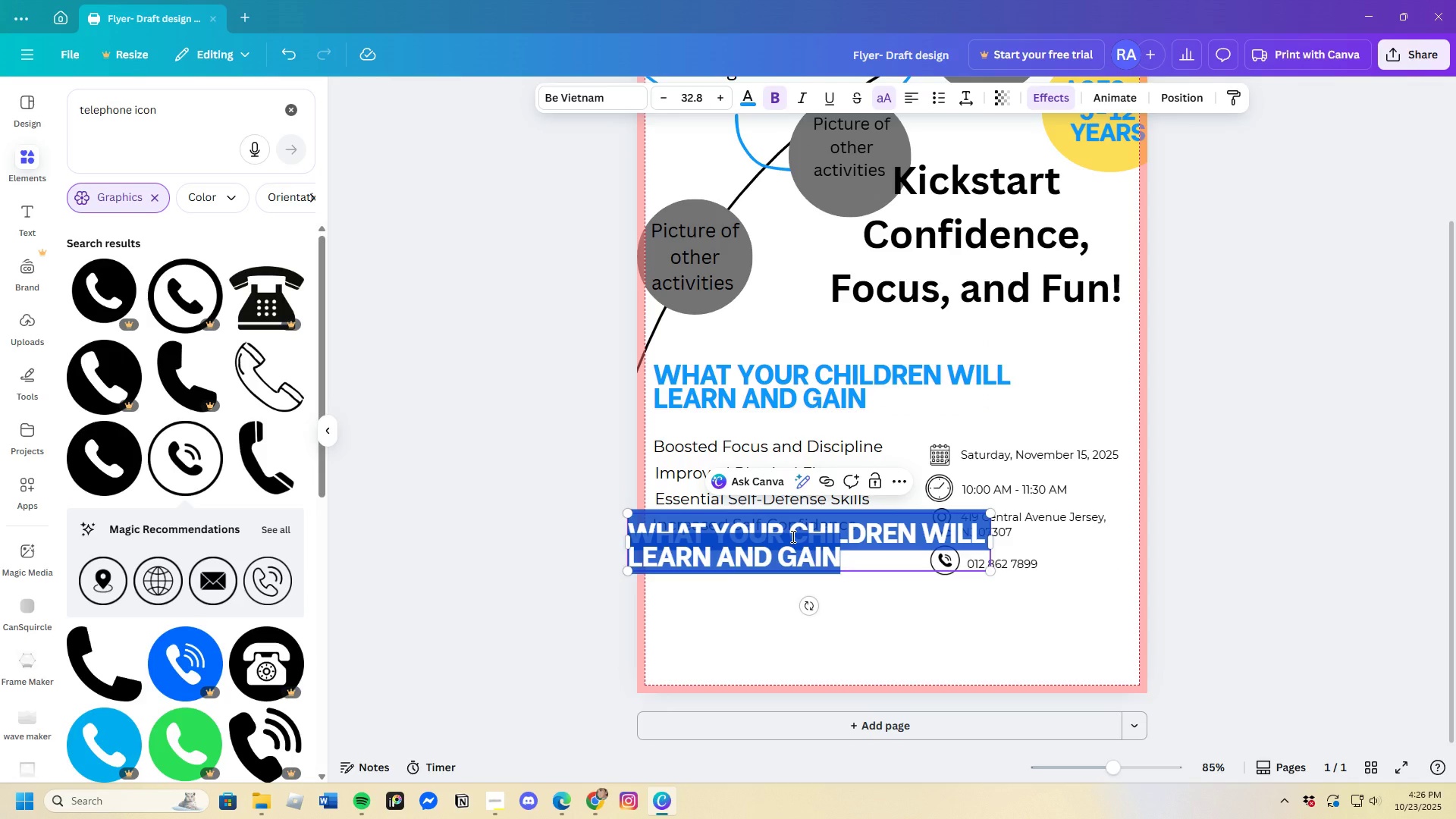 
key(Backspace)
 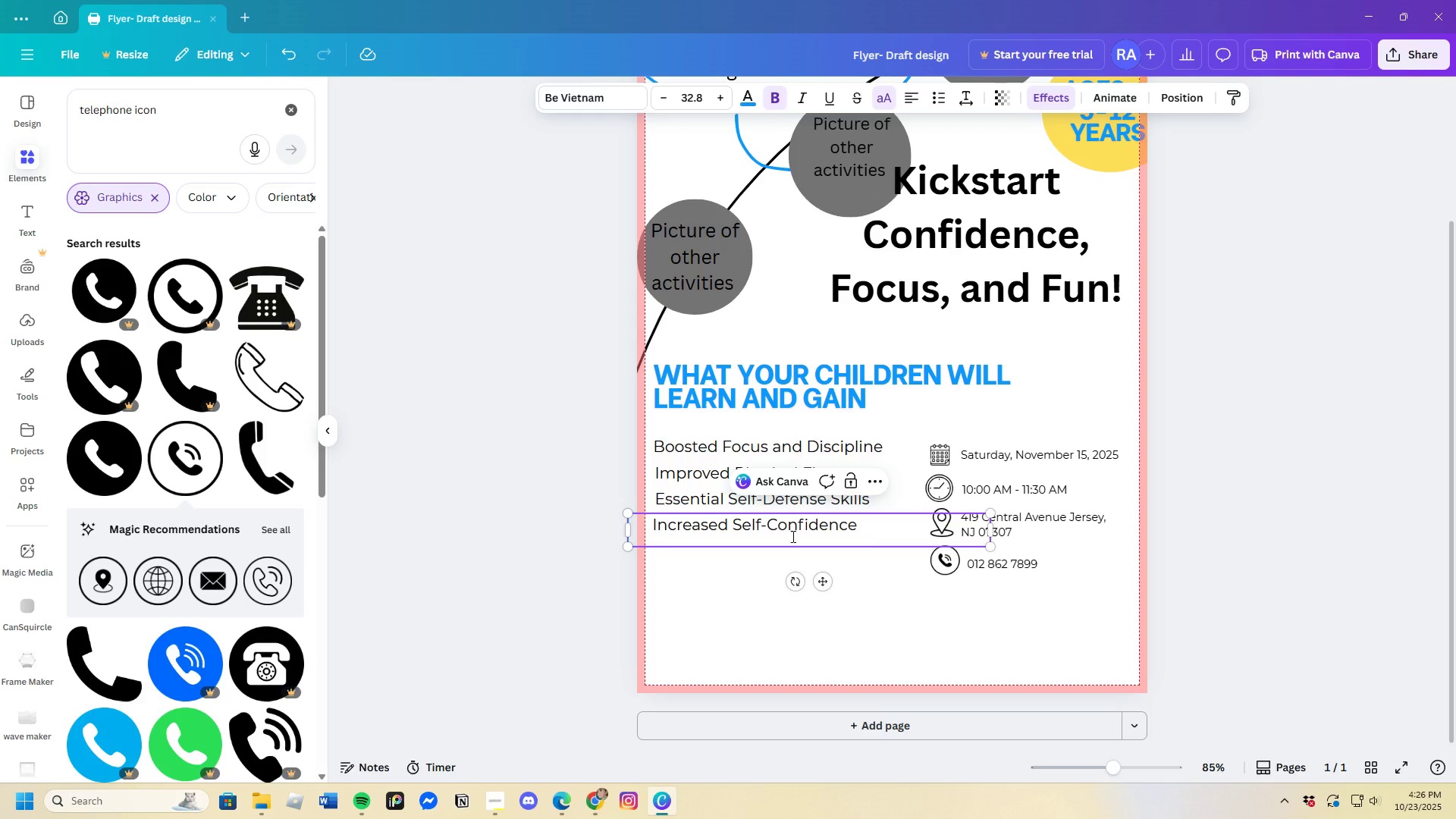 
hold_key(key=ShiftLeft, duration=0.42)
 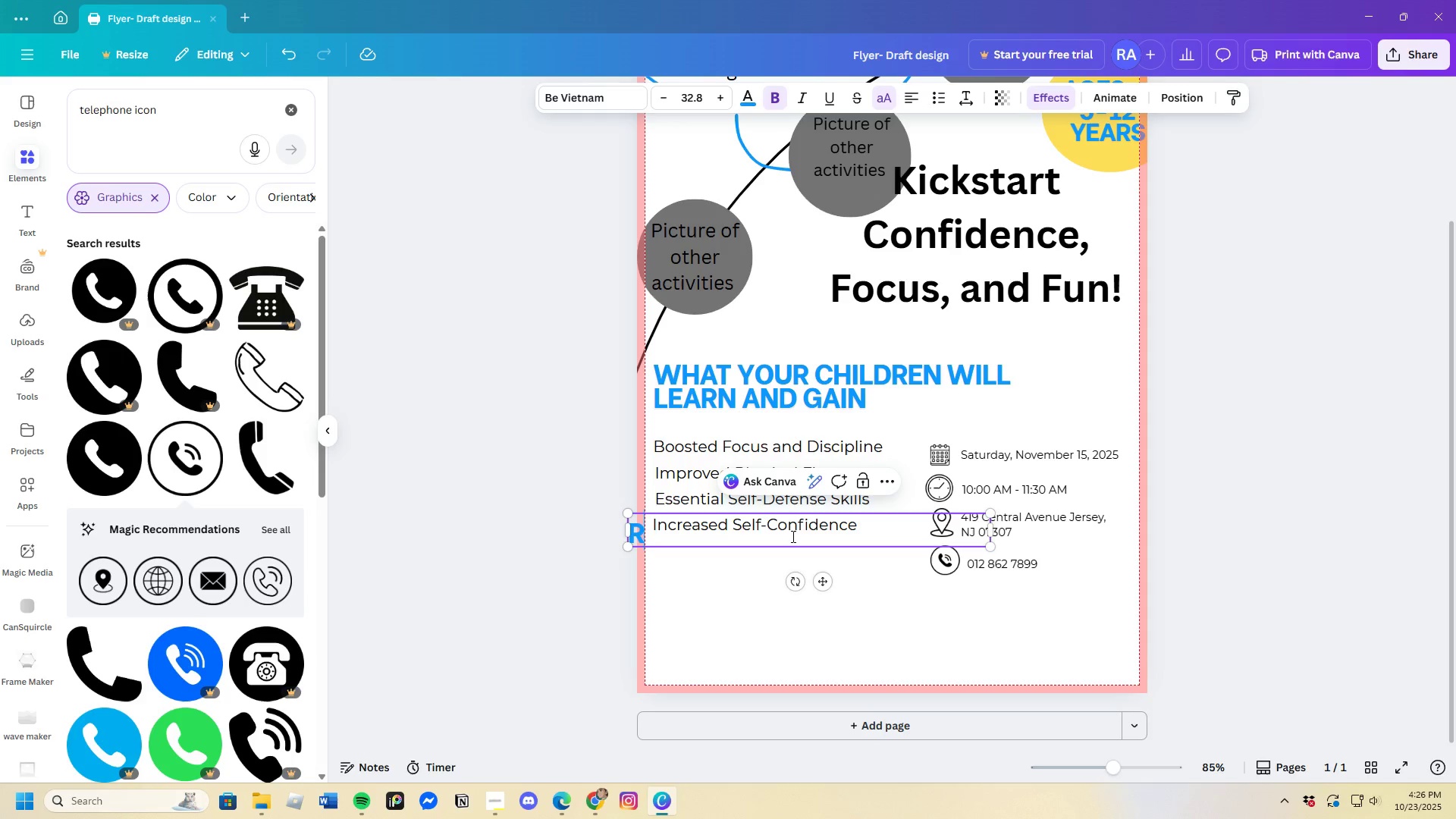 
type(register your child noq)
key(Backspace)
type(w)
 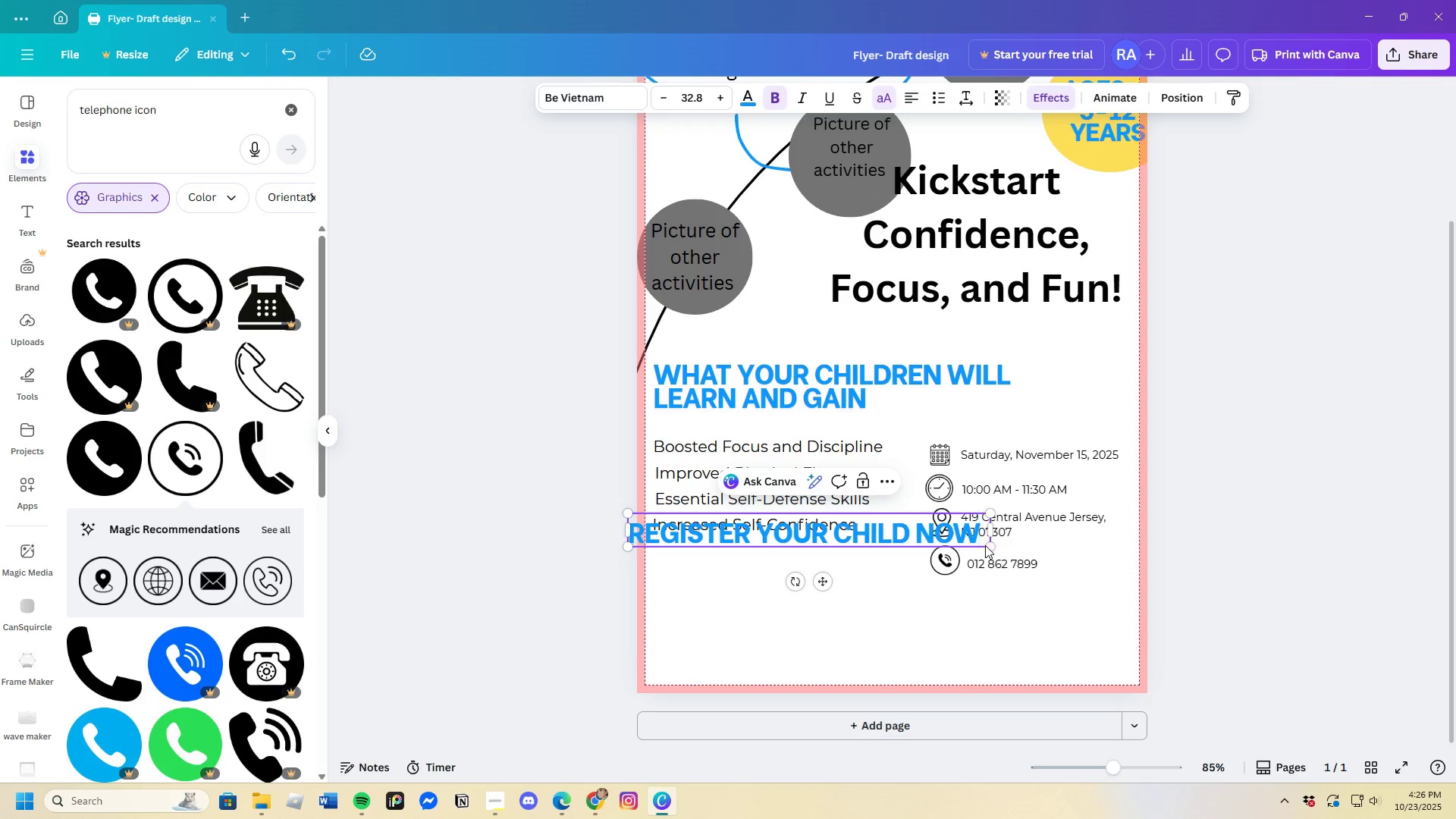 
left_click_drag(start_coordinate=[992, 547], to_coordinate=[1025, 592])
 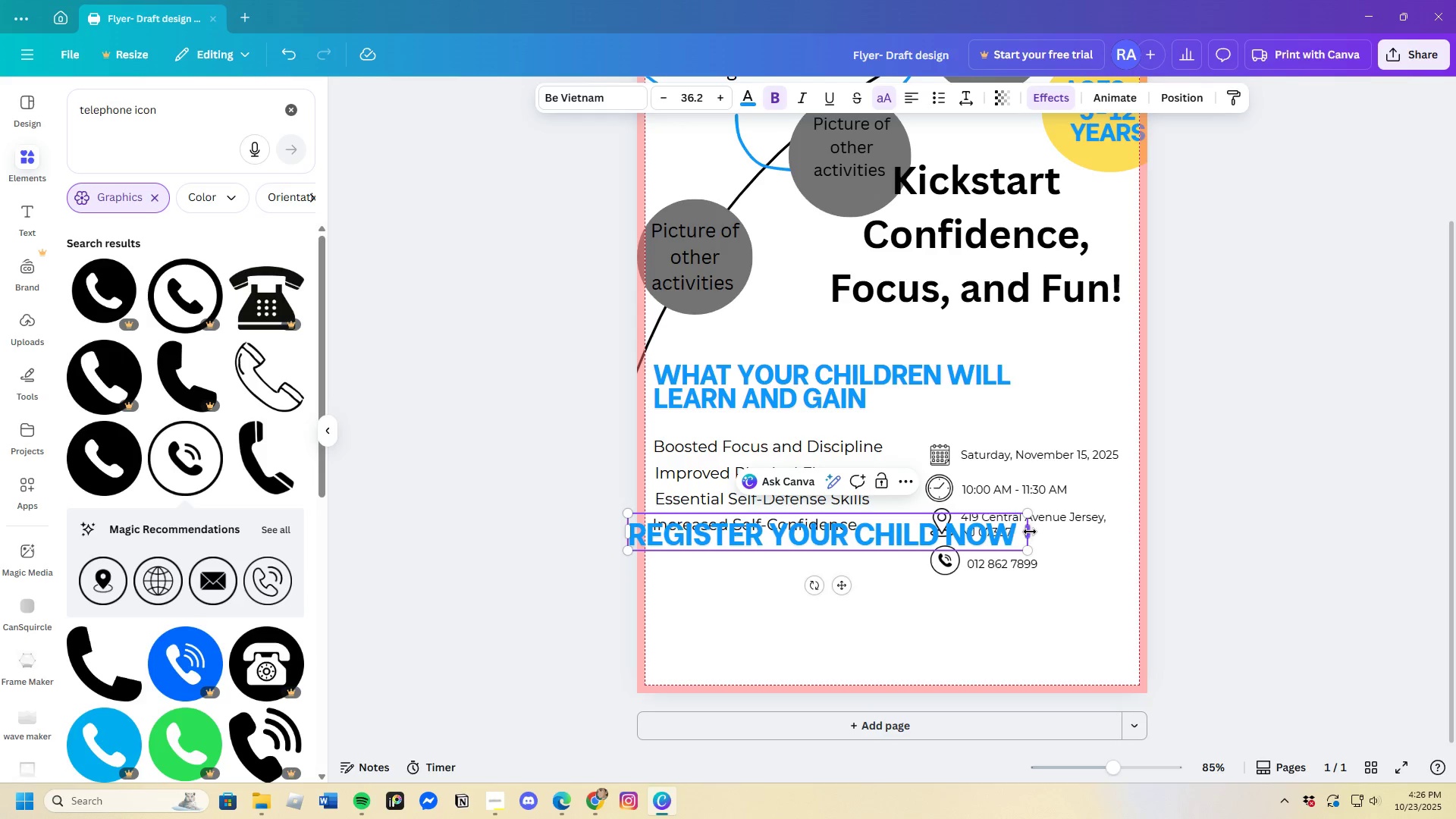 
left_click_drag(start_coordinate=[1028, 532], to_coordinate=[849, 548])
 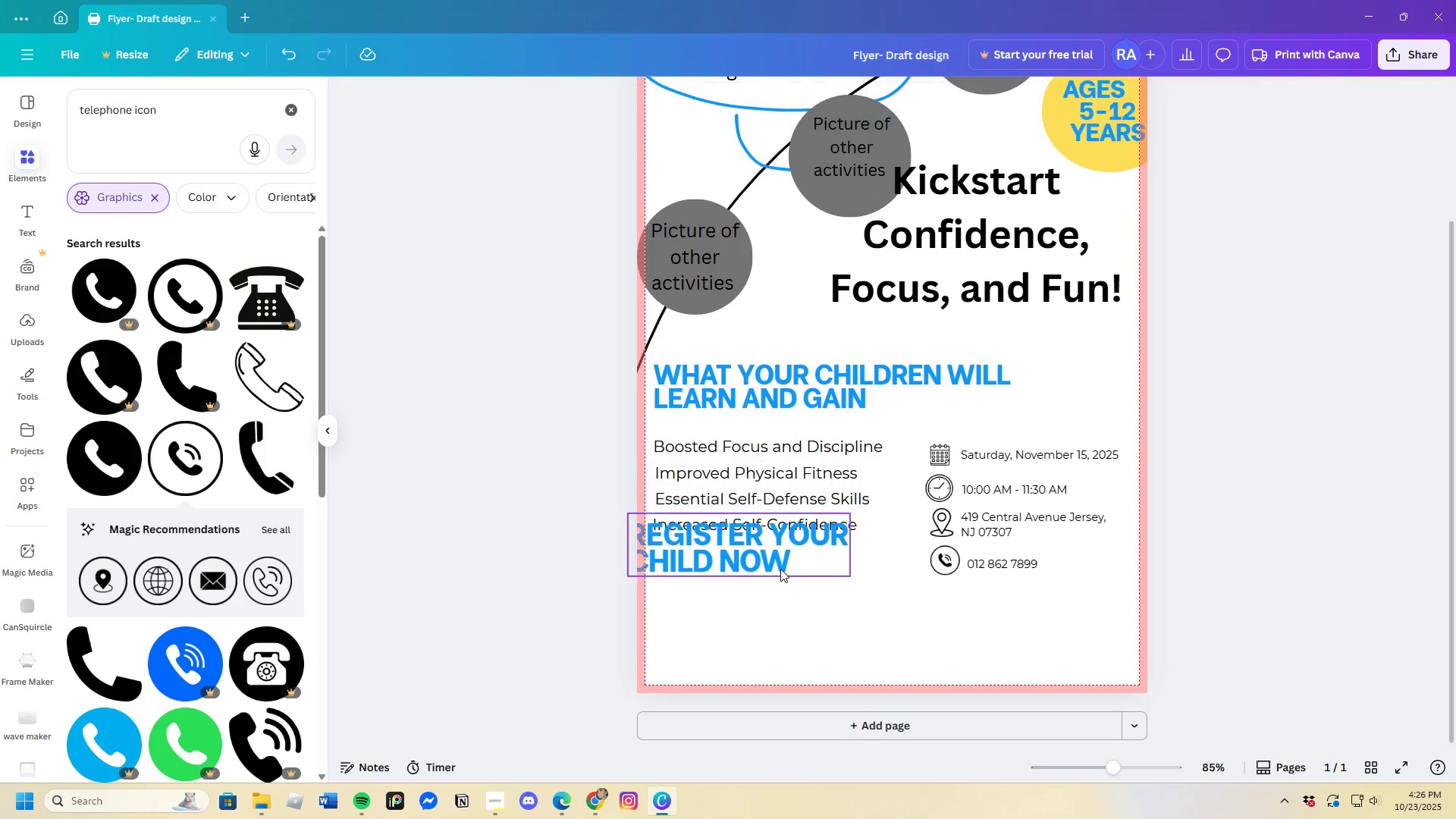 
left_click([753, 560])
 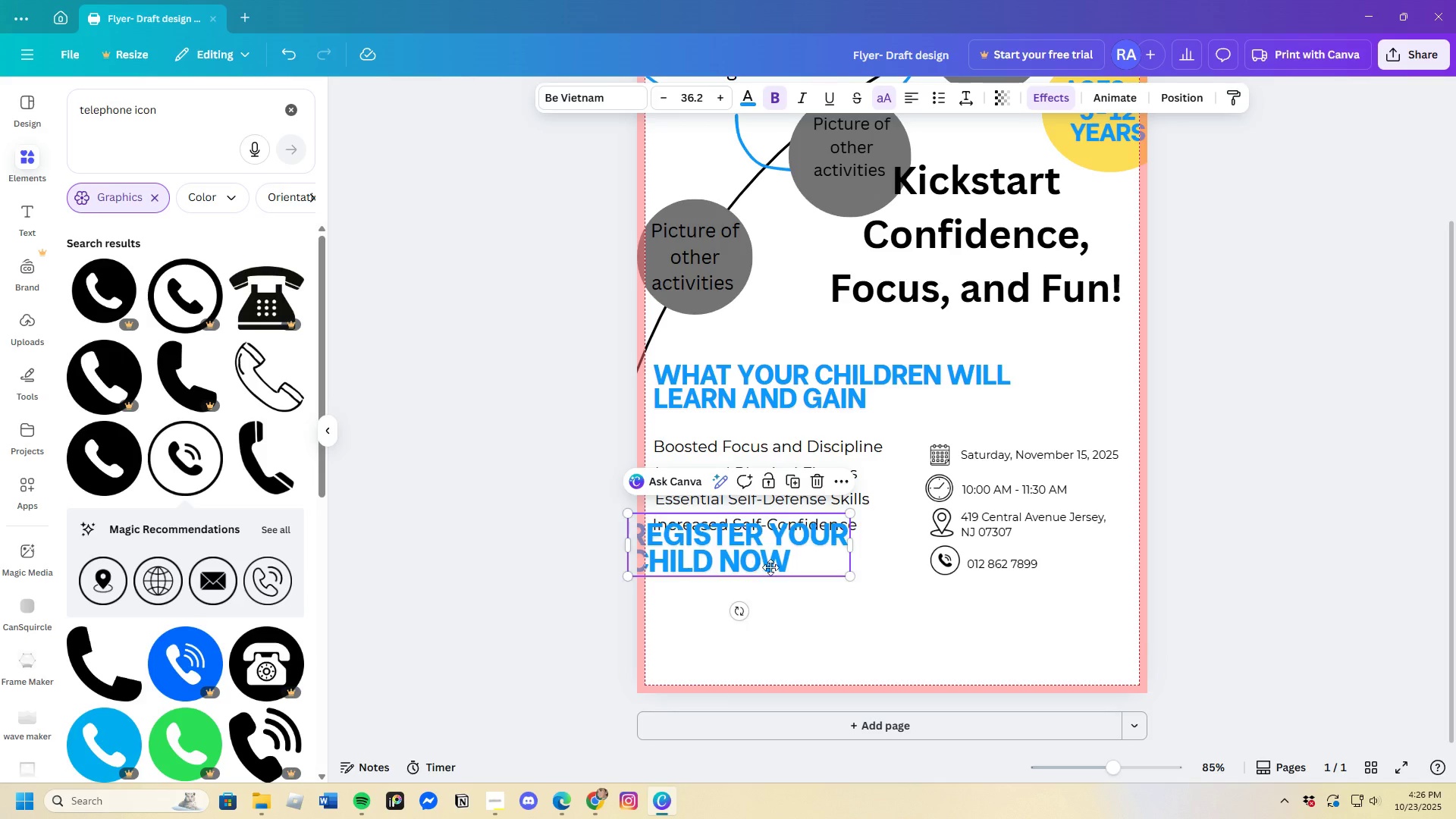 
left_click_drag(start_coordinate=[756, 558], to_coordinate=[786, 583])
 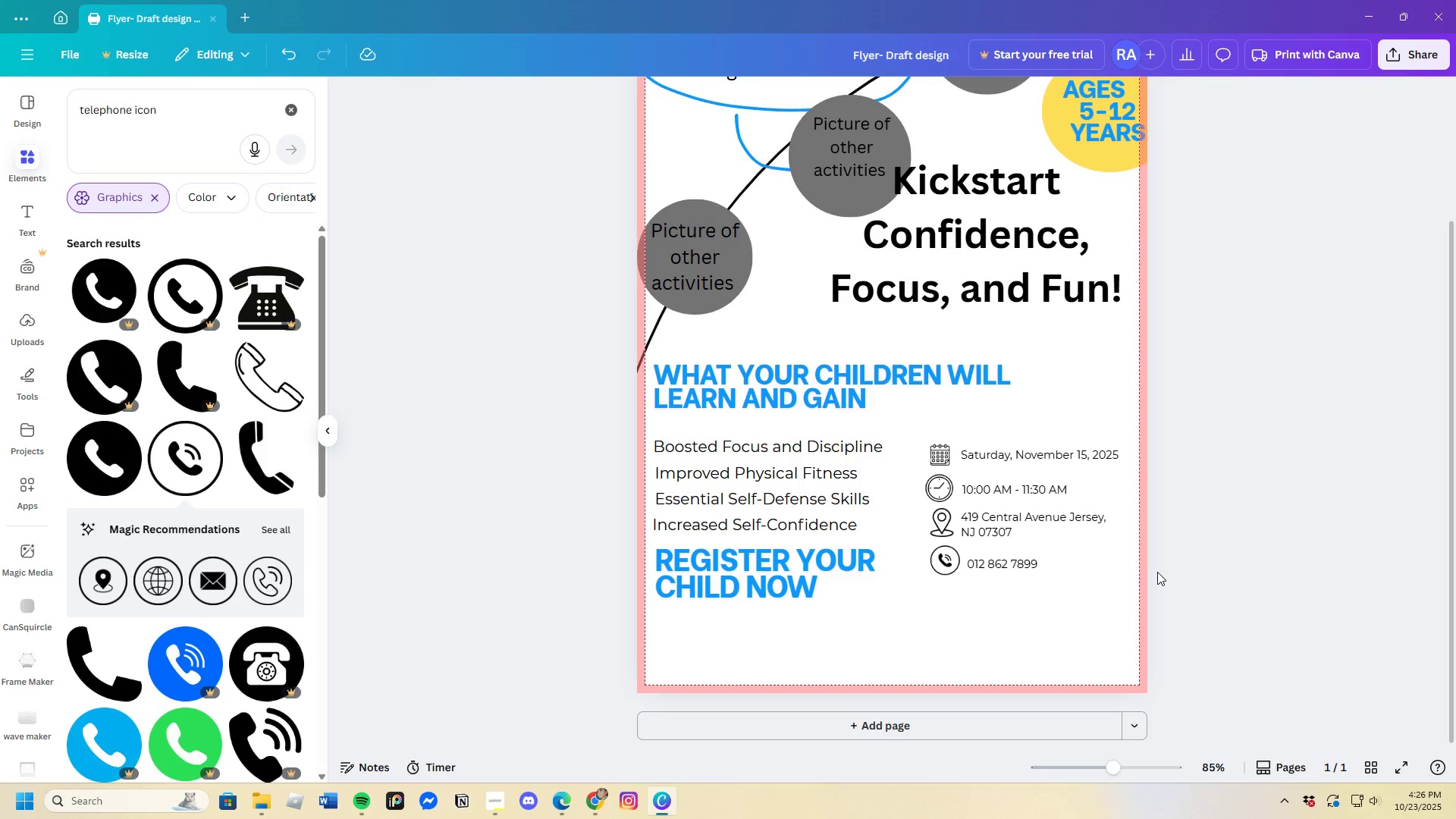 
scroll: coordinate [1123, 595], scroll_direction: up, amount: 3.0
 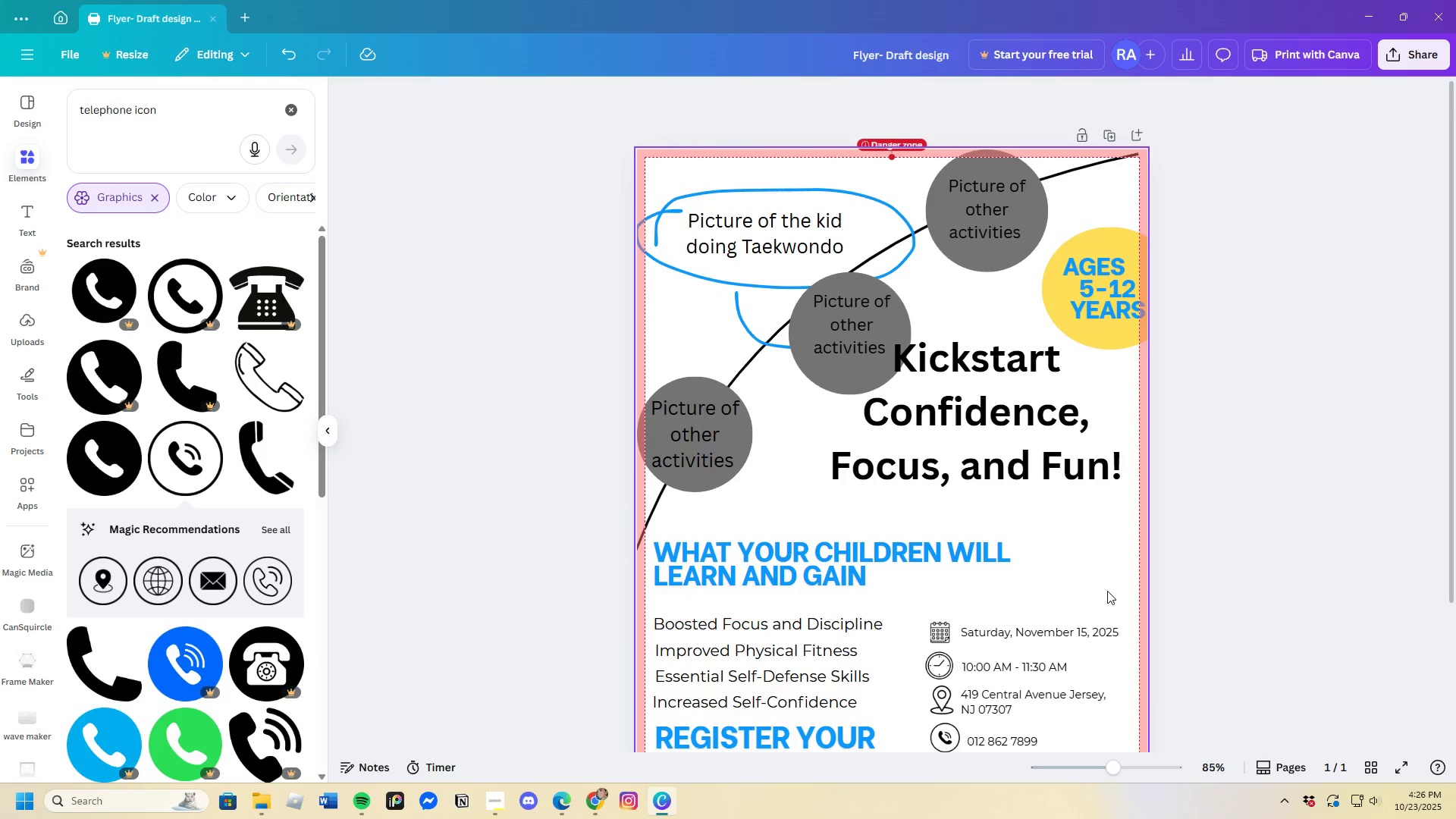 
scroll: coordinate [1107, 590], scroll_direction: down, amount: 4.0
 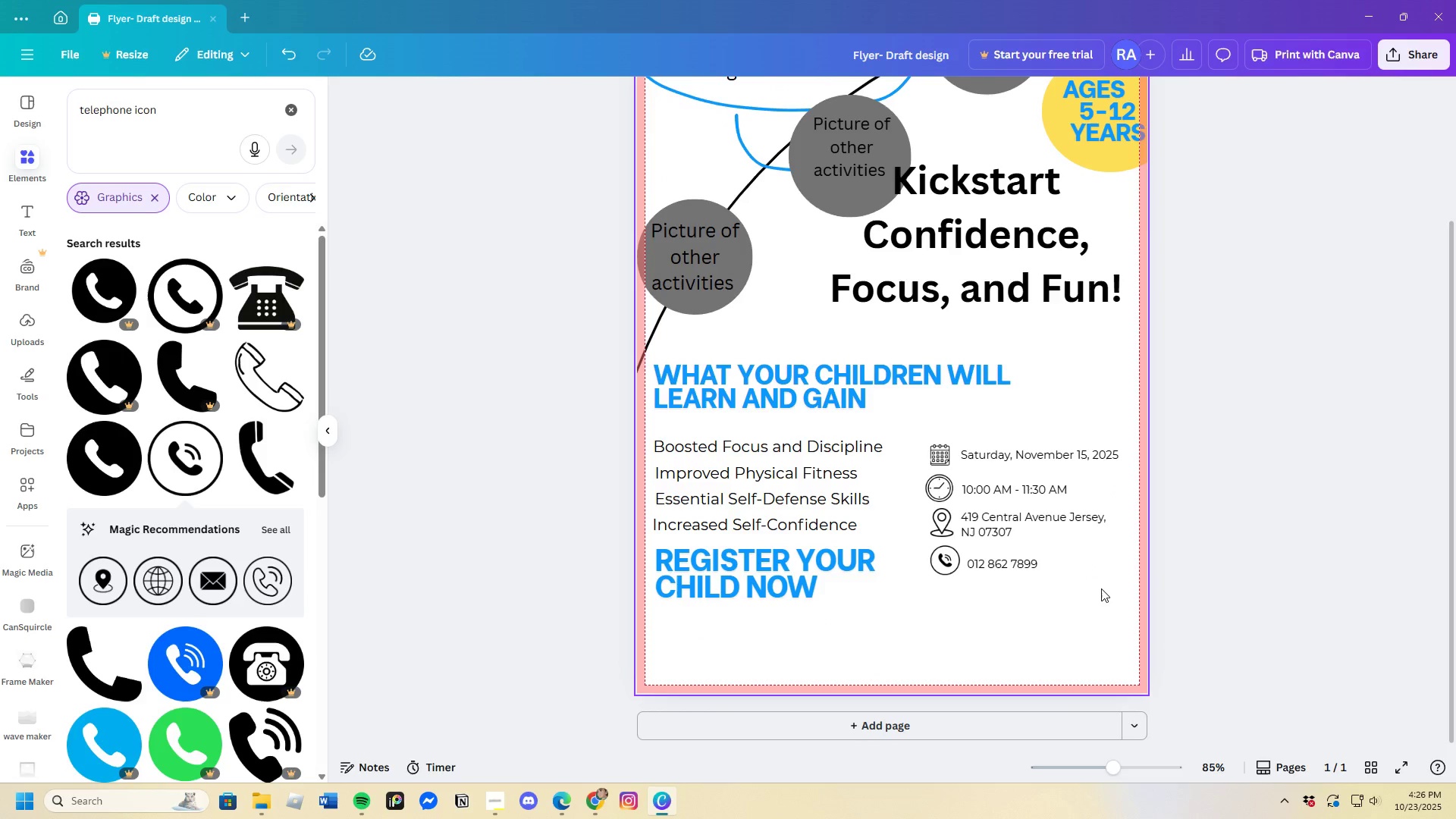 
scroll: coordinate [1091, 606], scroll_direction: up, amount: 2.0
 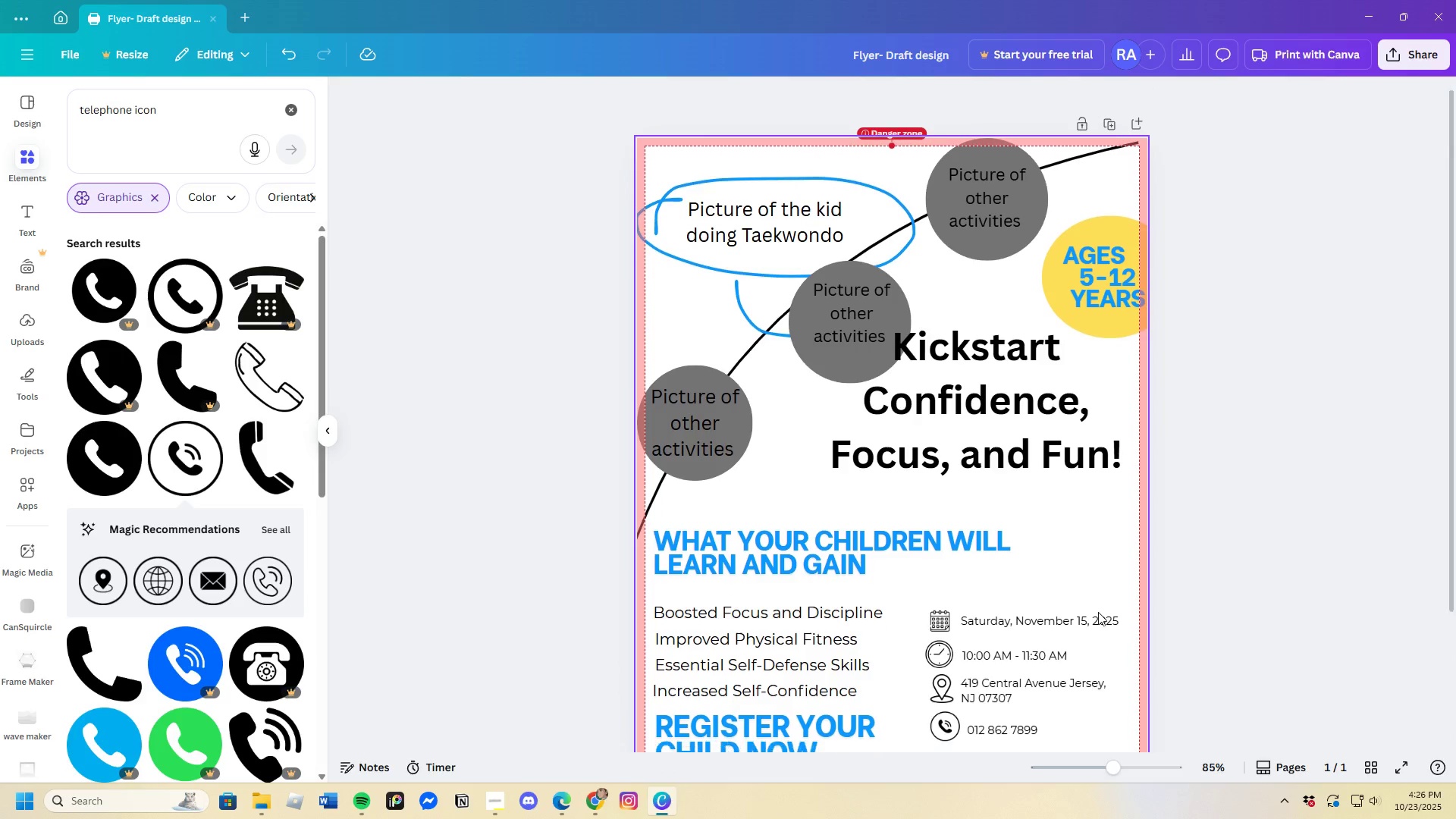 
scroll: coordinate [1069, 619], scroll_direction: down, amount: 5.0
 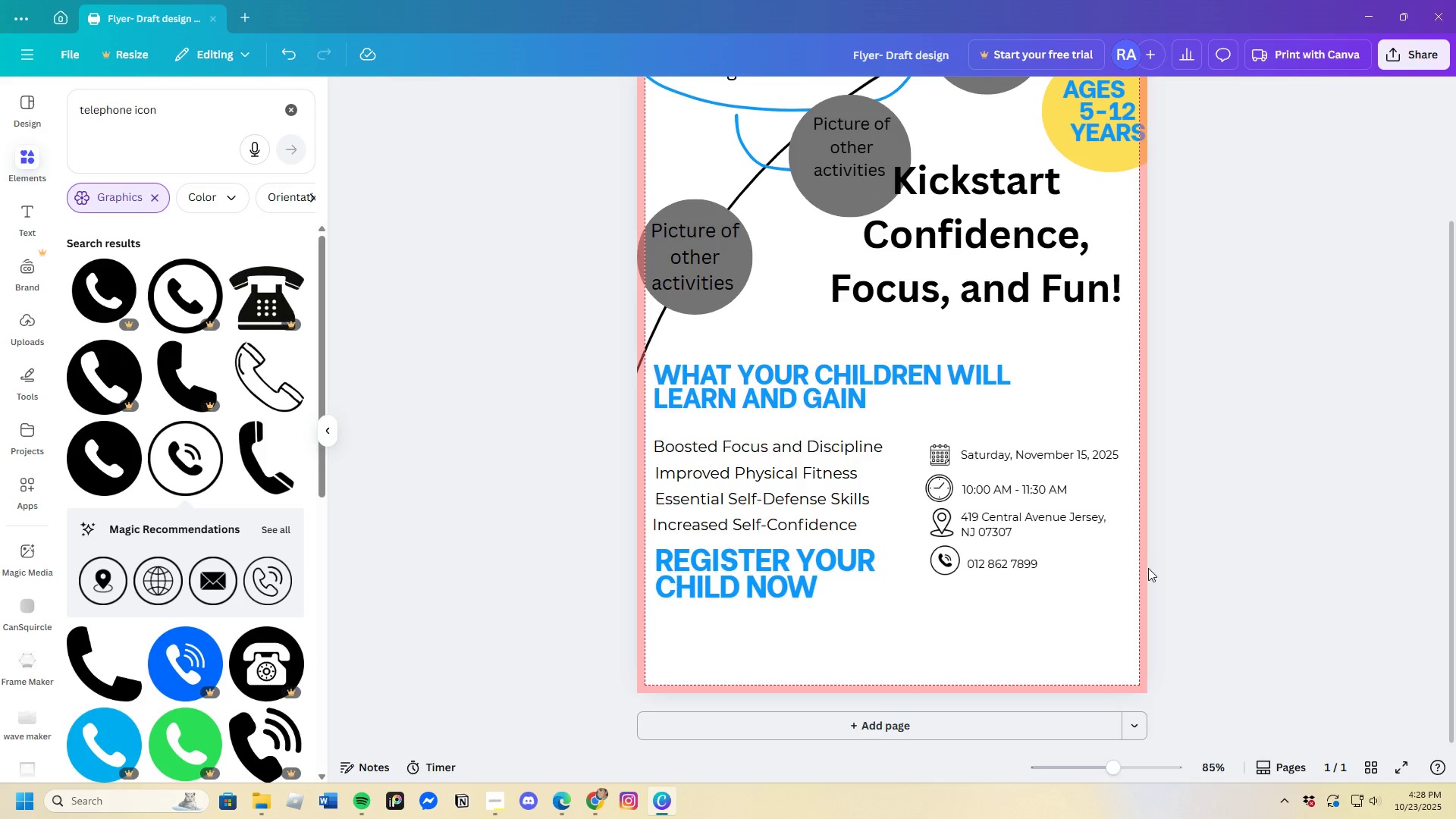 
wait(99.1)
 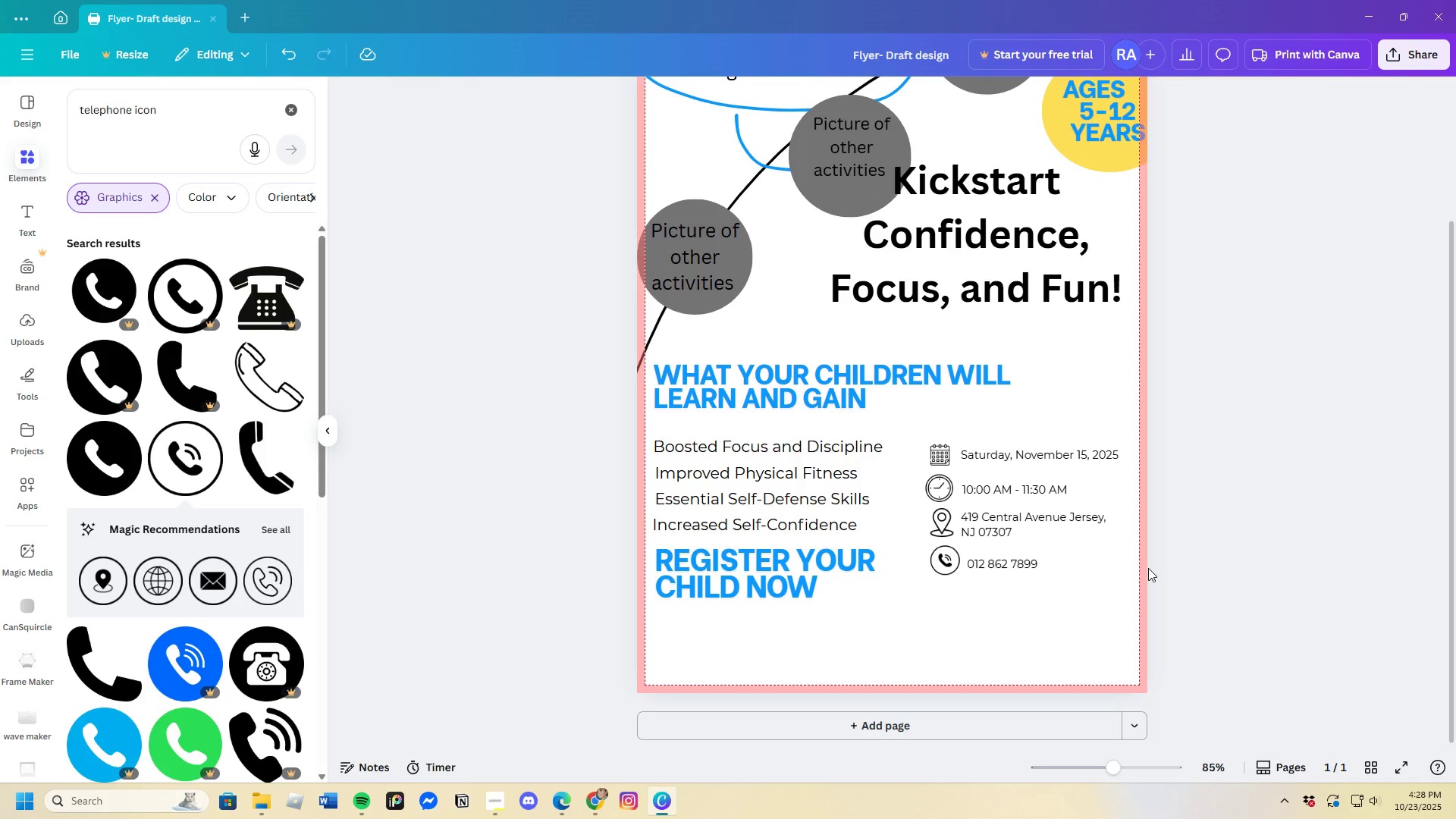 
left_click([591, 806])
 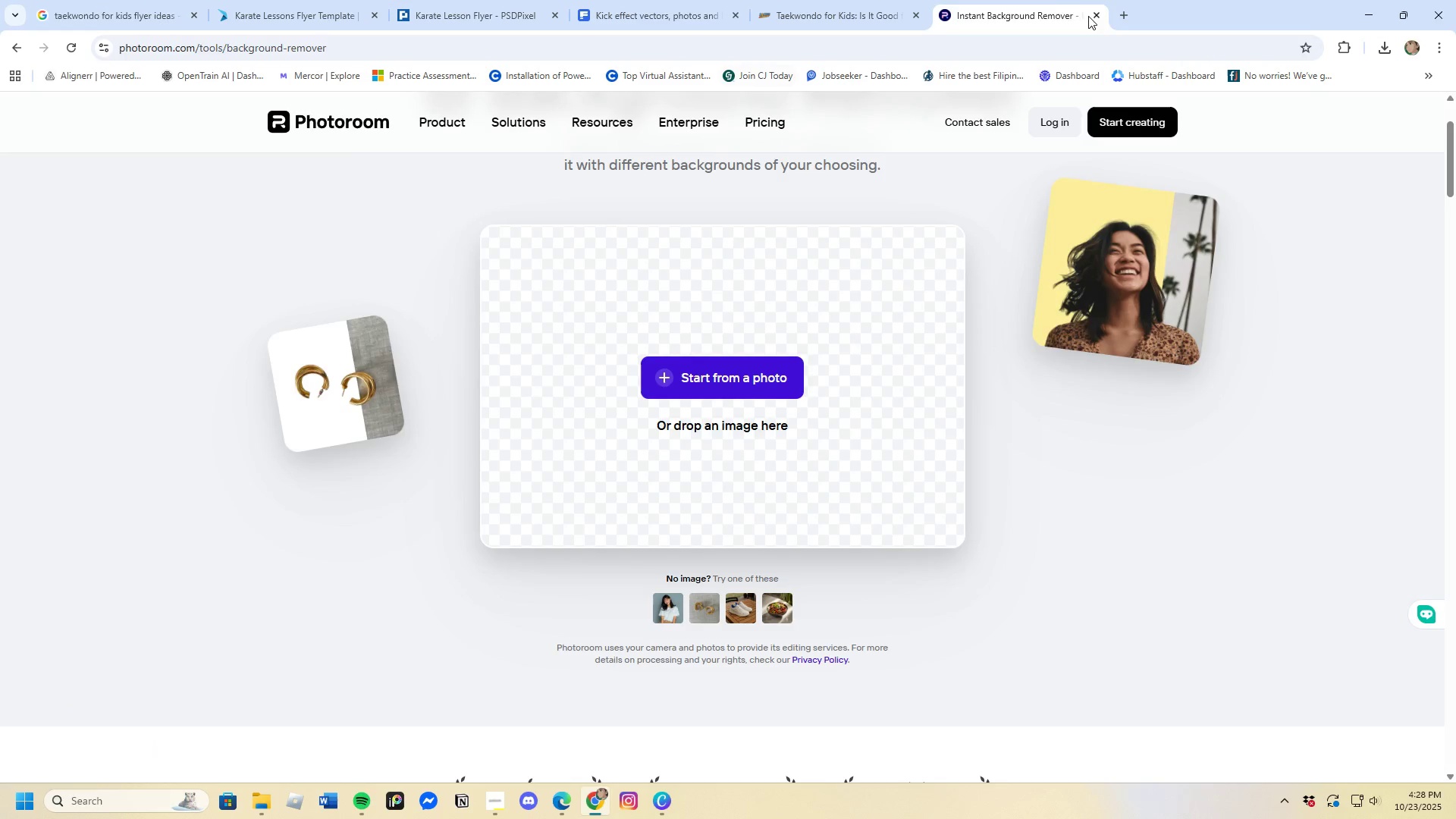 
left_click([1126, 18])
 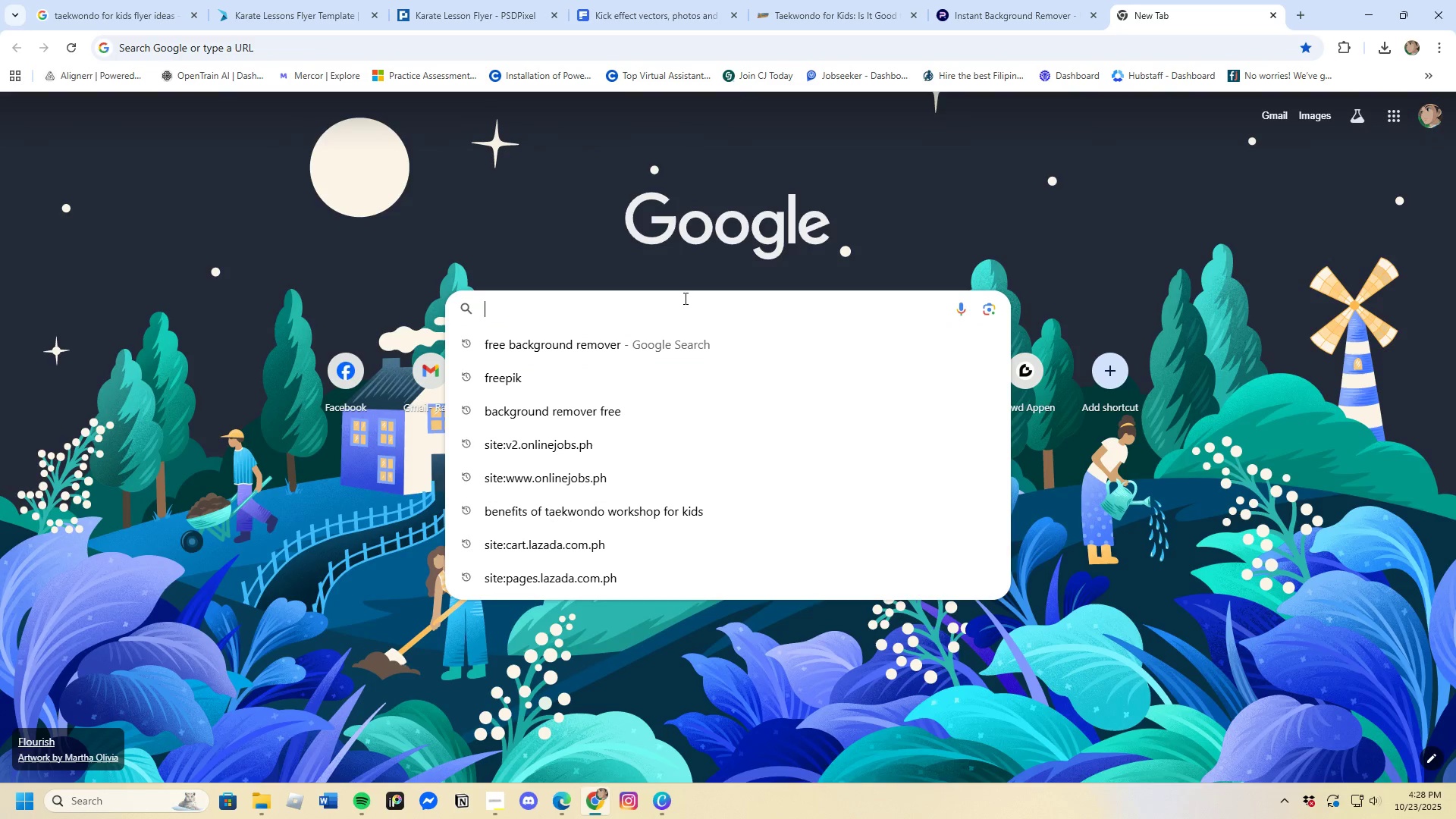 
type(REf)
key(Backspace)
type(gistr)
 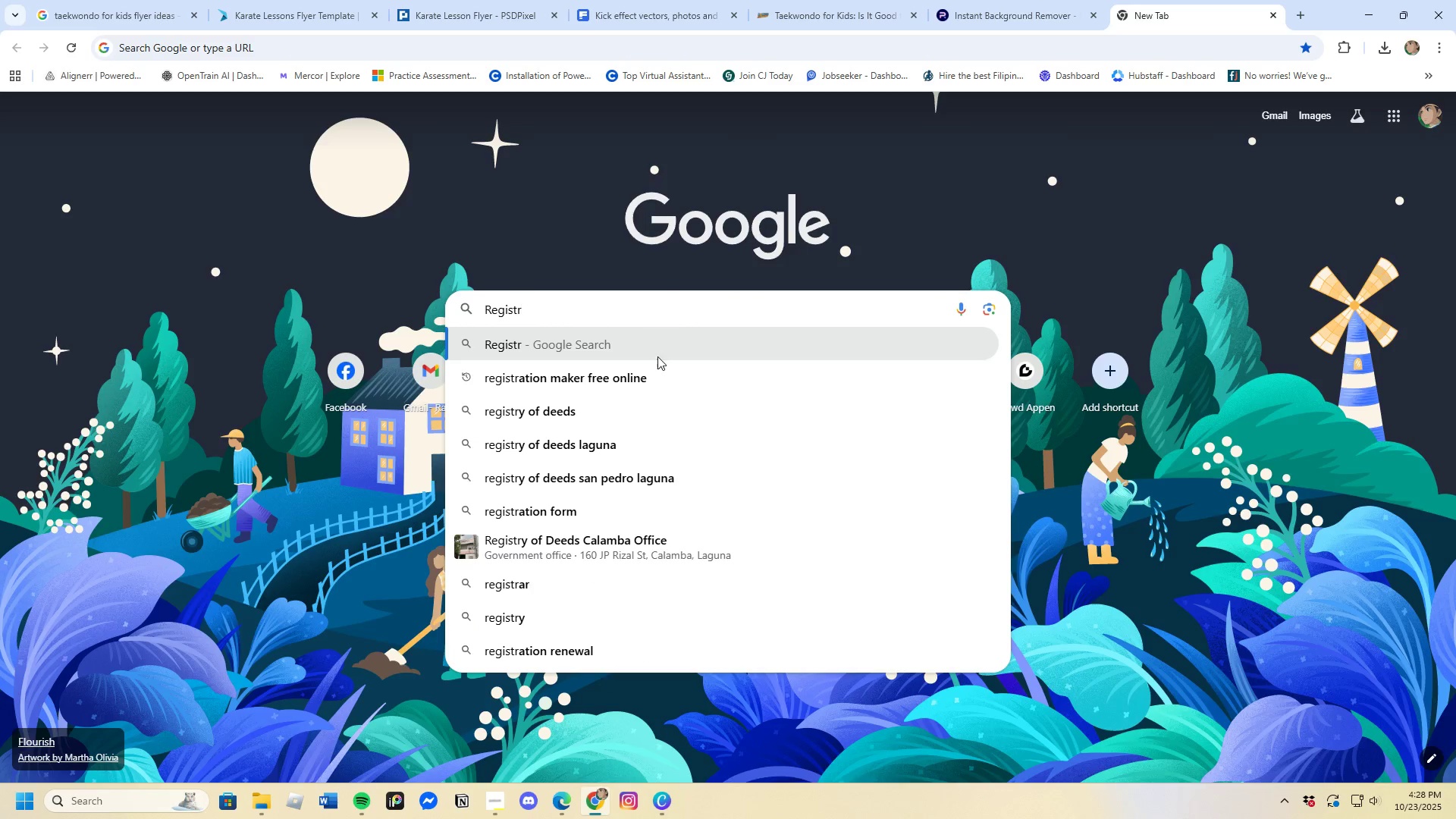 
left_click([656, 371])
 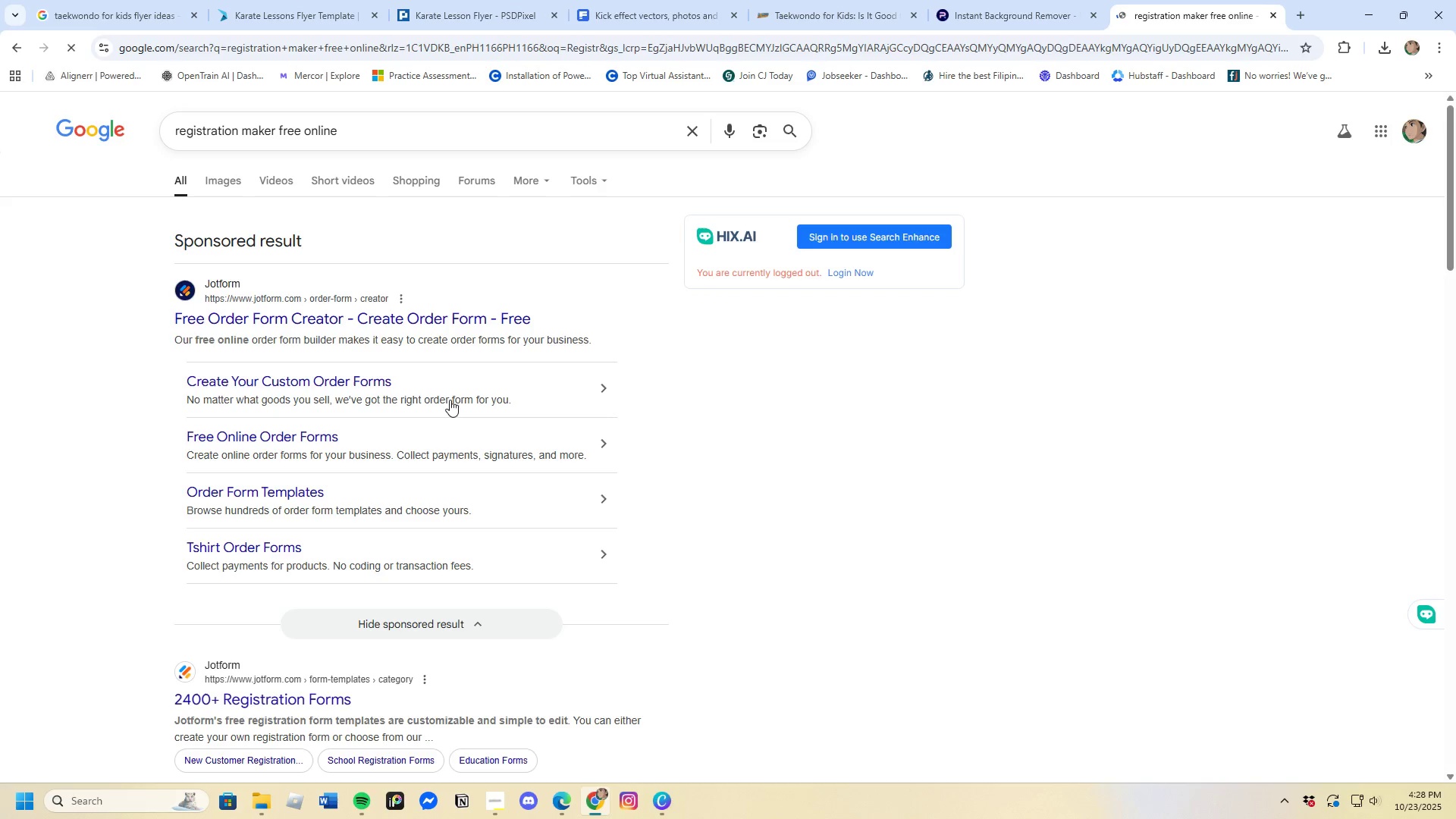 
left_click([374, 323])
 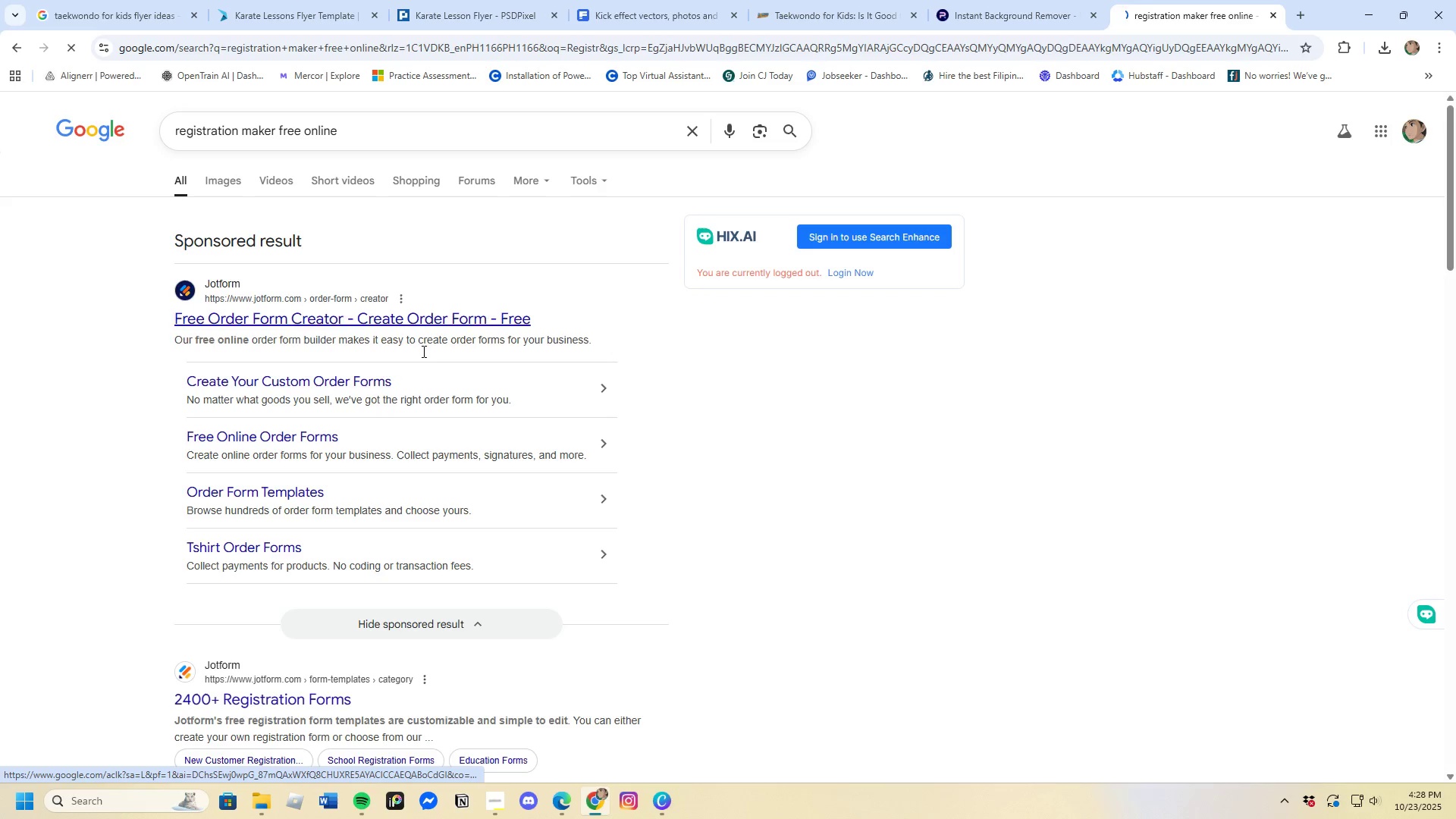 
mouse_move([739, 468])
 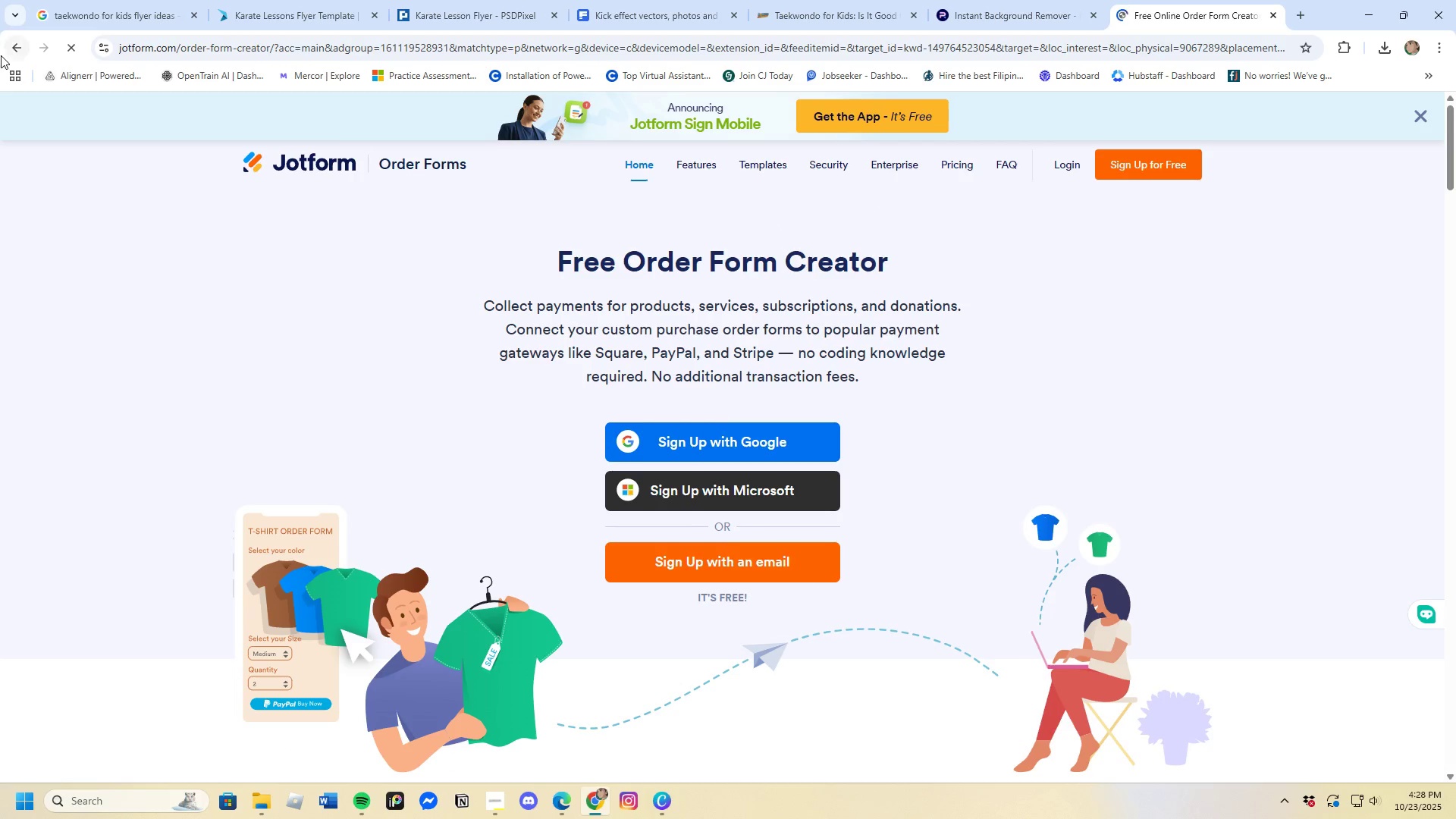 
left_click([14, 47])
 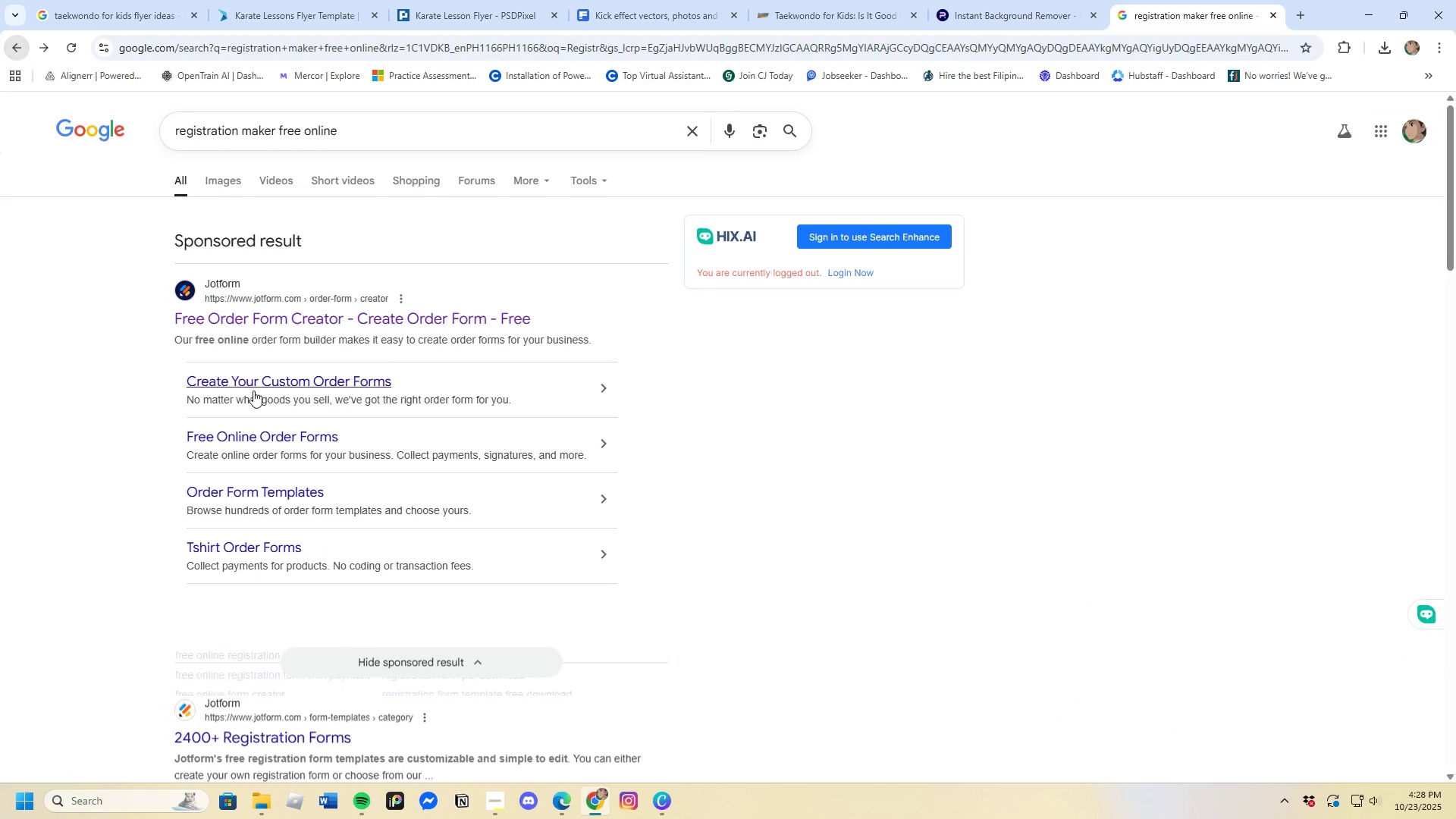 
scroll: coordinate [253, 391], scroll_direction: down, amount: 3.0
 